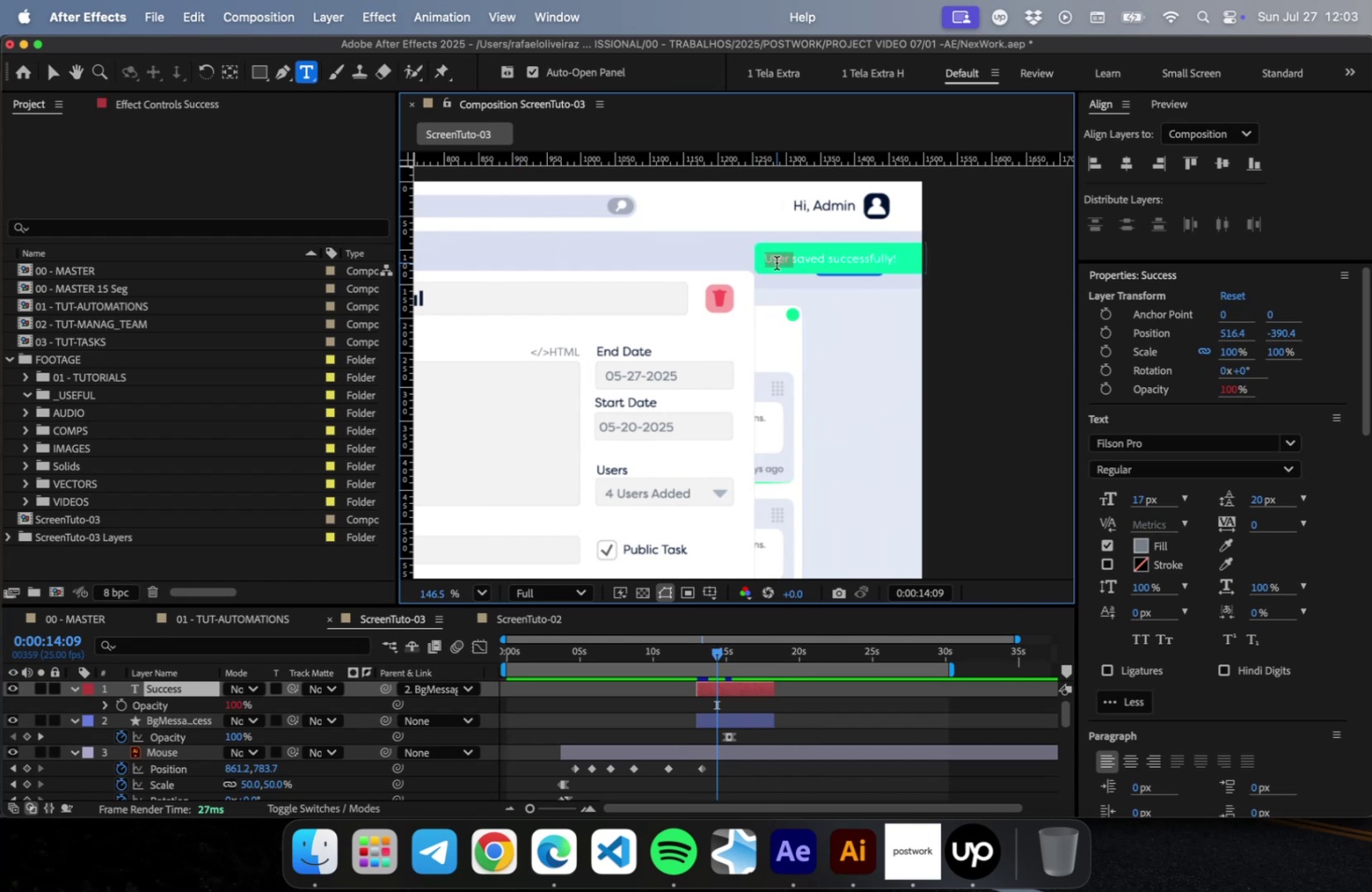 
type(Task )
 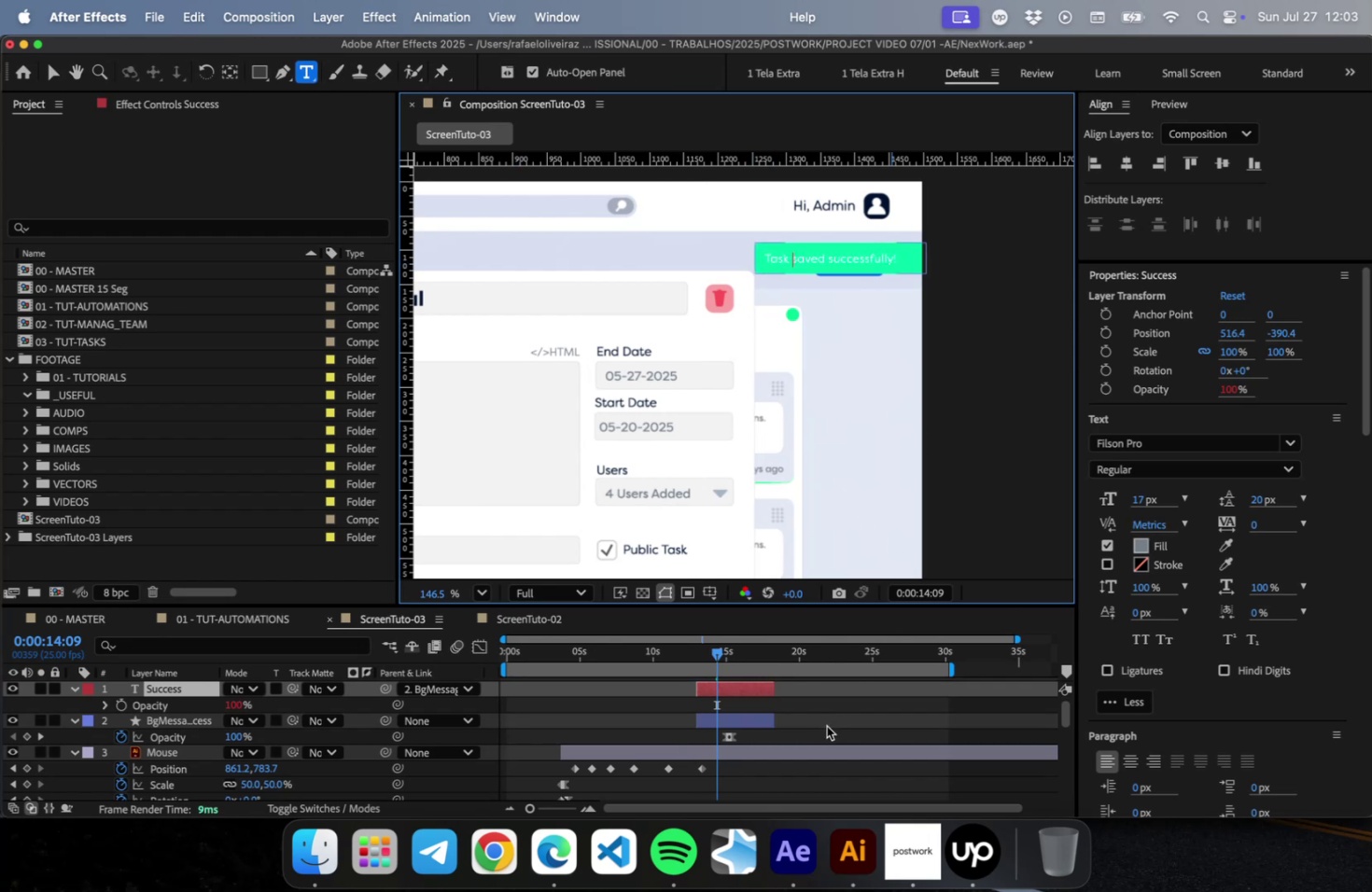 
left_click([196, 722])
 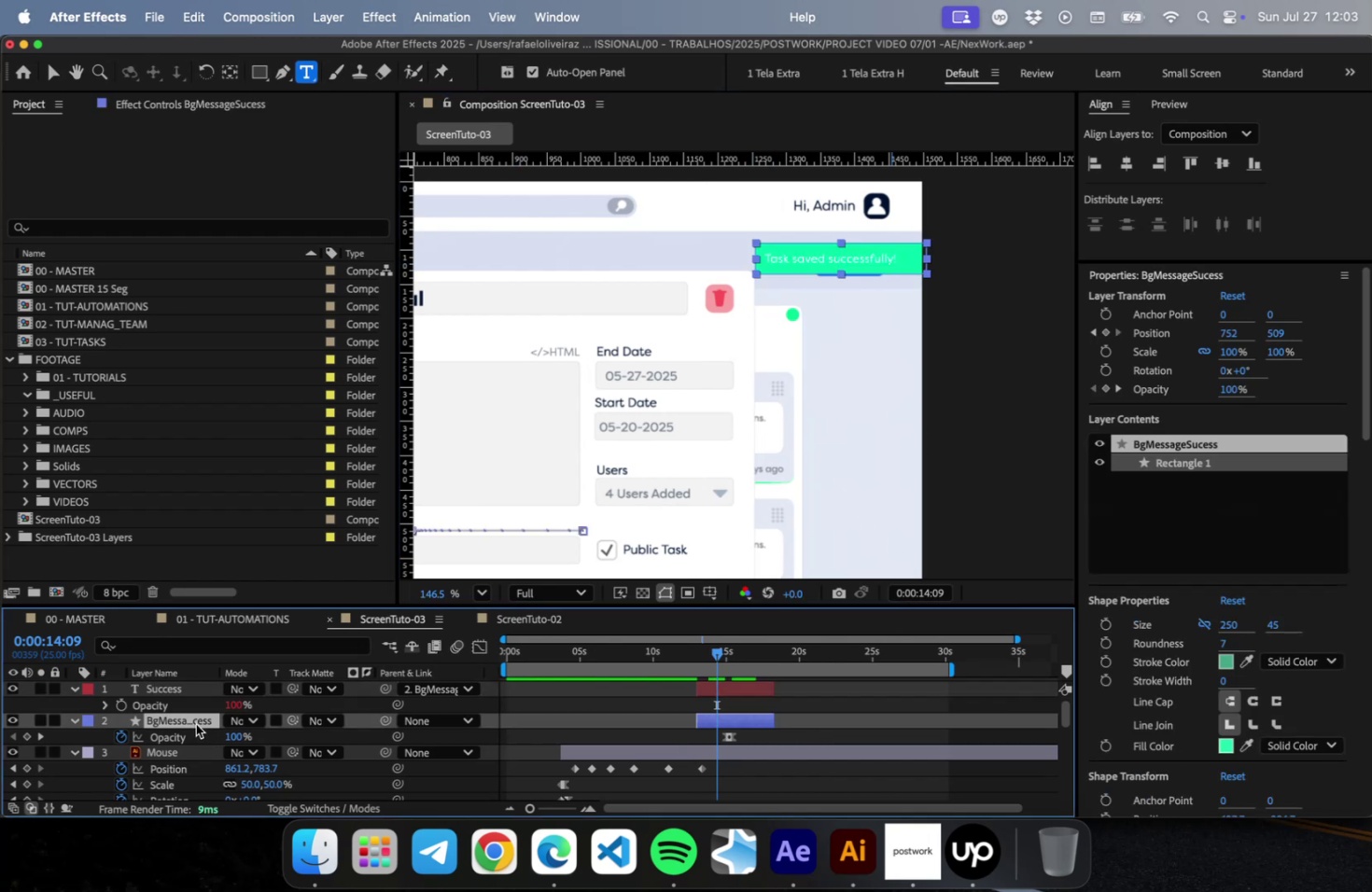 
key(P)
 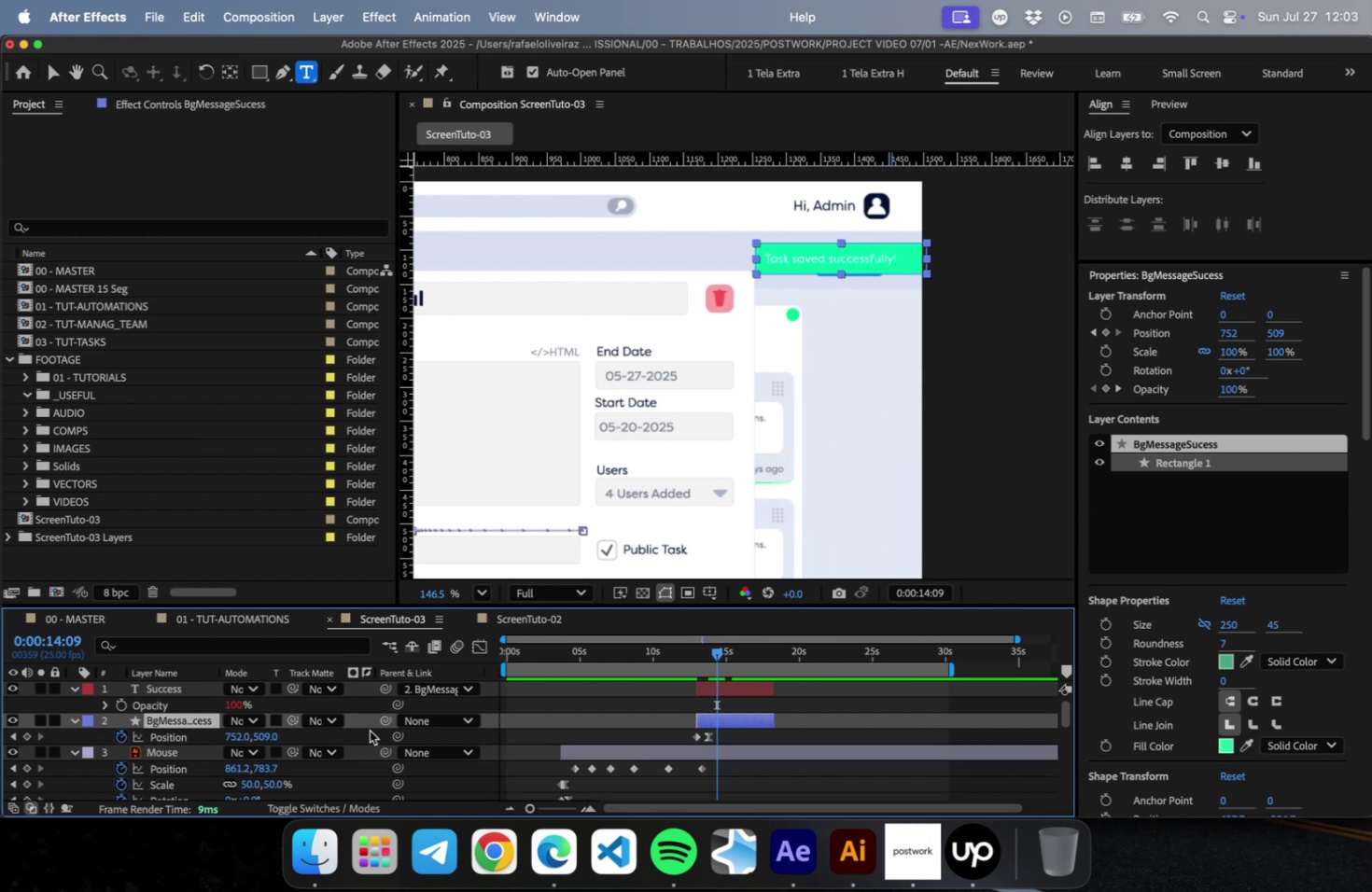 
key(Equal)
 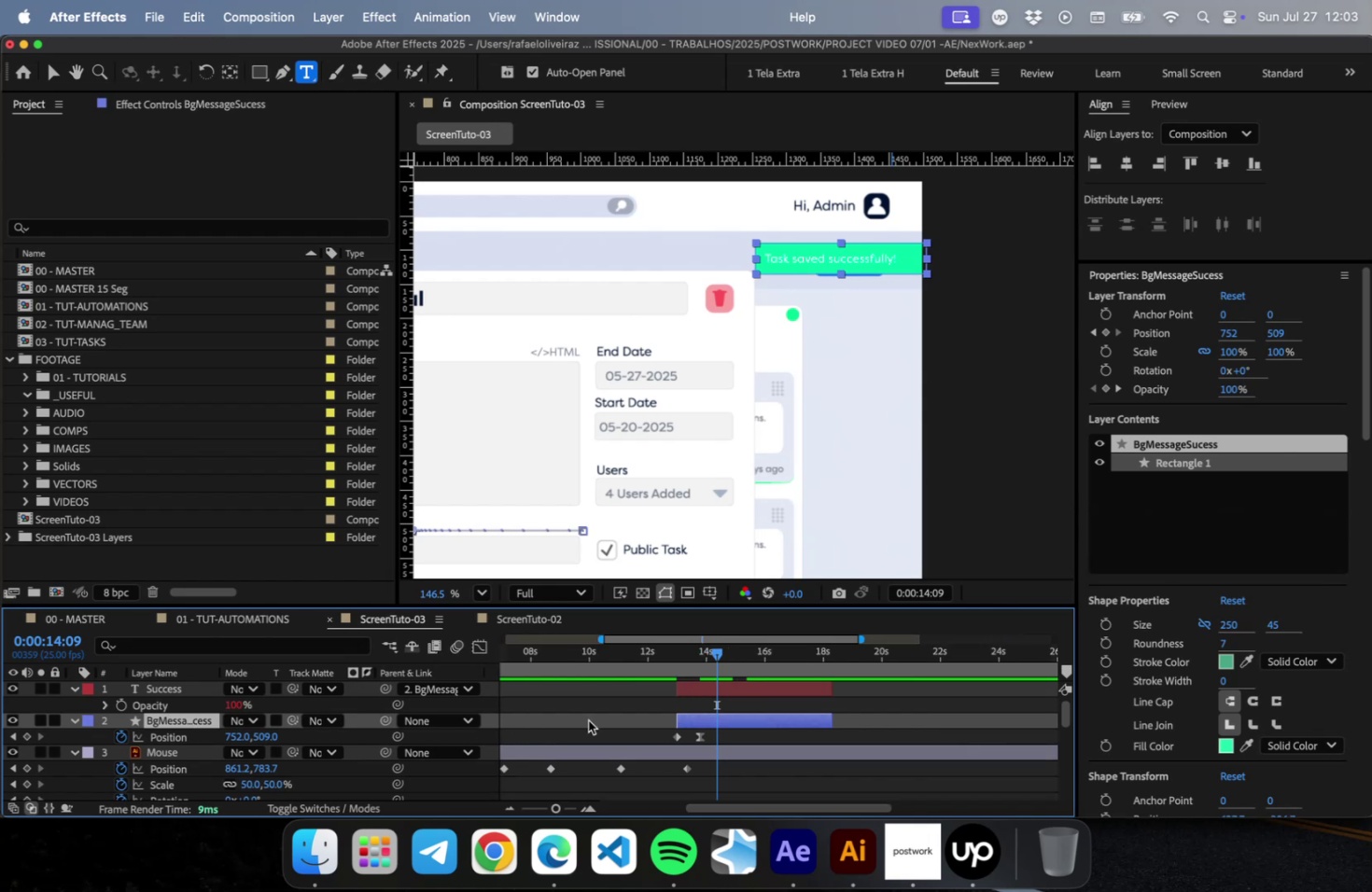 
key(Equal)
 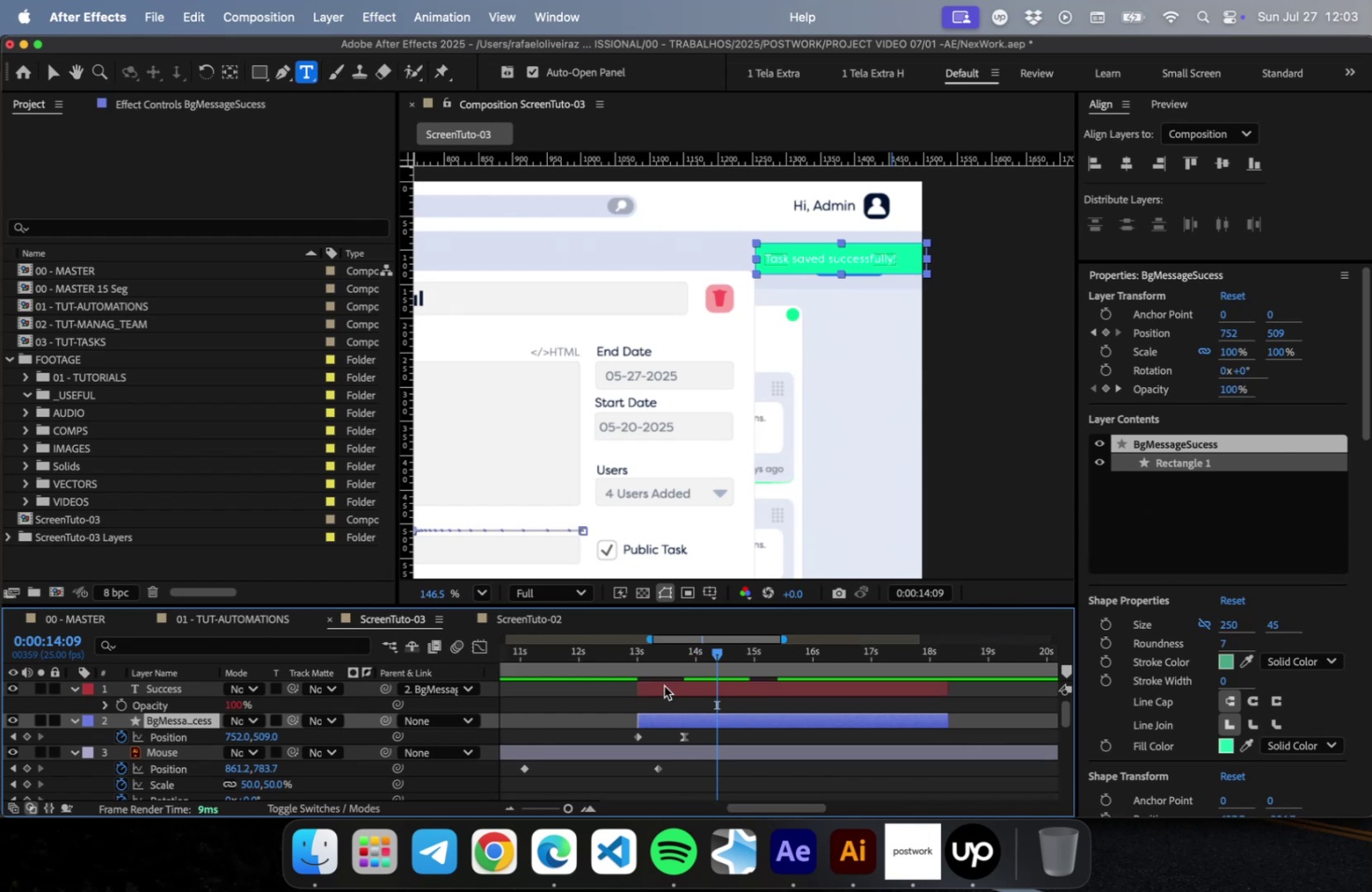 
left_click_drag(start_coordinate=[692, 660], to_coordinate=[683, 662])
 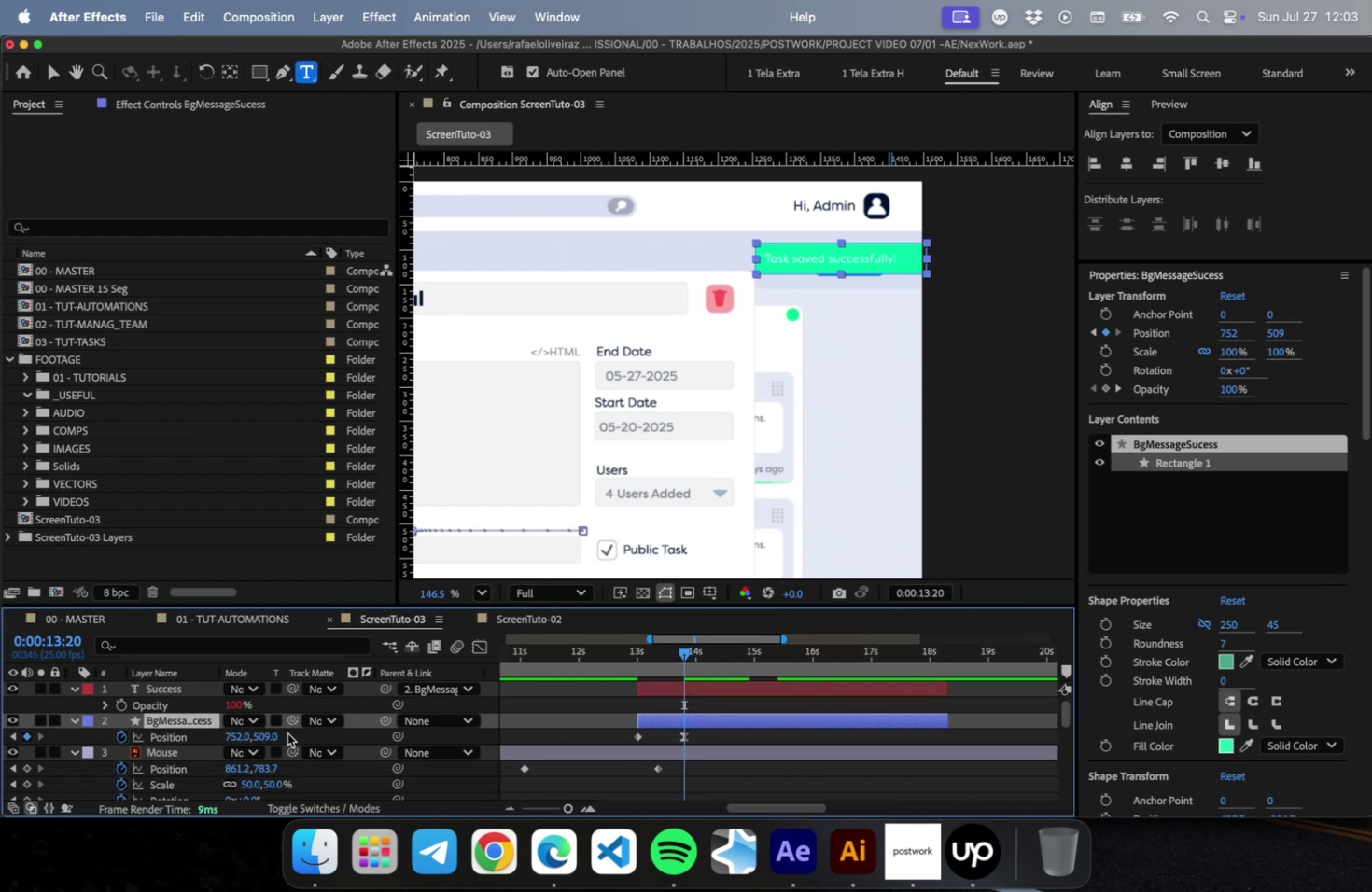 
key(Shift+ShiftLeft)
 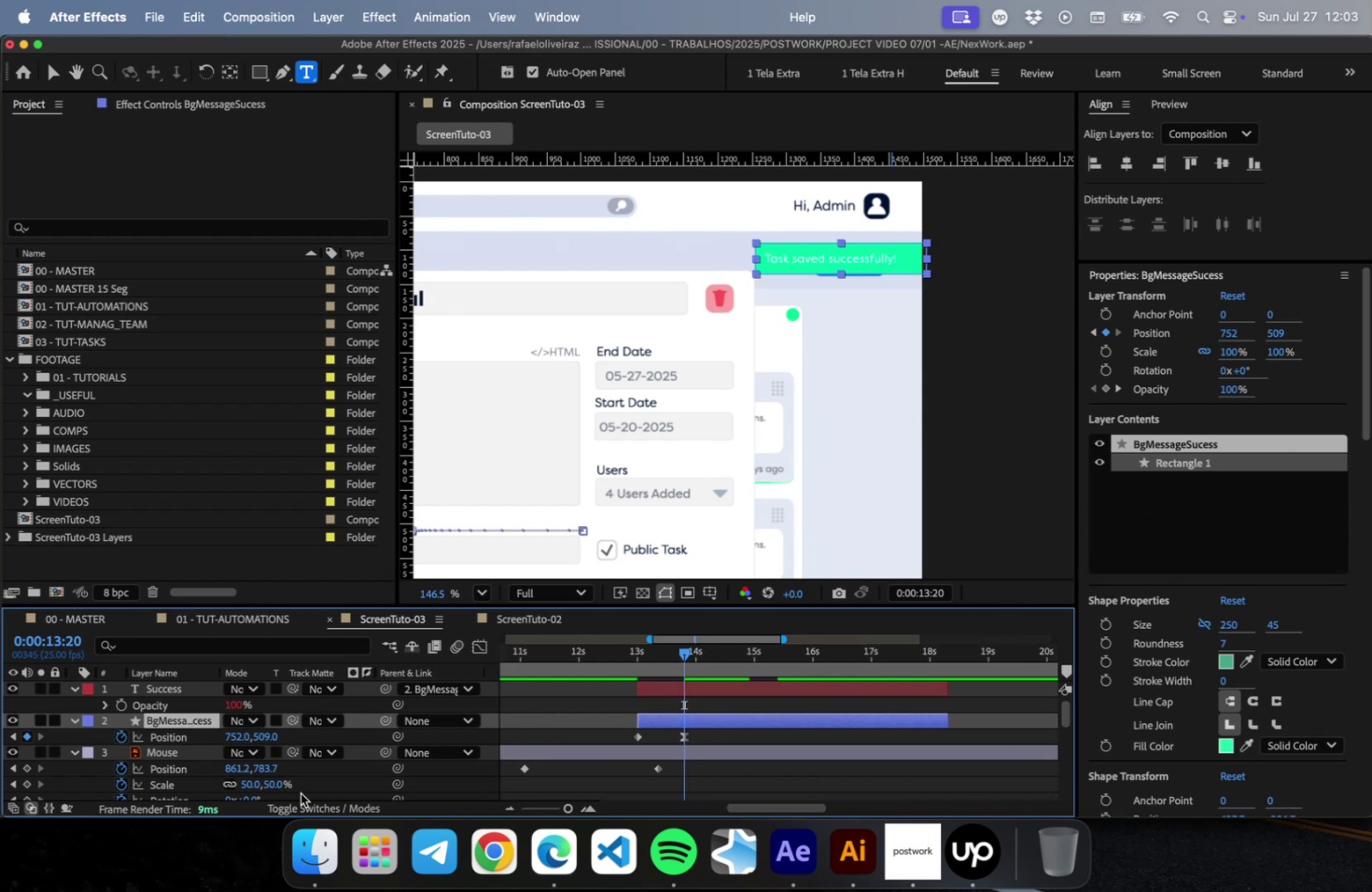 
key(T)
 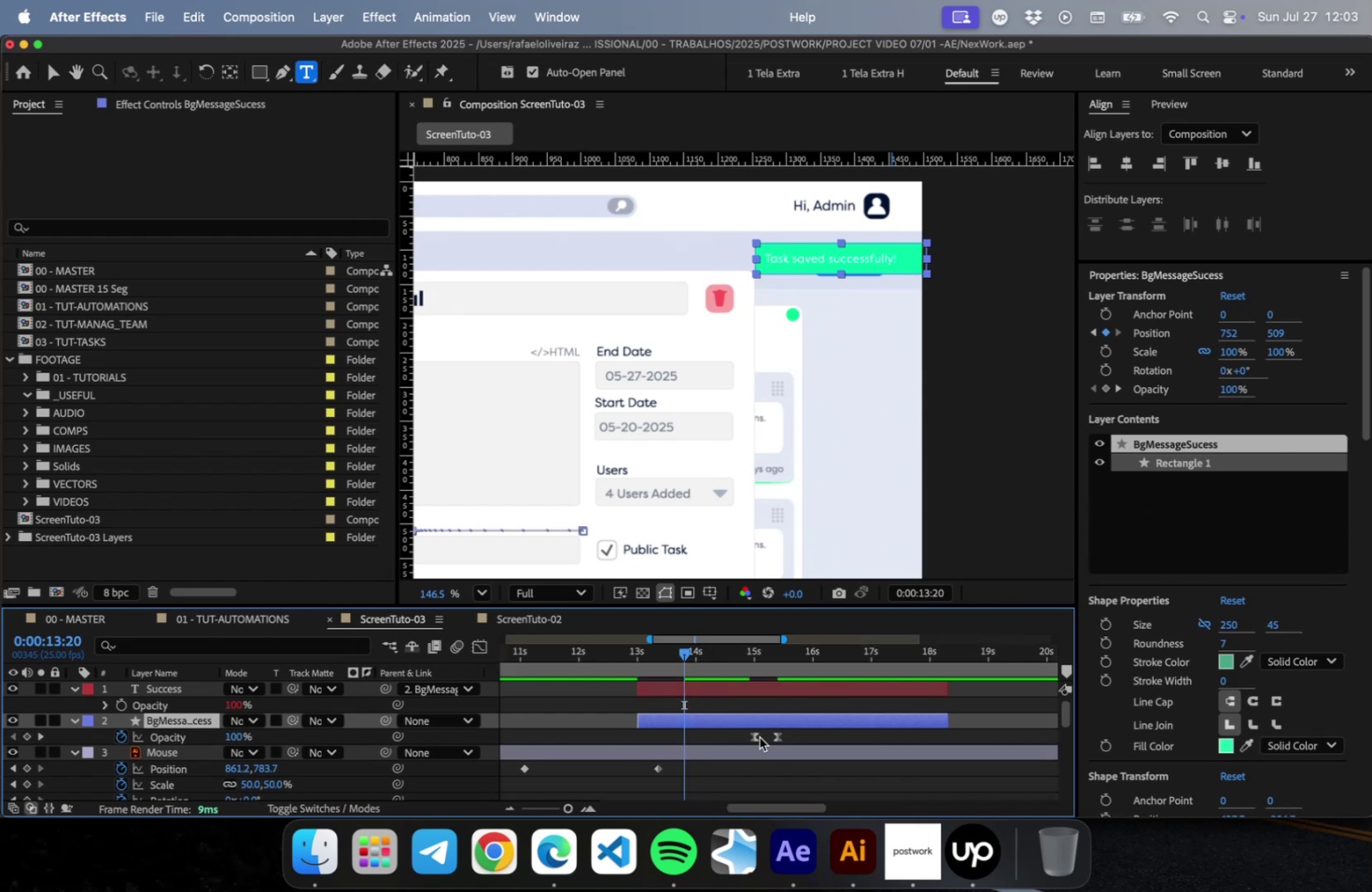 
double_click([755, 740])
 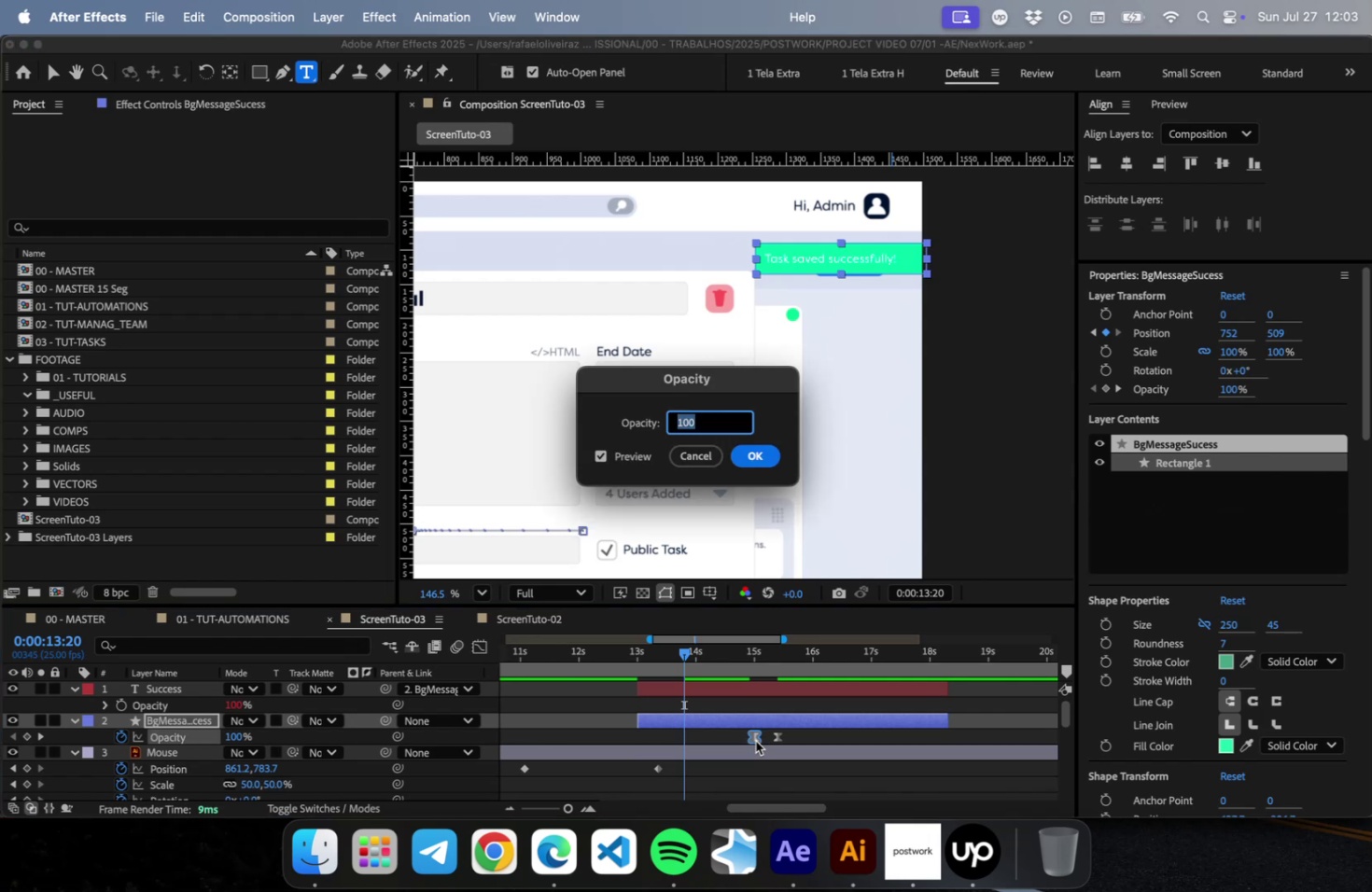 
key(9)
 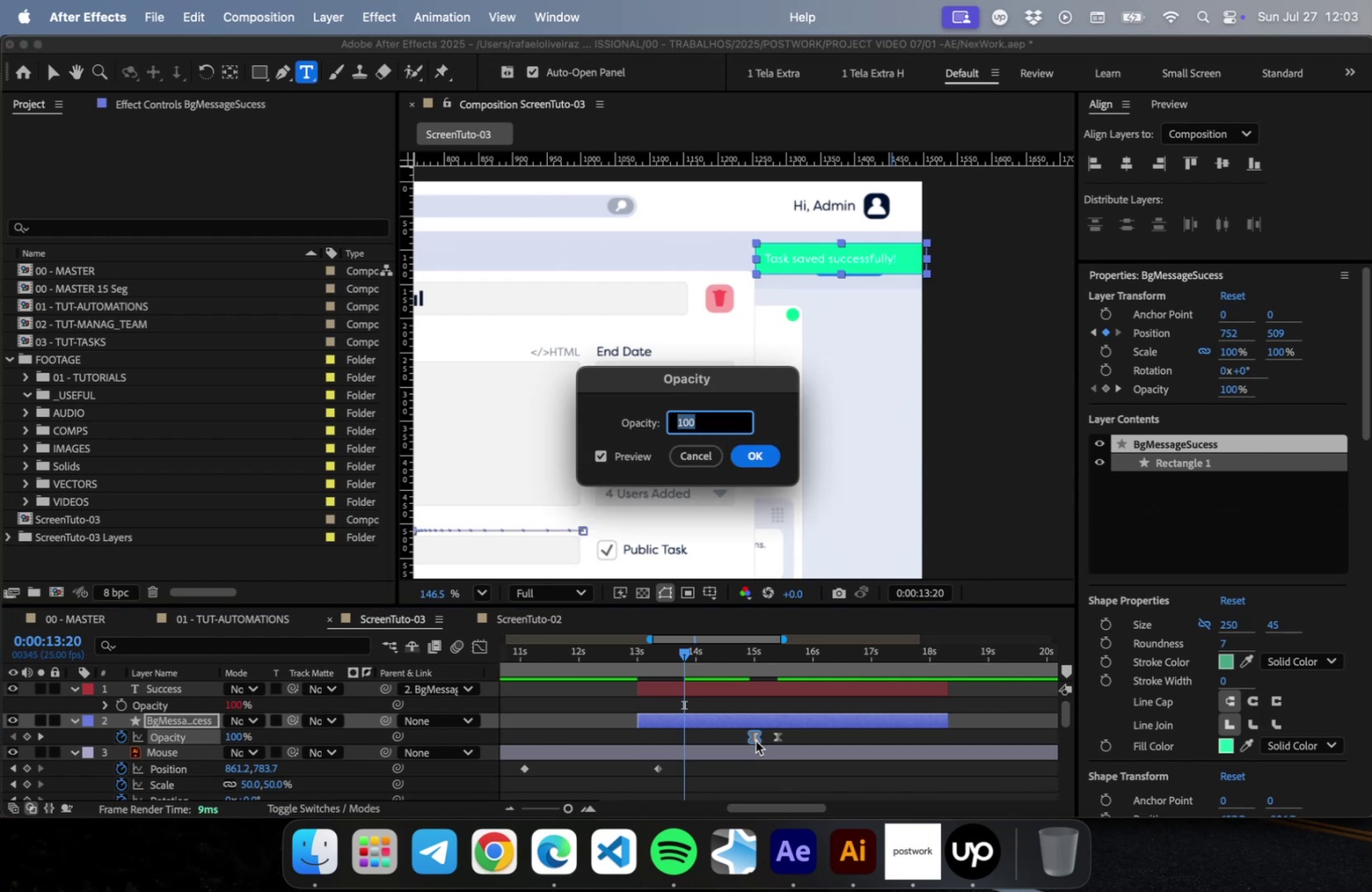 
key(Minus)
 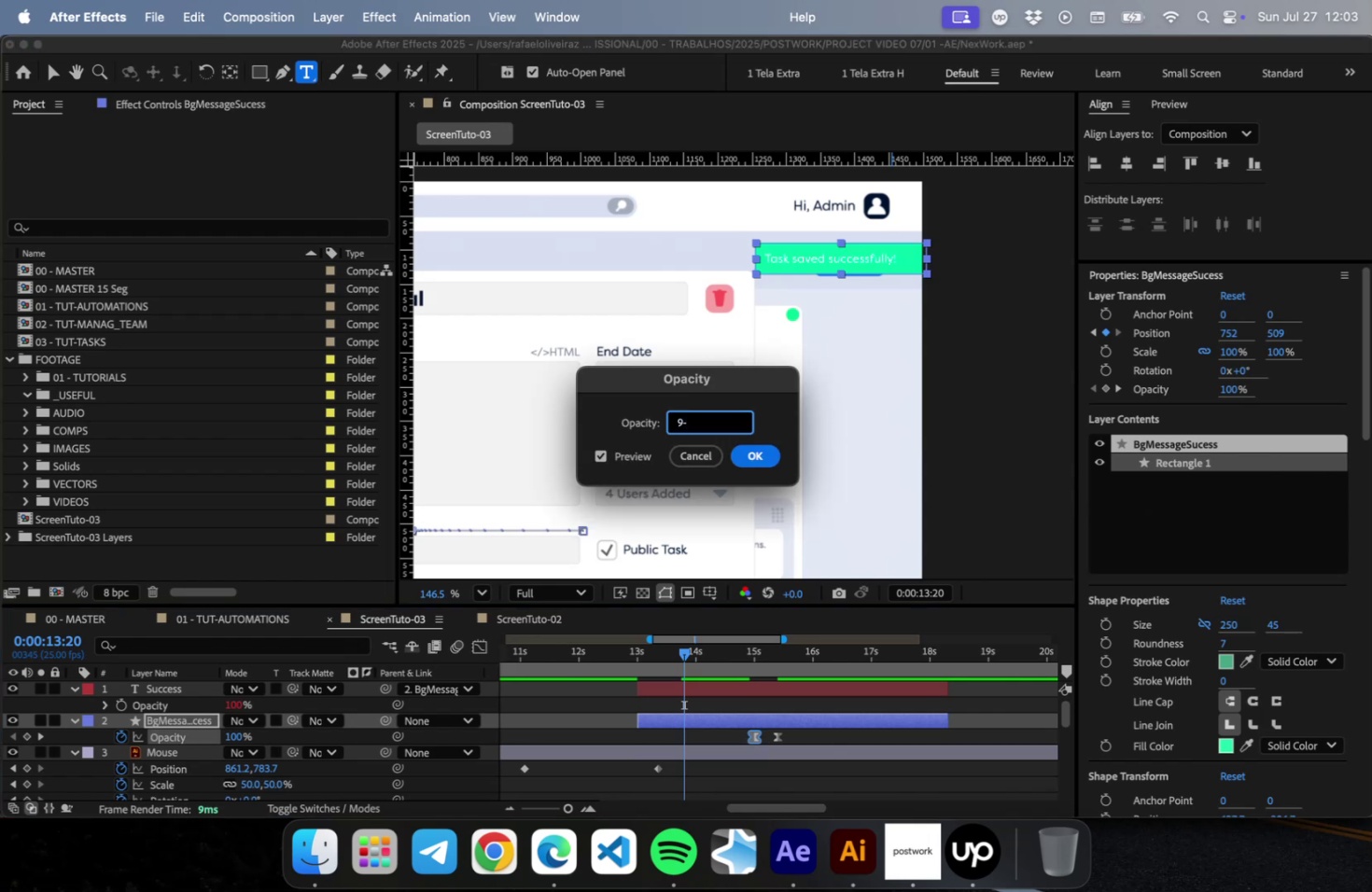 
key(Backspace)
 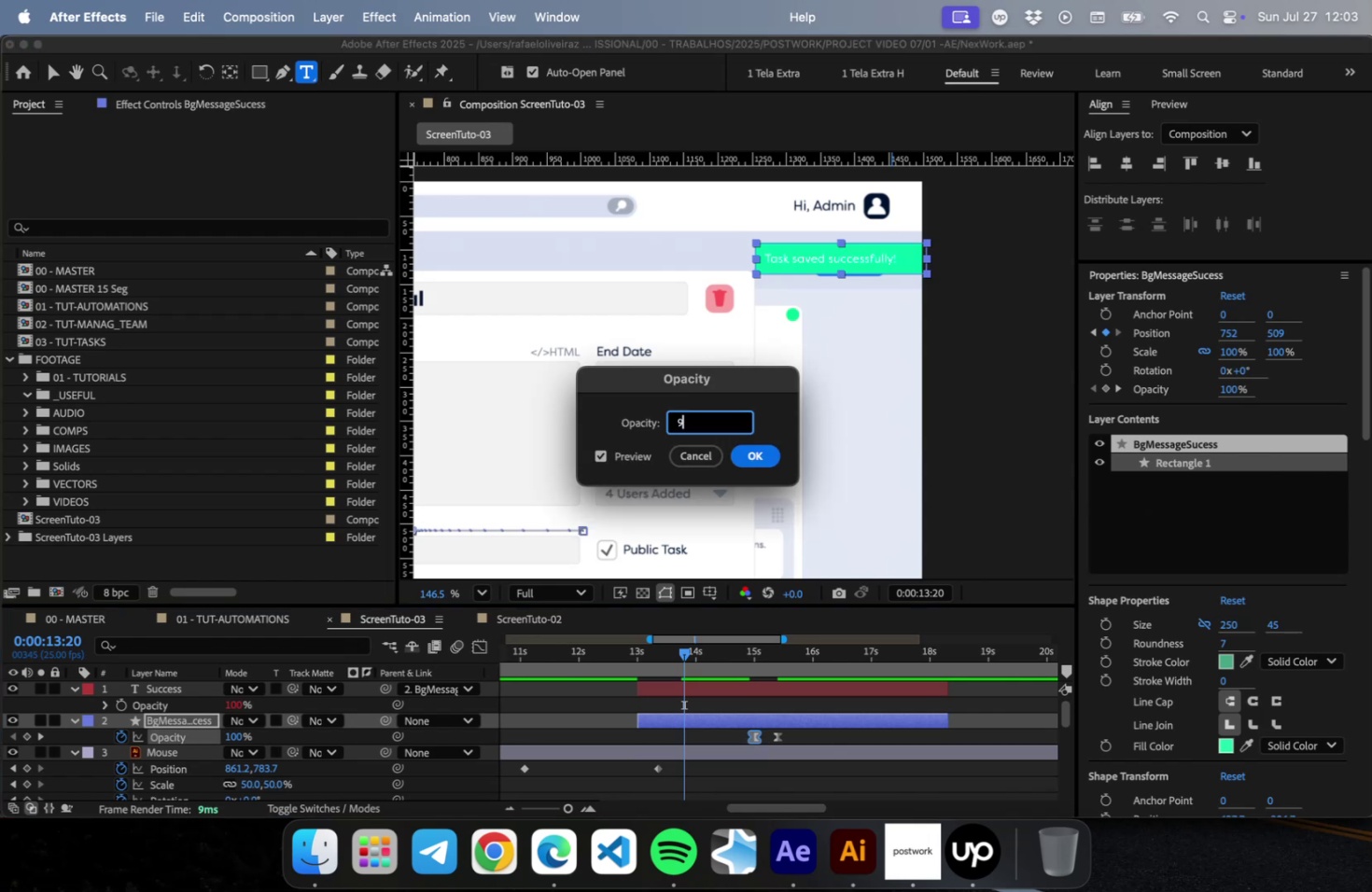 
key(0)
 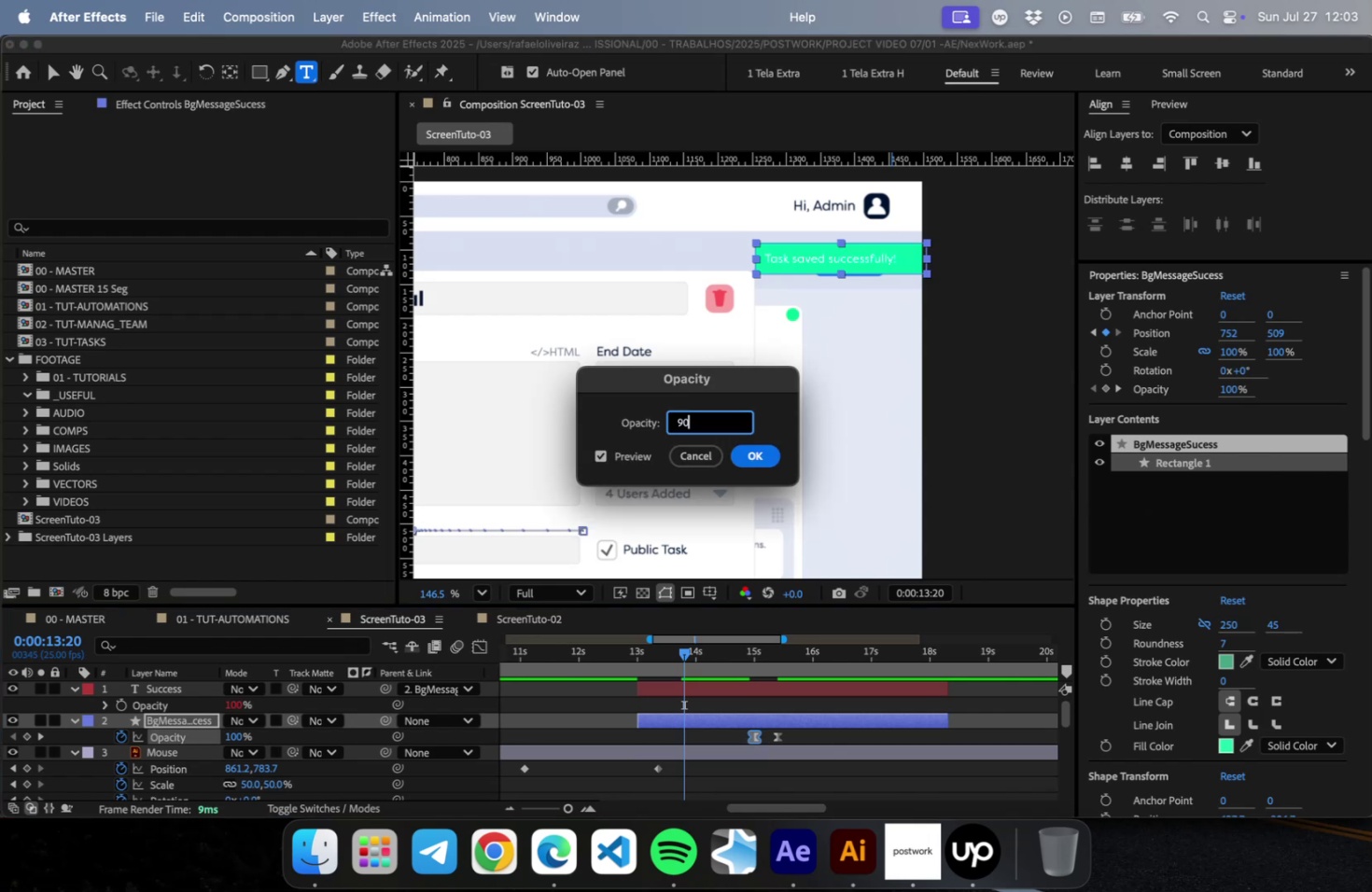 
key(Enter)
 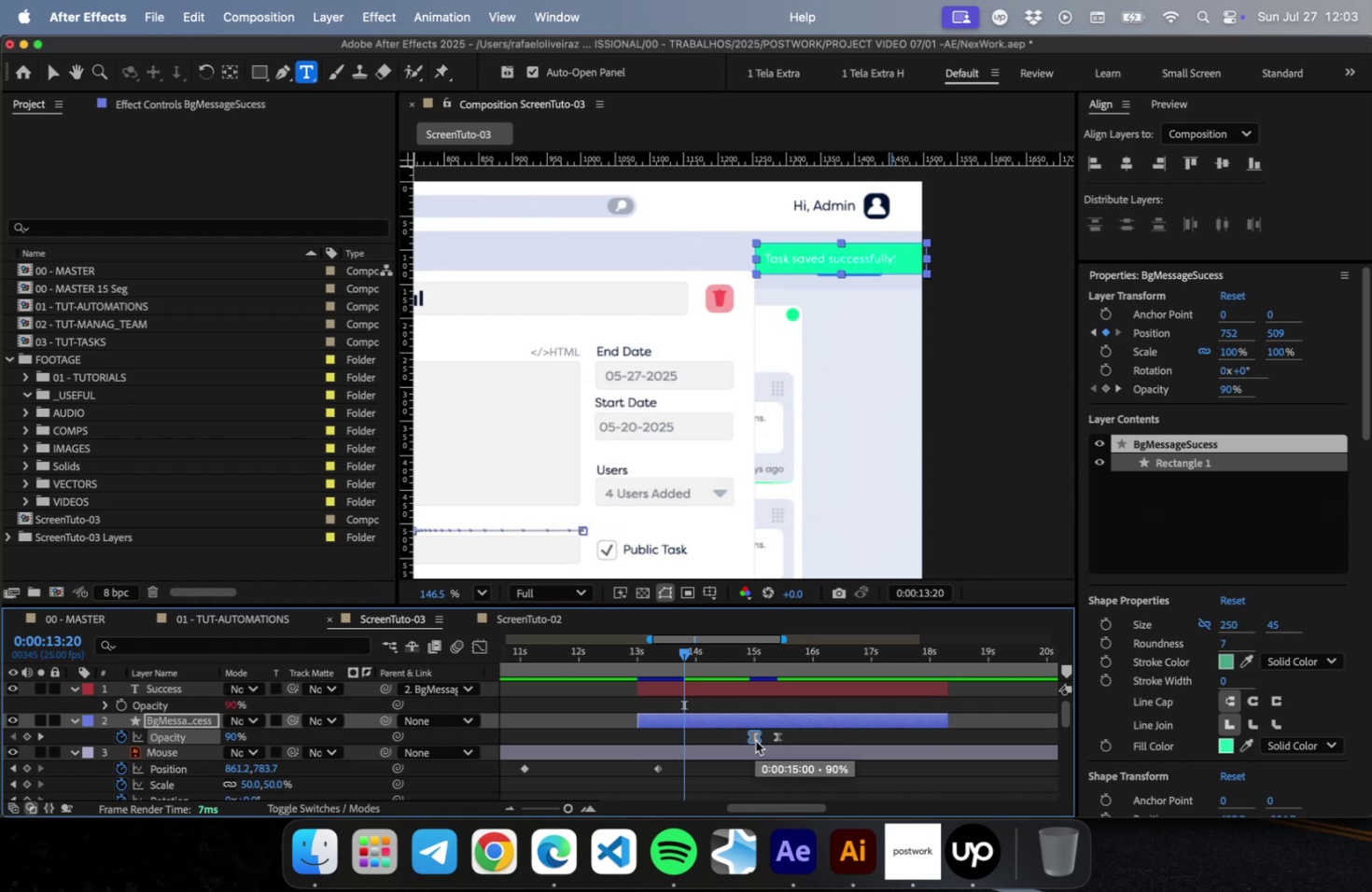 
left_click([795, 737])
 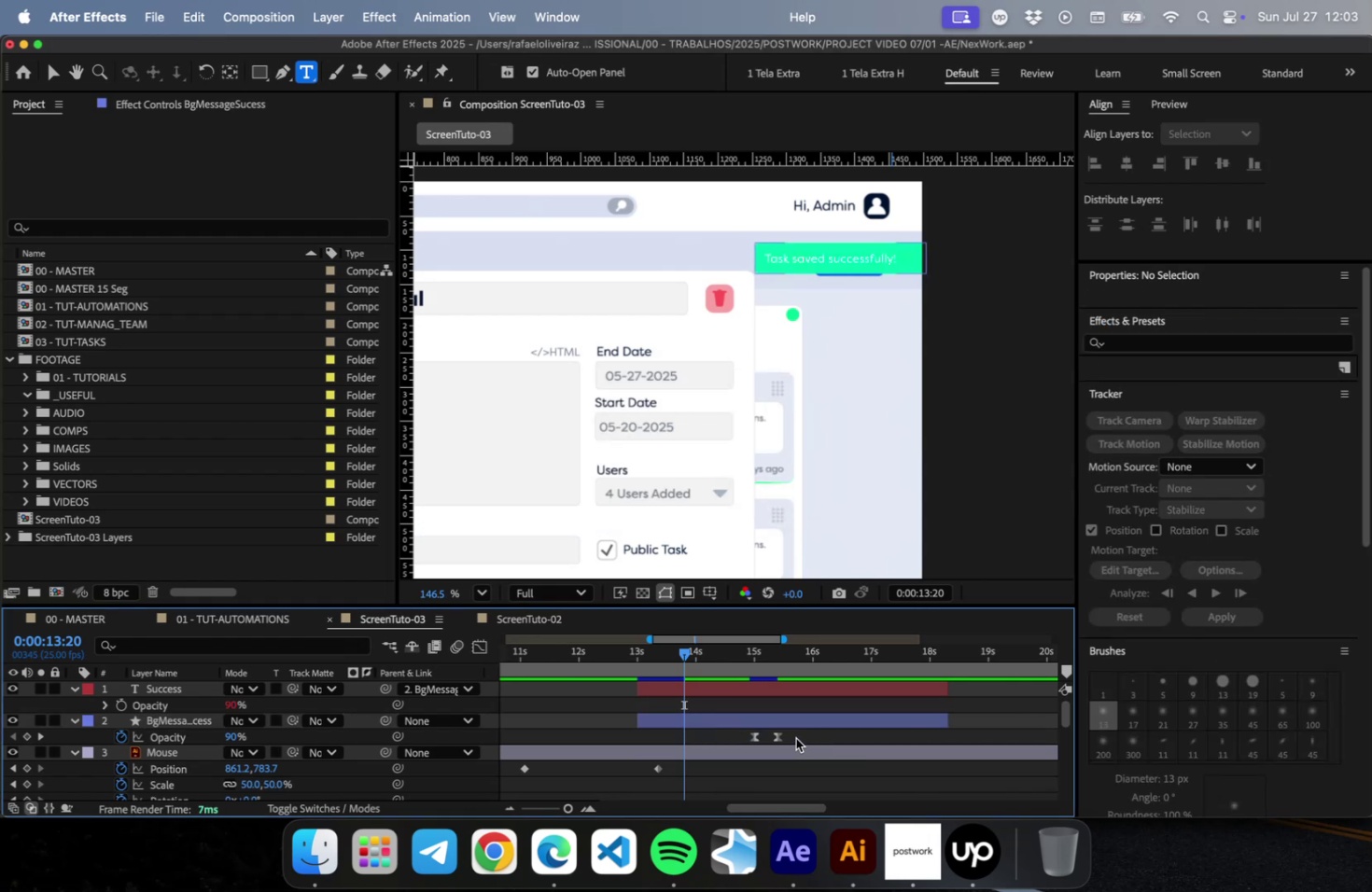 
left_click_drag(start_coordinate=[795, 737], to_coordinate=[726, 742])
 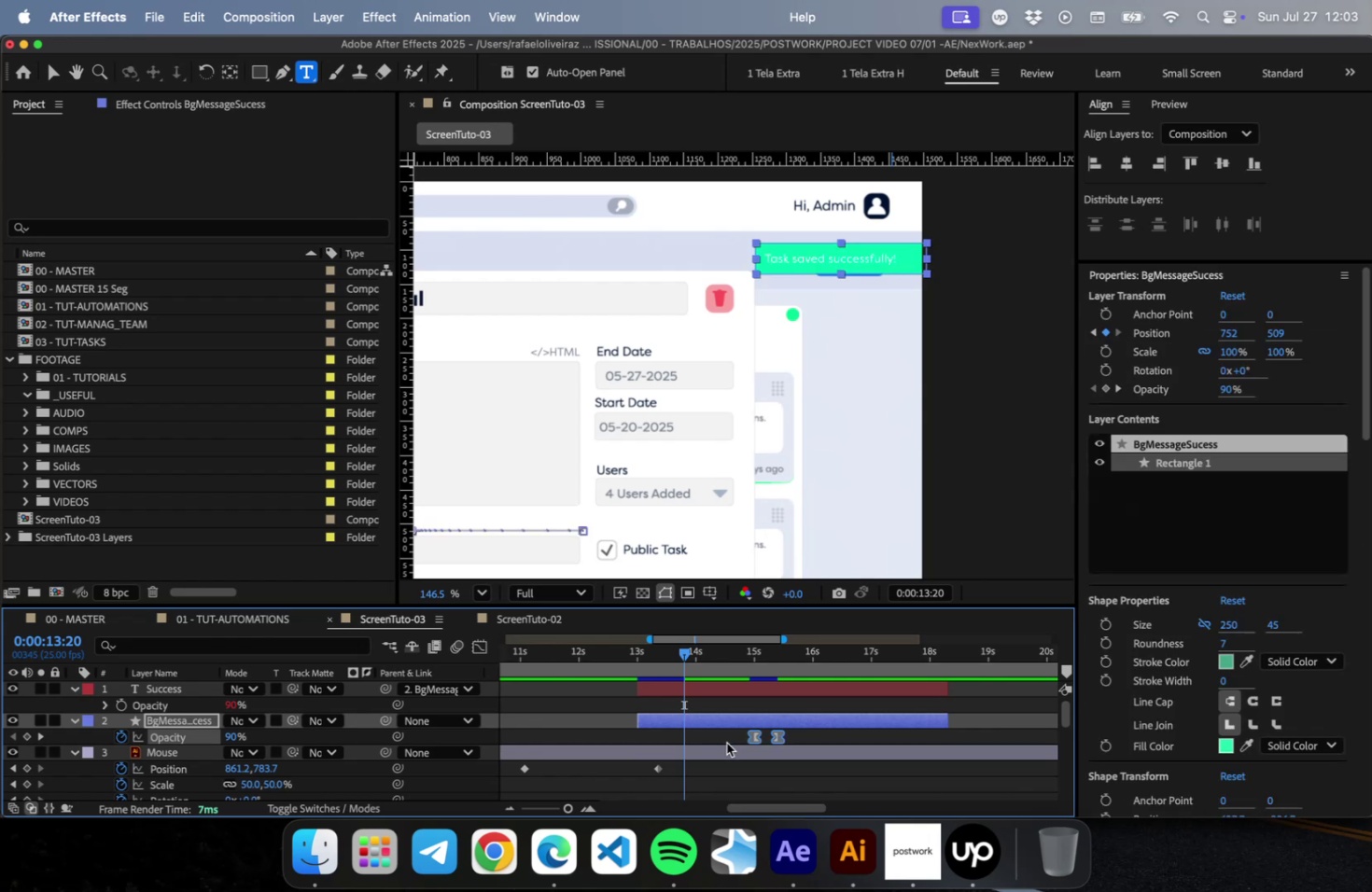 
key(ArrowDown)
 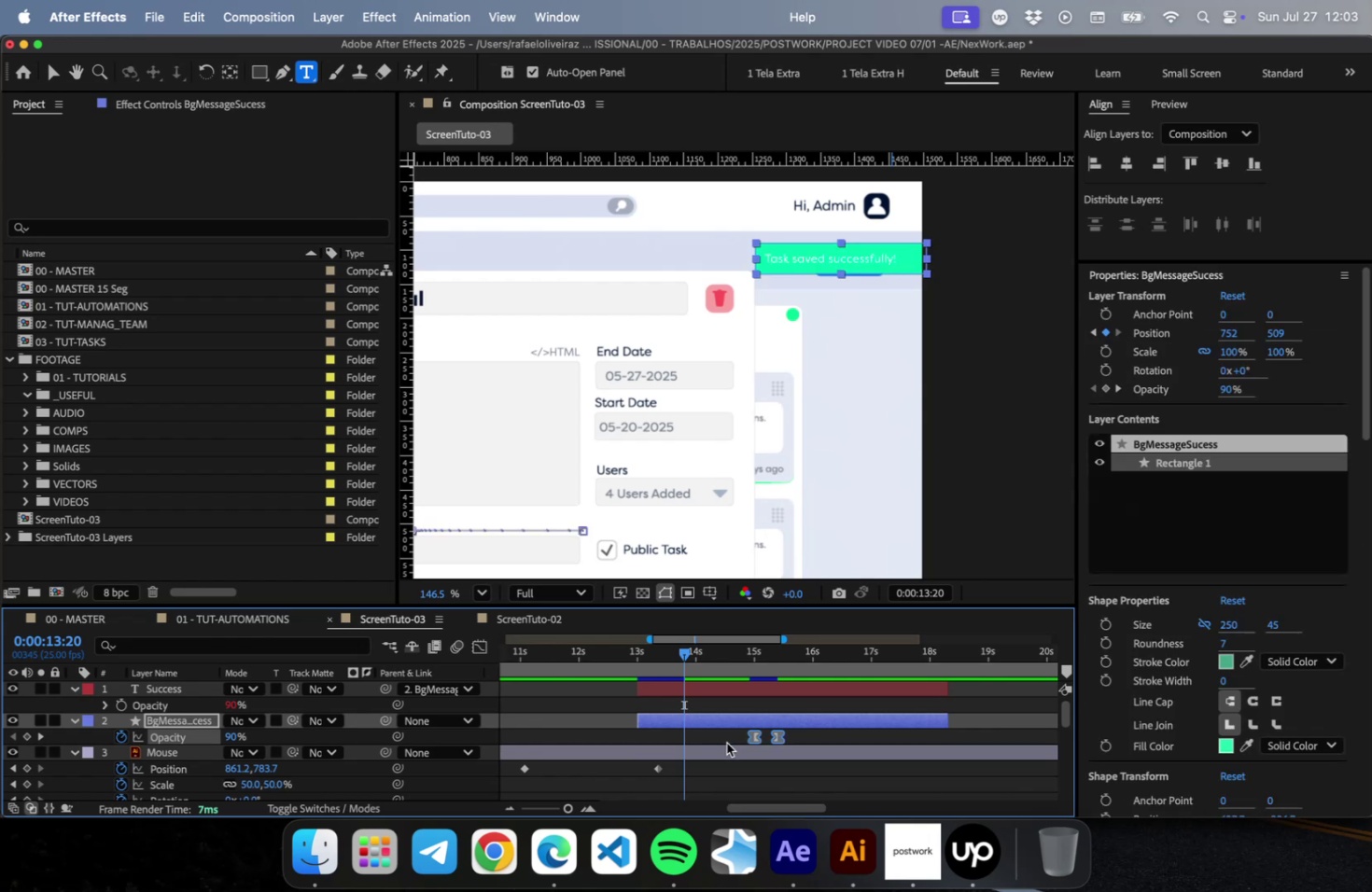 
key(ArrowDown)
 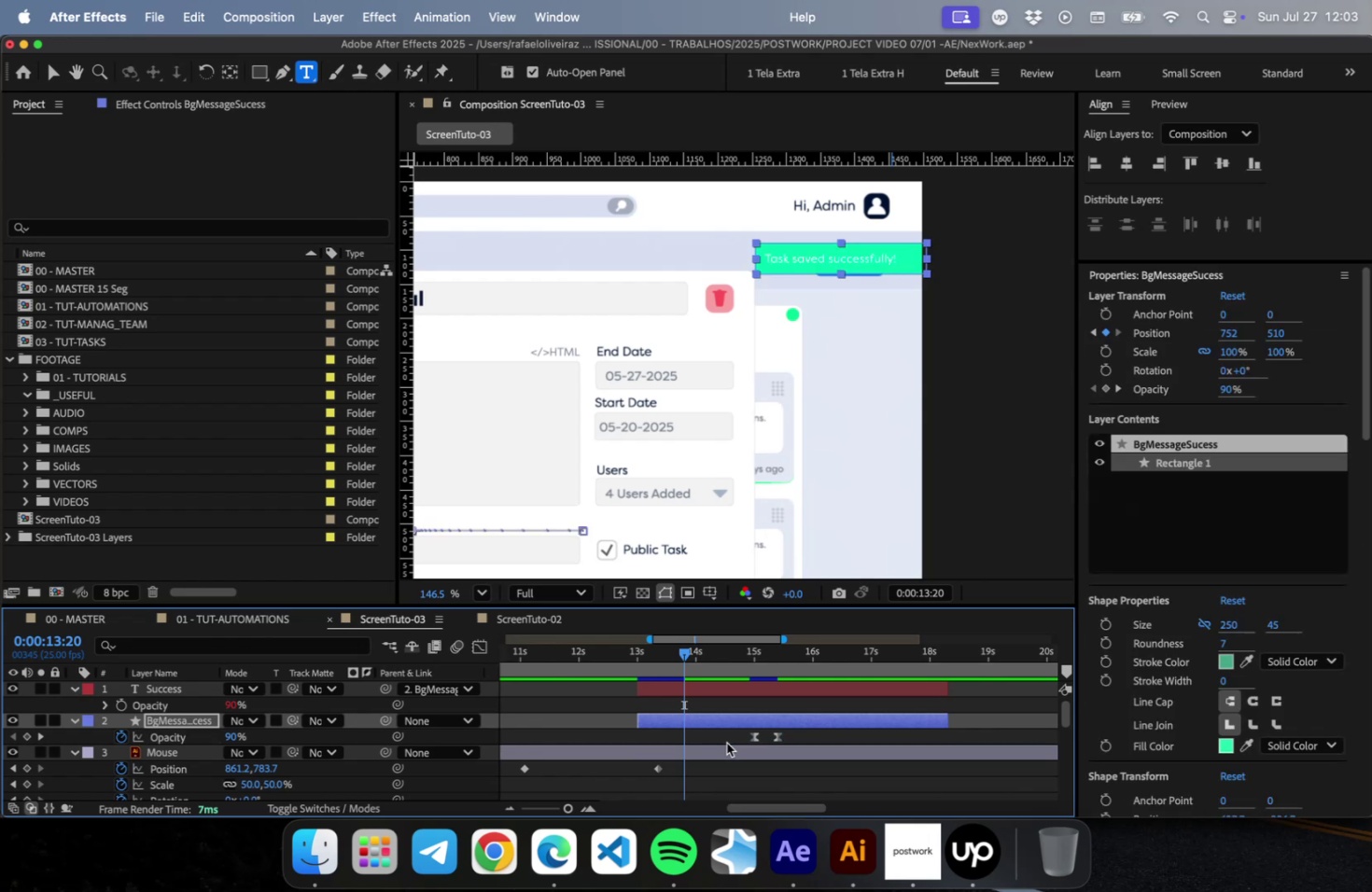 
key(ArrowDown)
 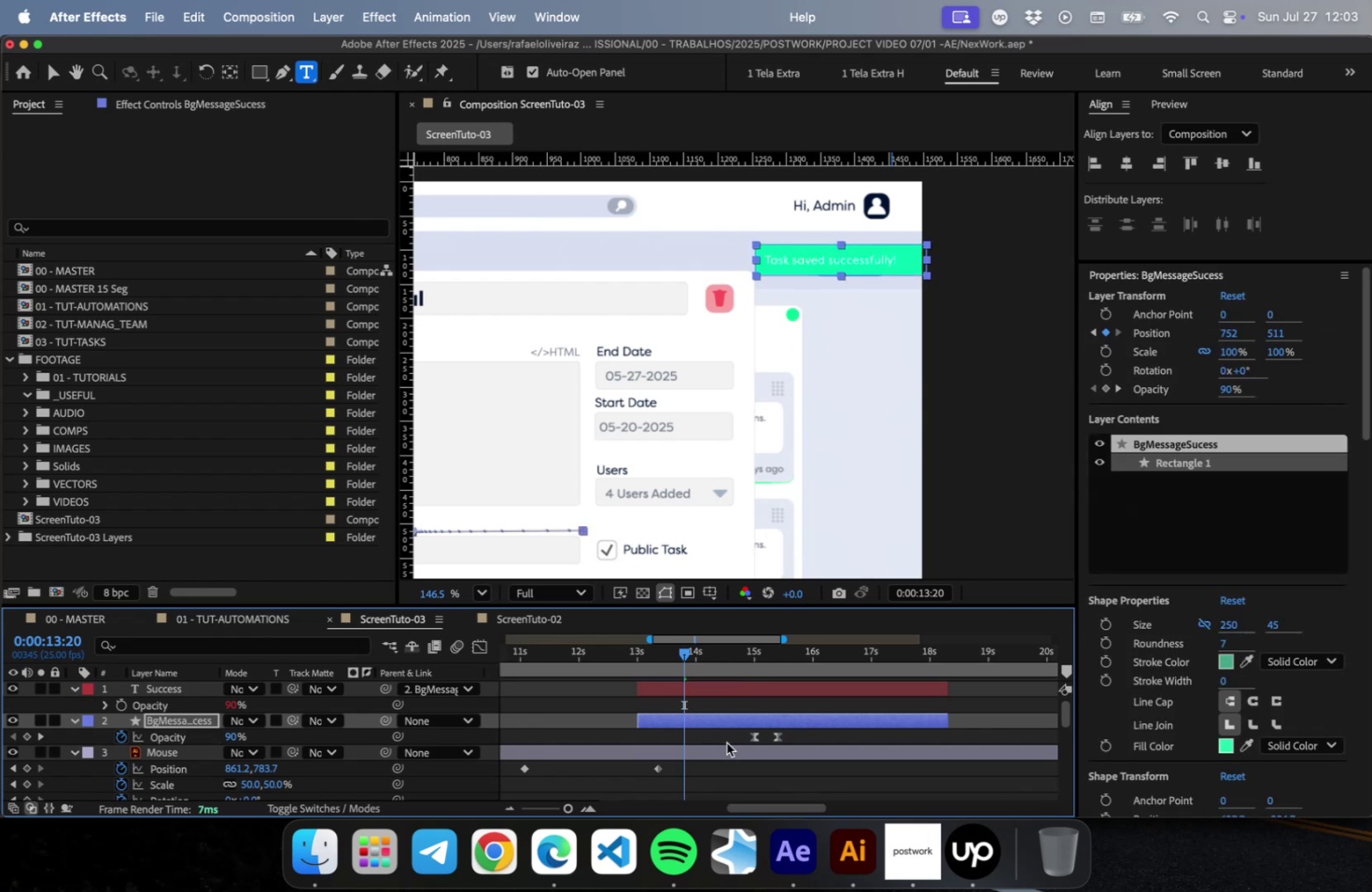 
key(ArrowDown)
 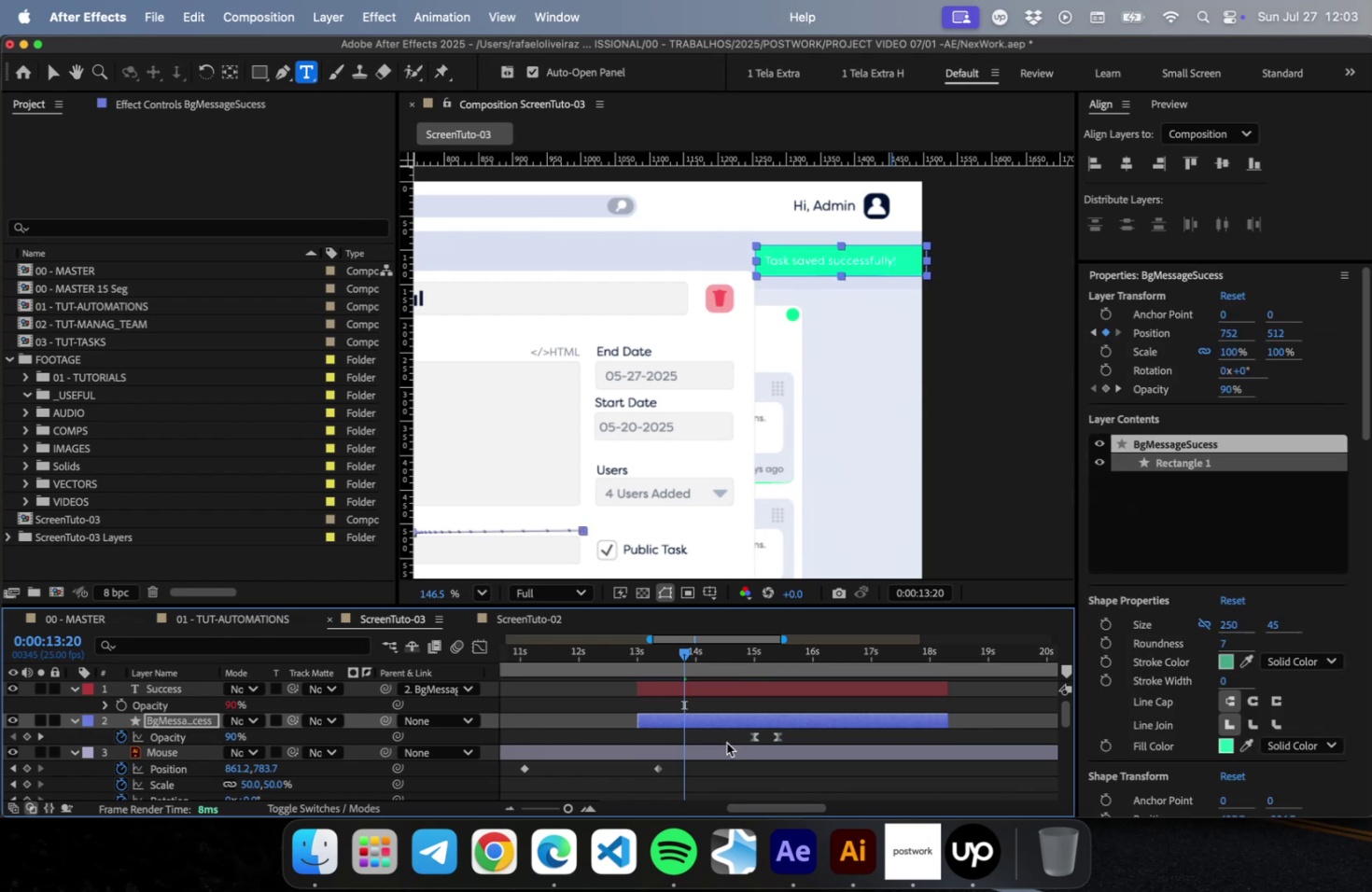 
key(ArrowDown)
 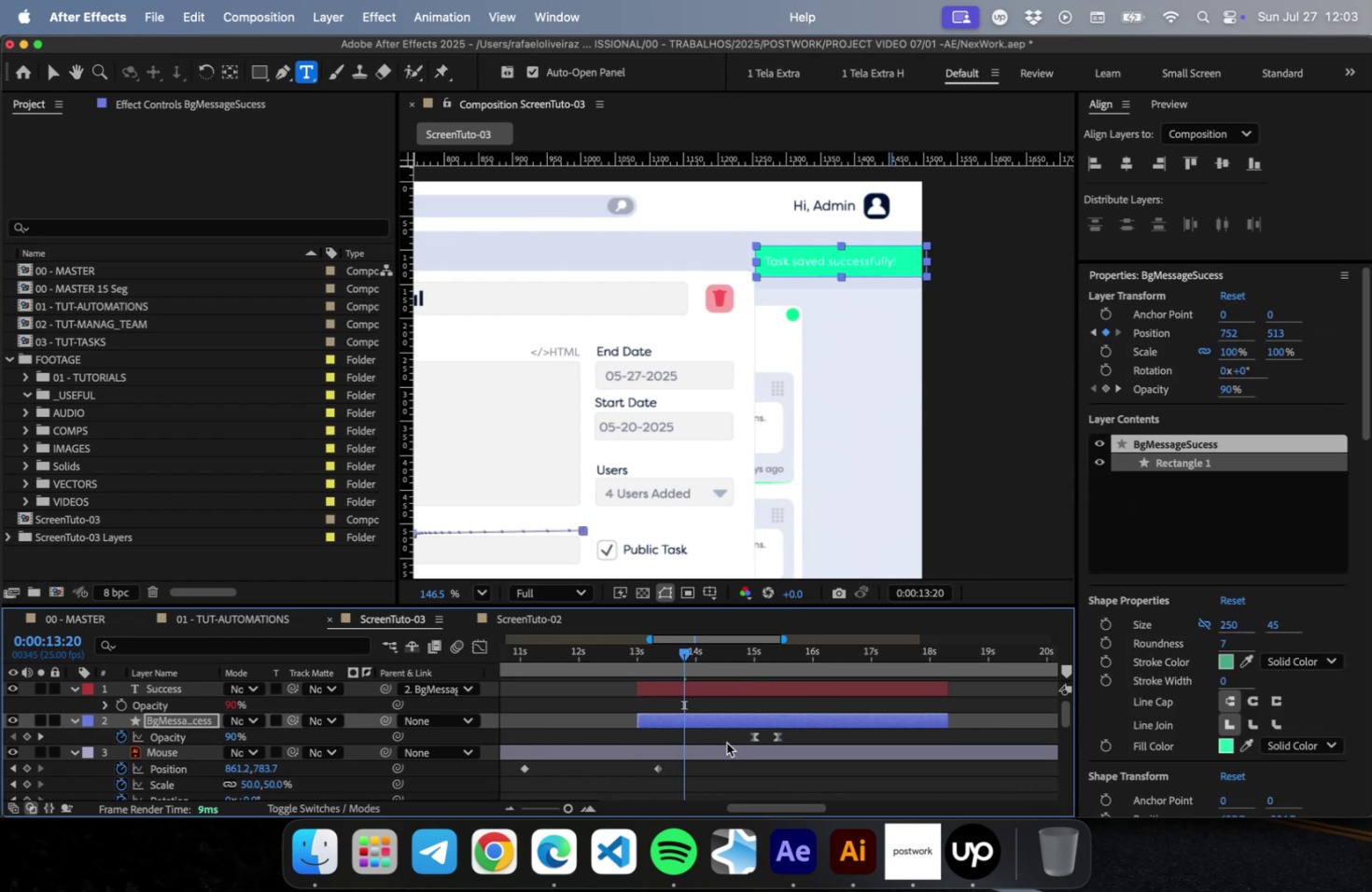 
key(ArrowDown)
 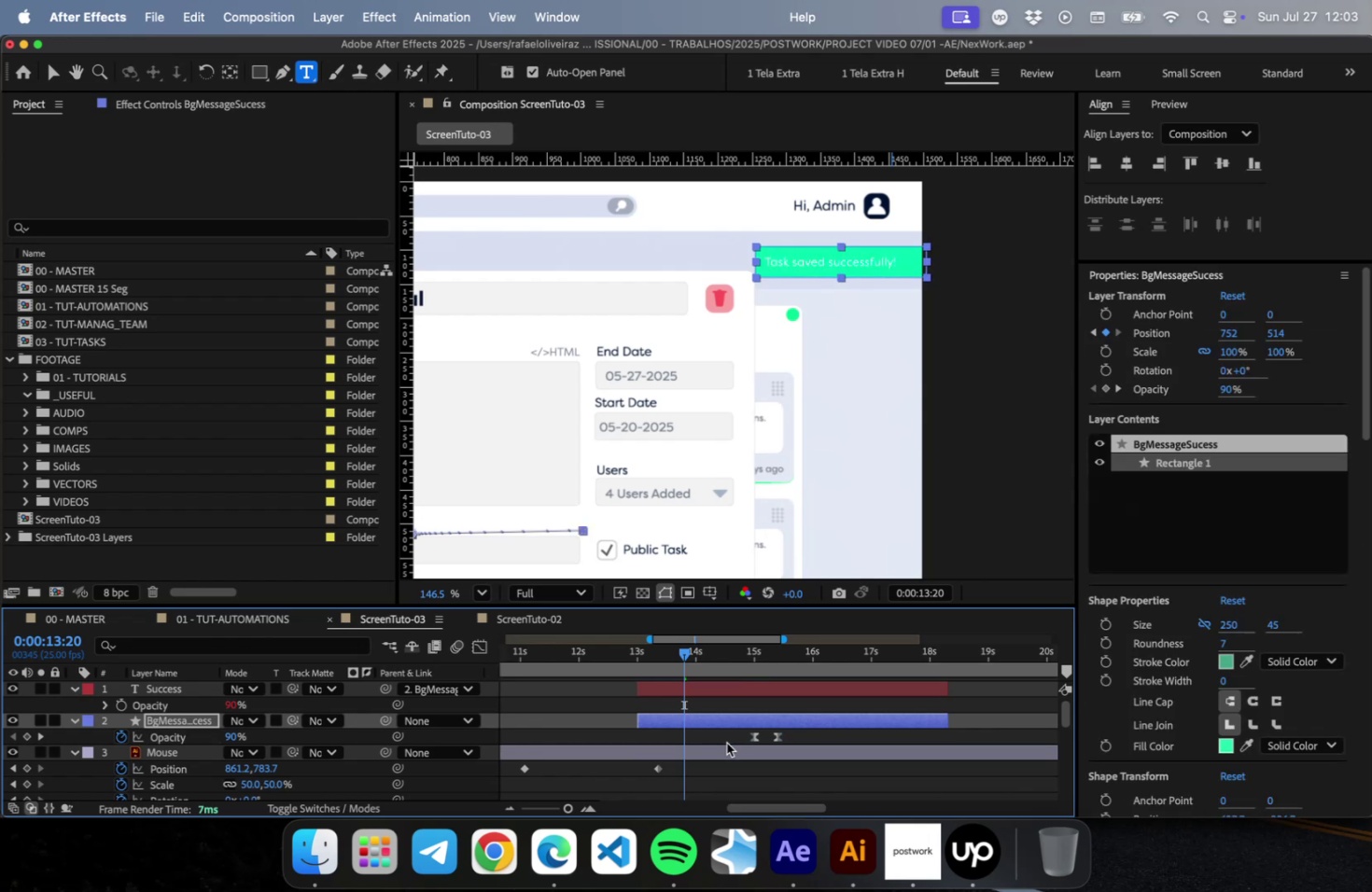 
key(ArrowDown)
 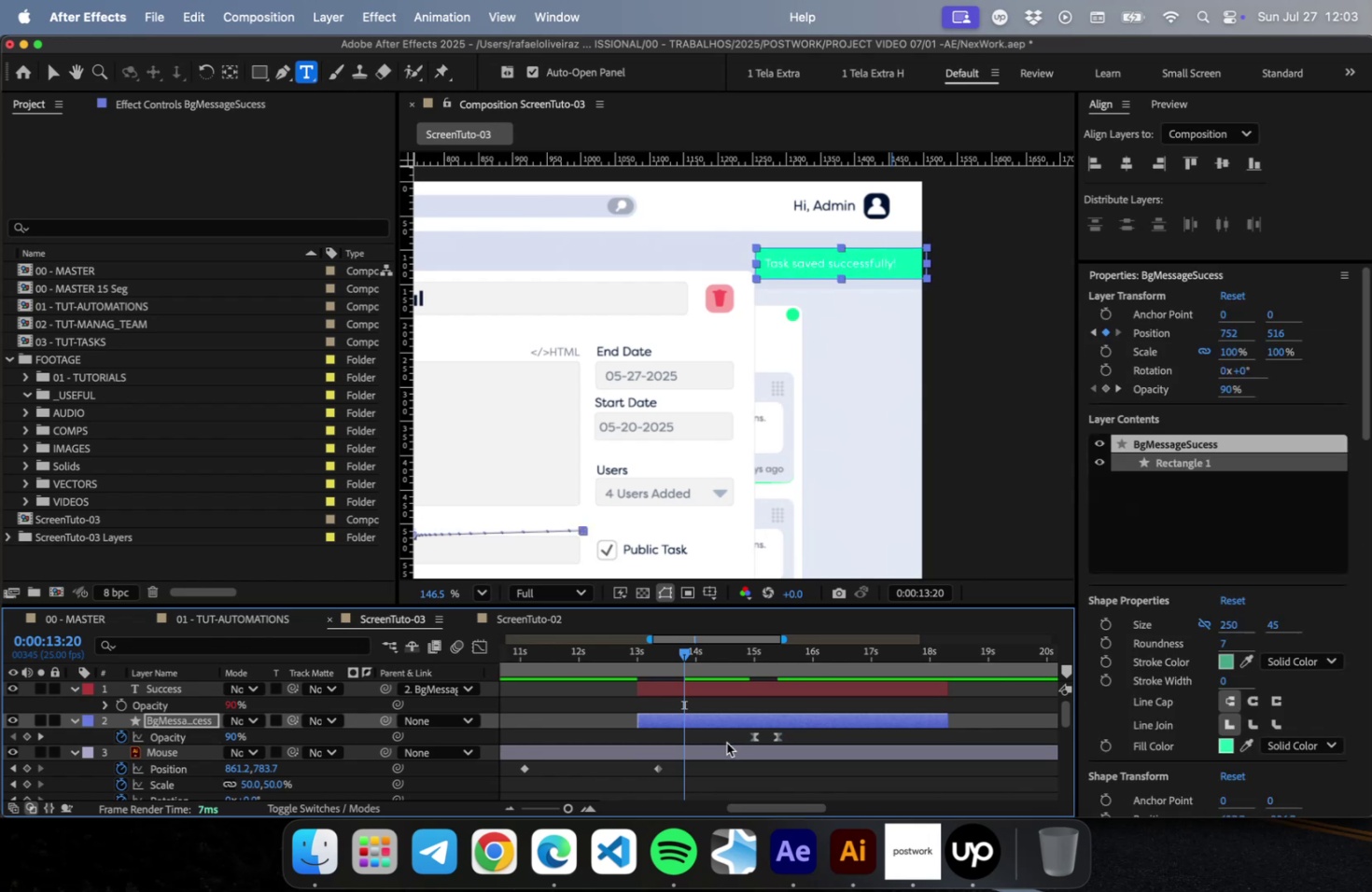 
left_click([726, 742])
 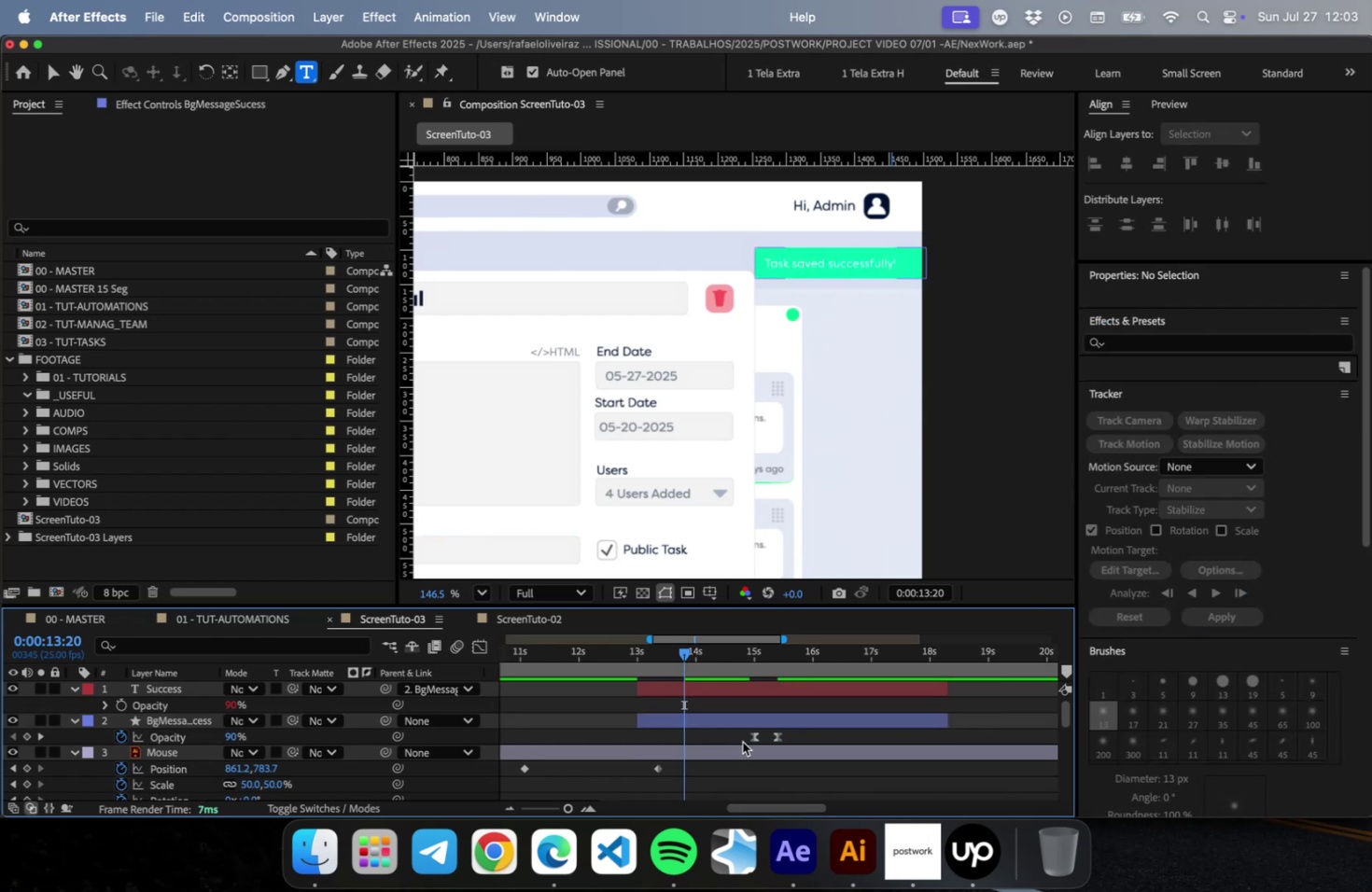 
double_click([756, 732])
 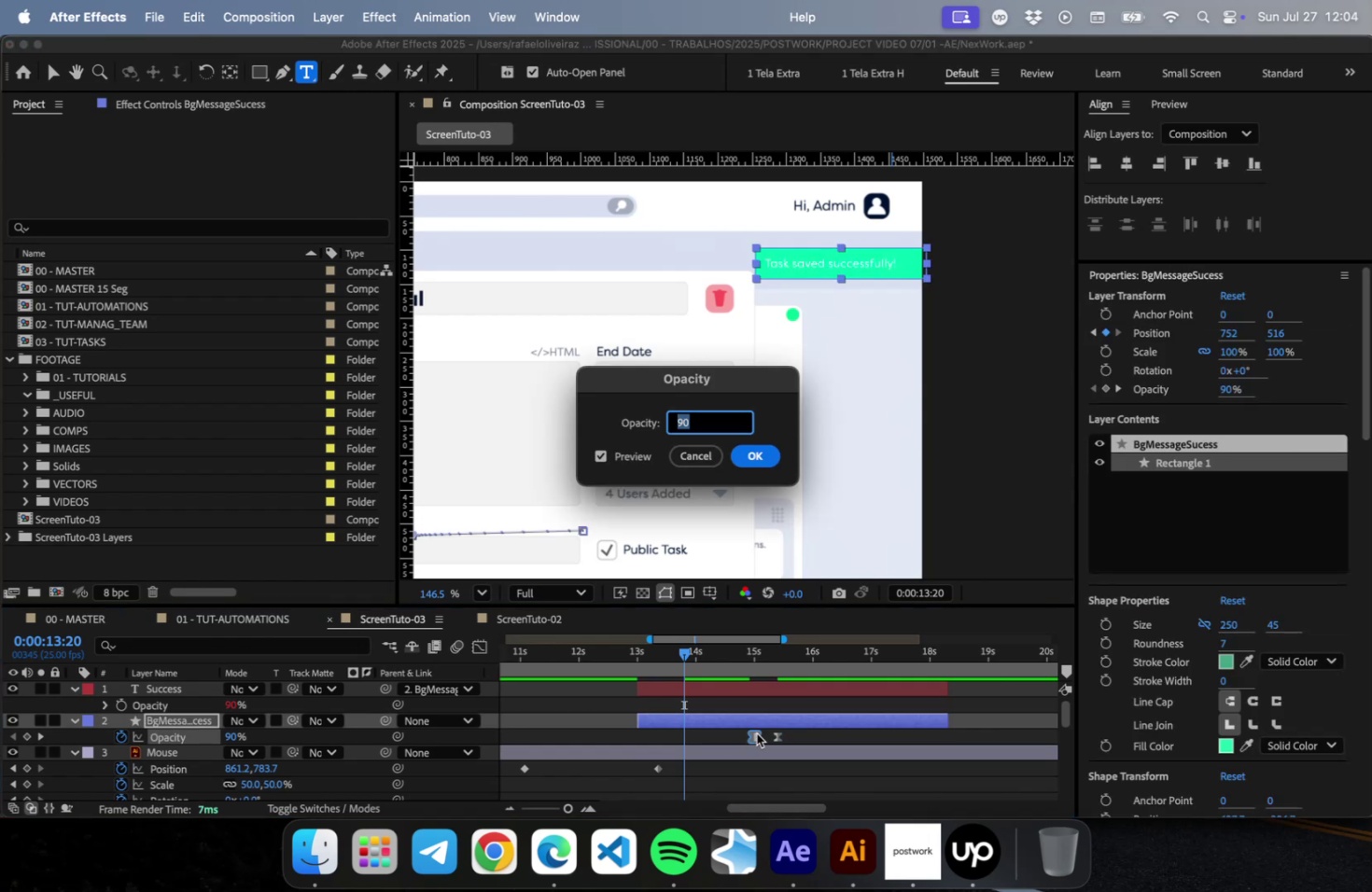 
type(95)
 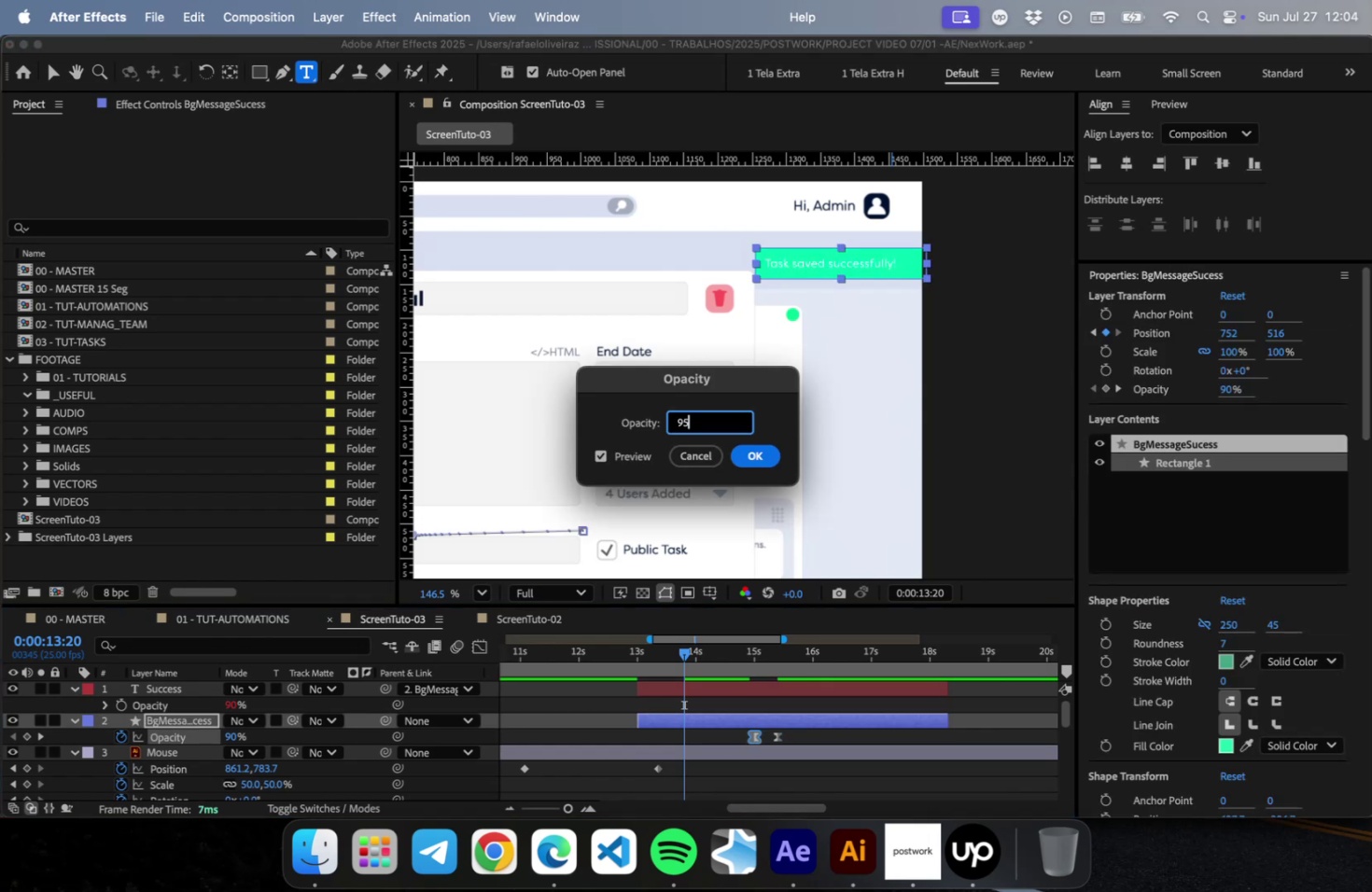 
key(Enter)
 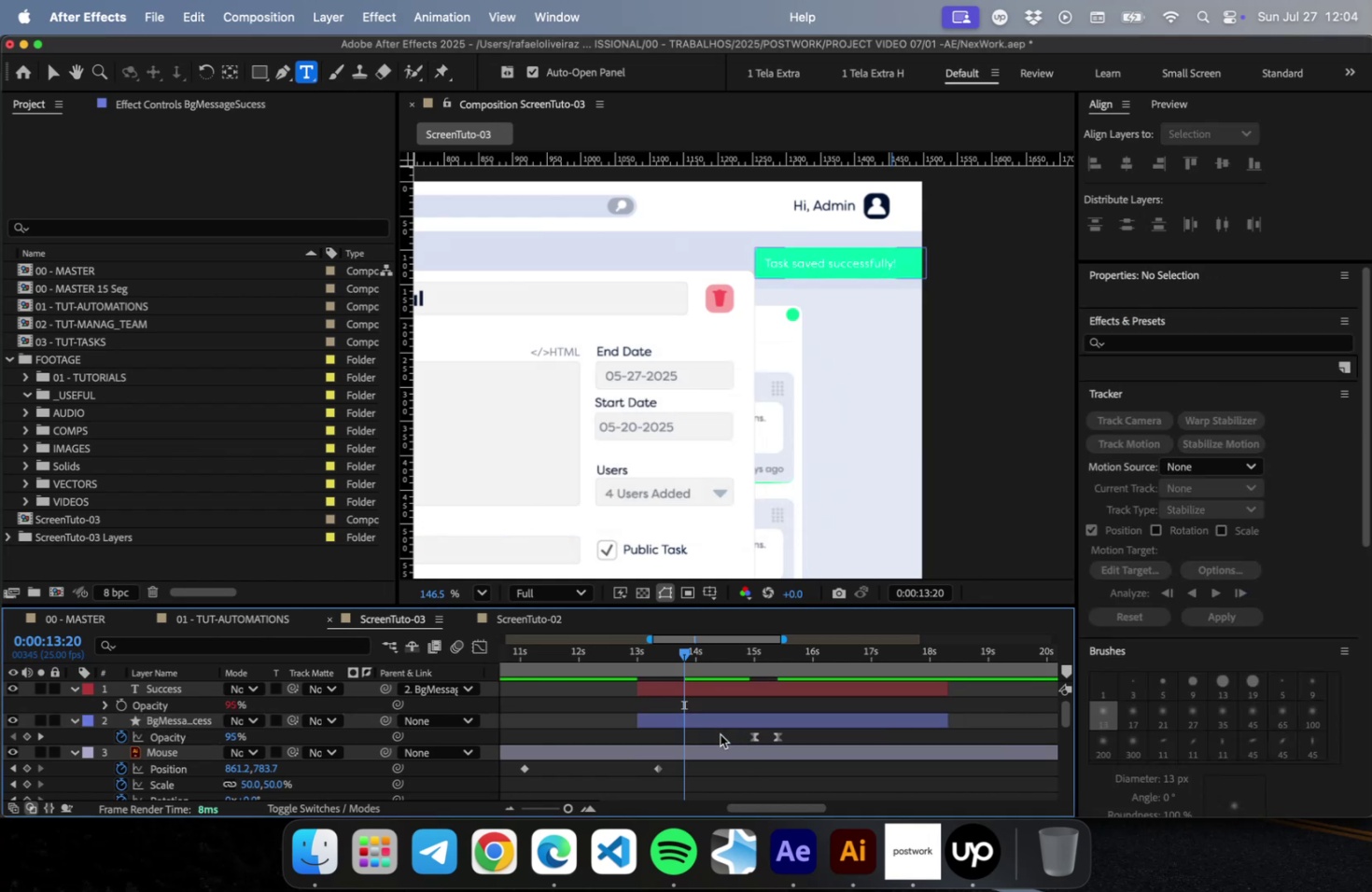 
mouse_move([822, 825])
 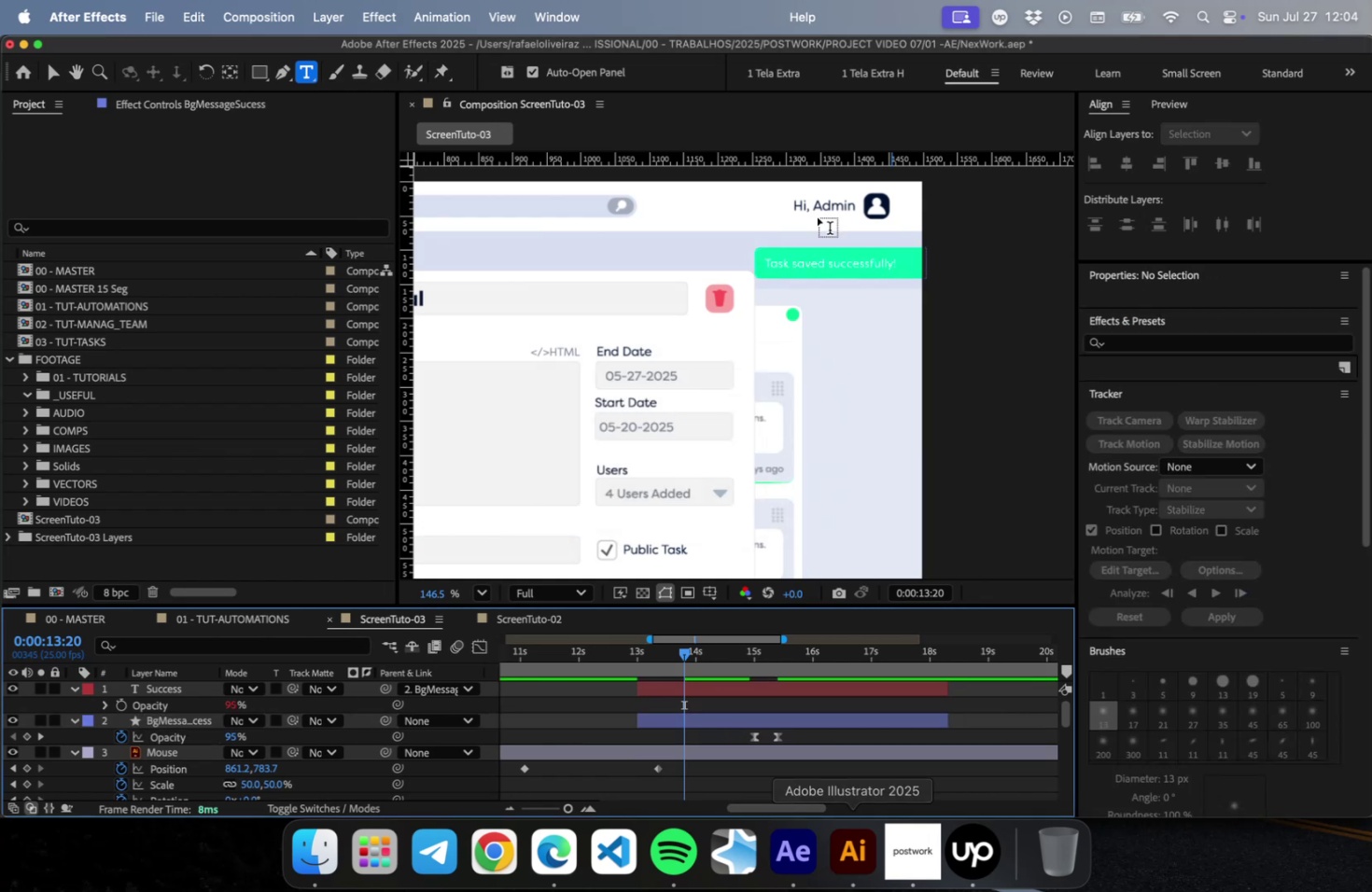 
scroll: coordinate [831, 335], scroll_direction: down, amount: 12.0
 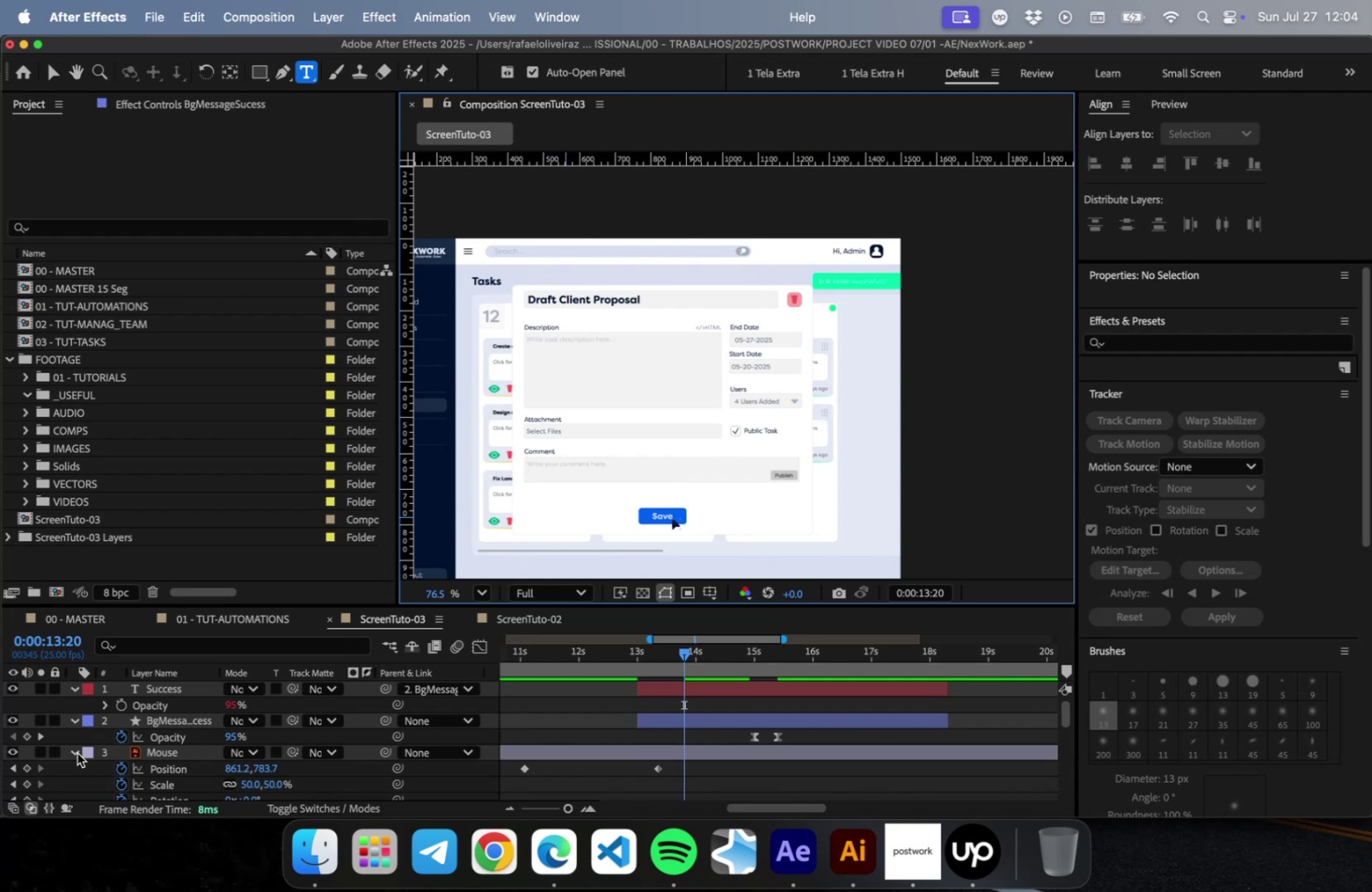 
wait(7.64)
 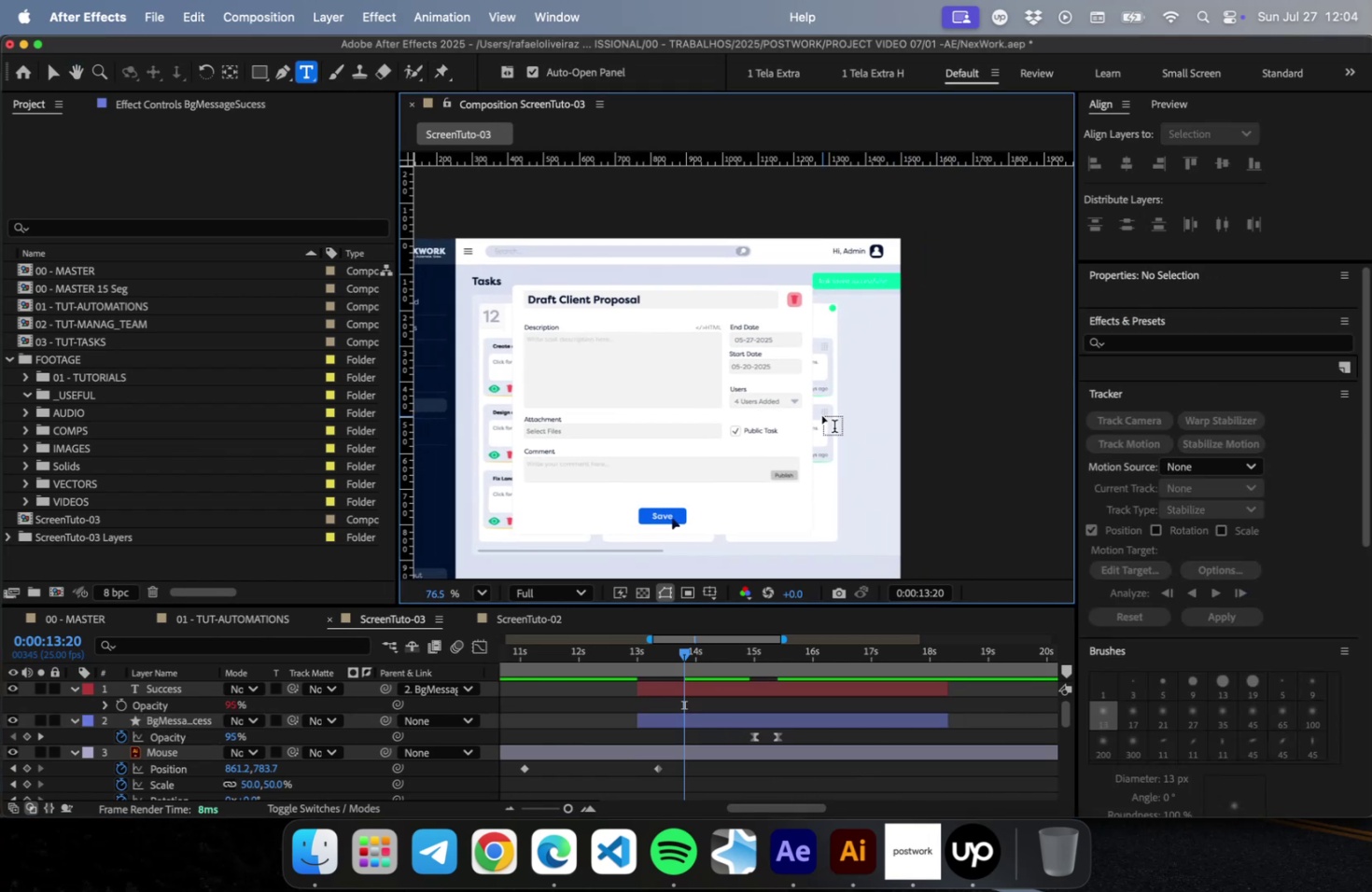 
left_click_drag(start_coordinate=[653, 661], to_coordinate=[649, 661])
 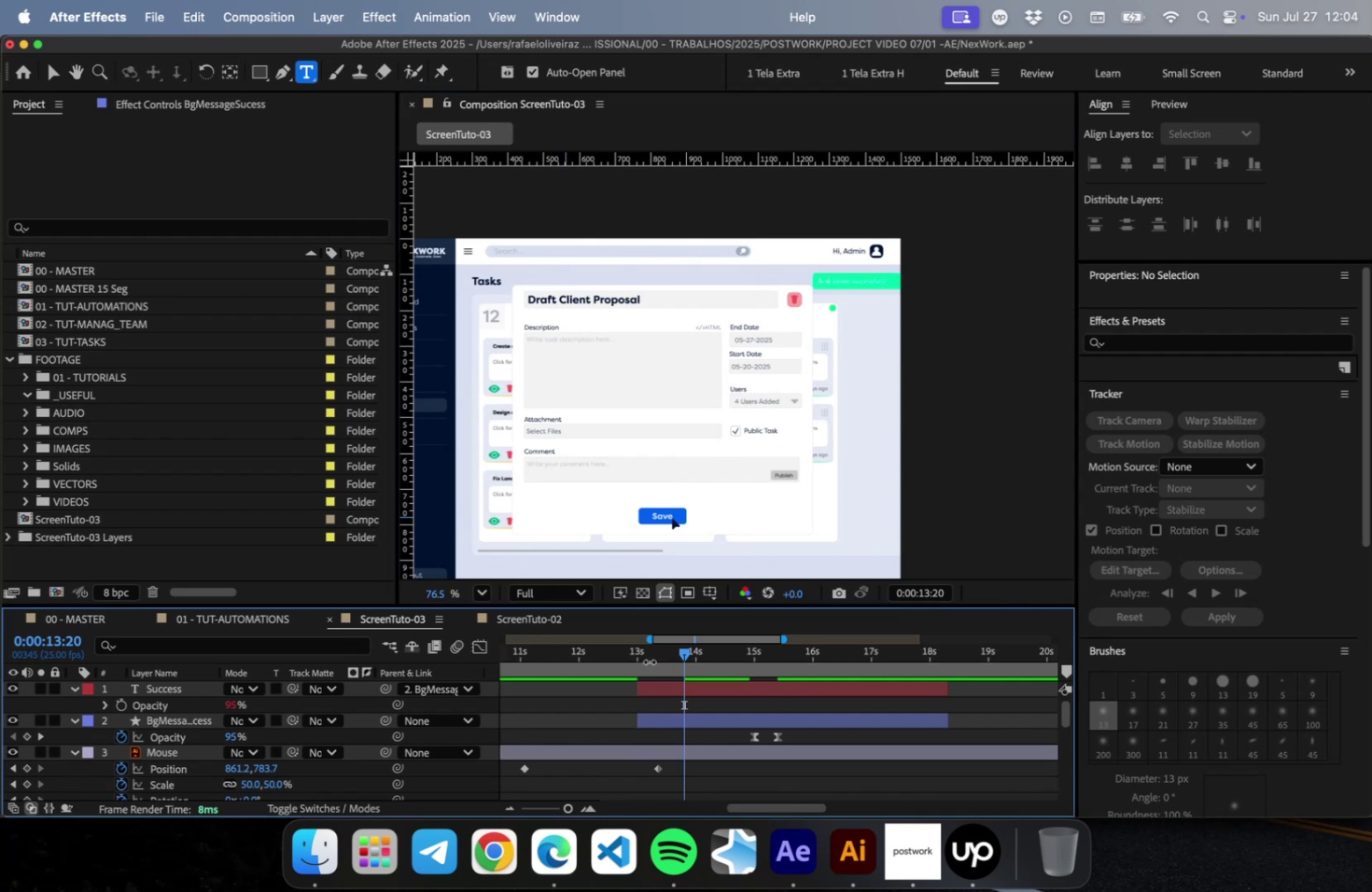 
left_click_drag(start_coordinate=[644, 654], to_coordinate=[681, 650])
 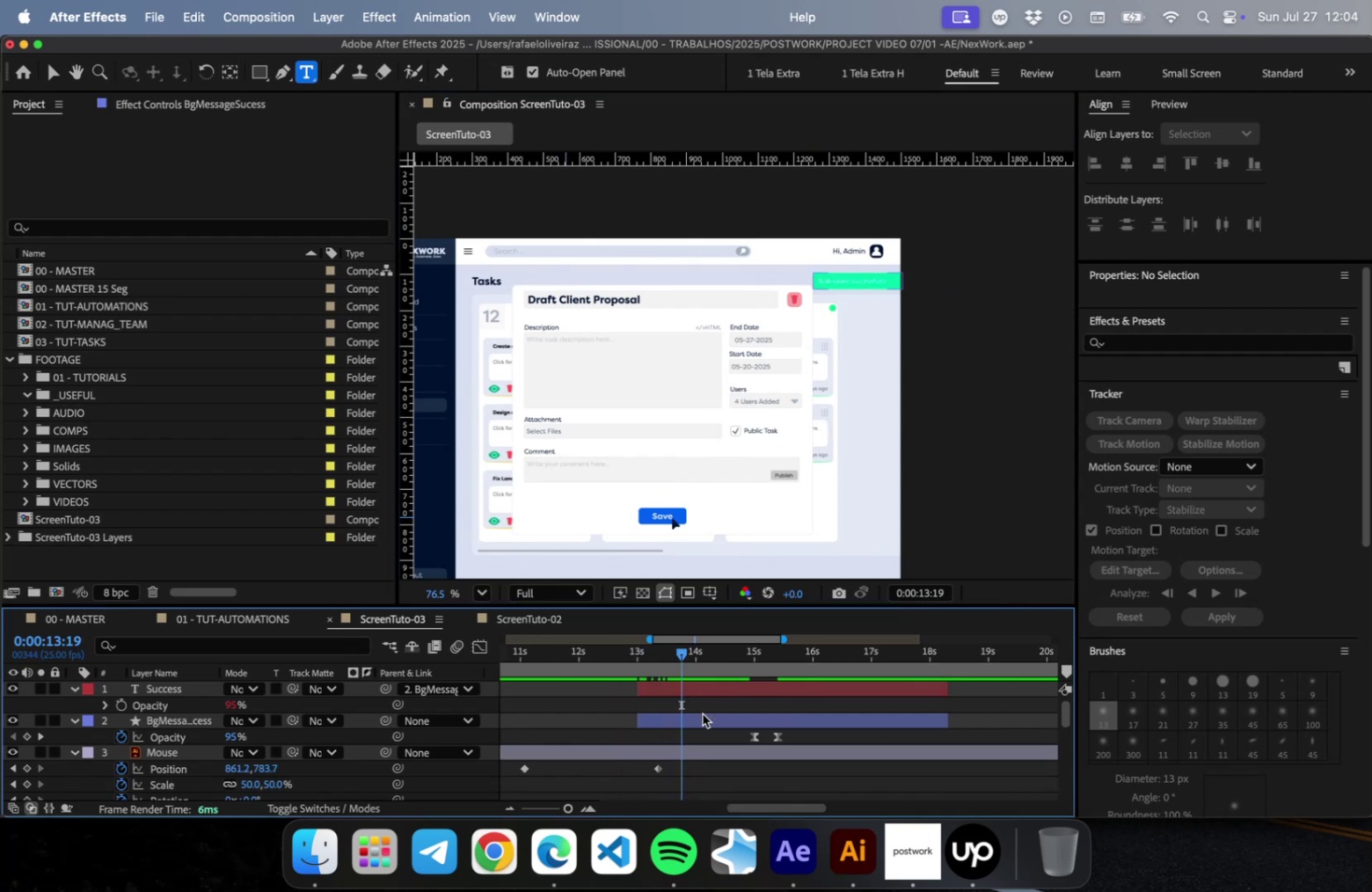 
left_click([705, 717])
 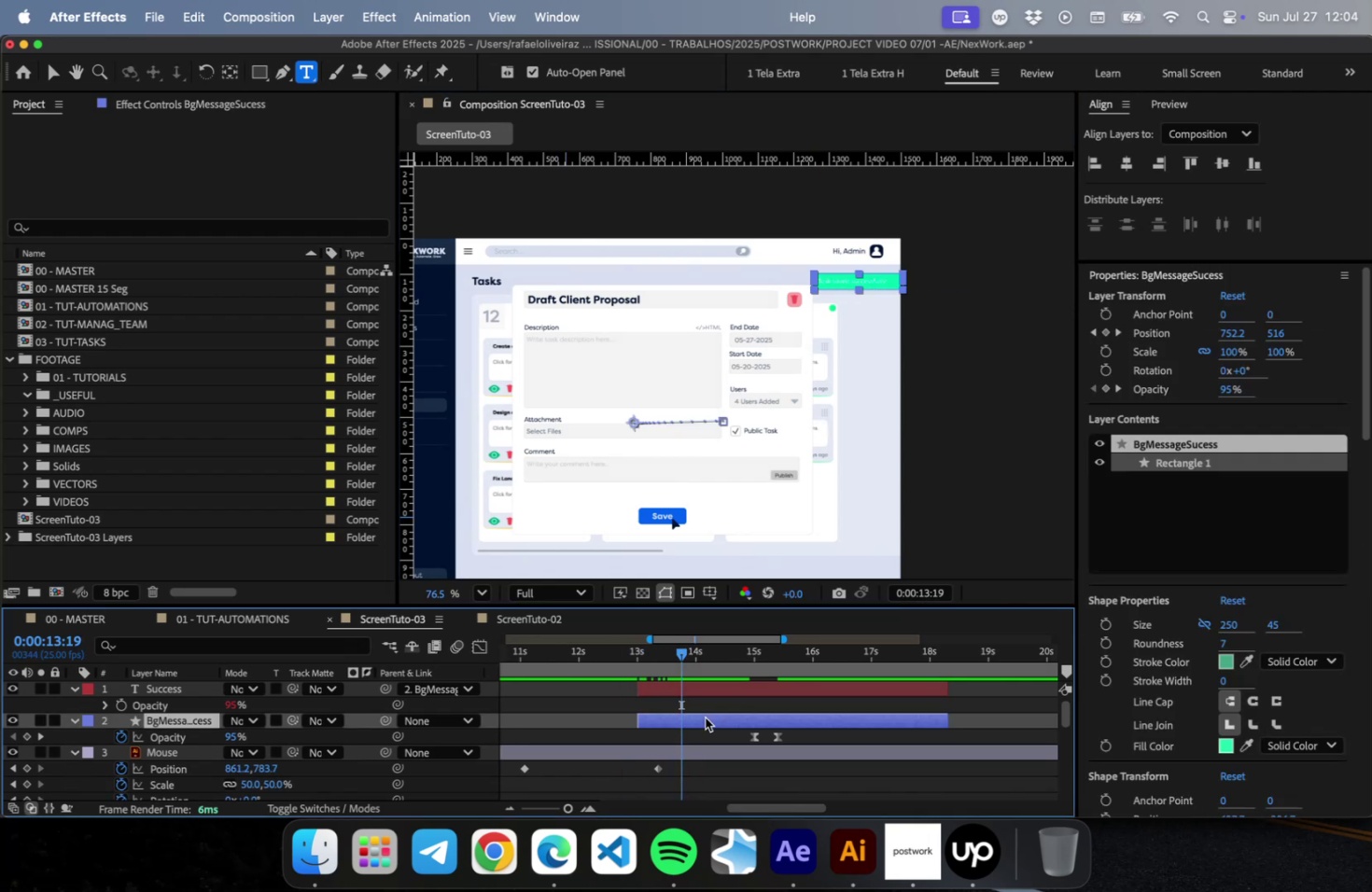 
hold_key(key=ShiftLeft, duration=0.55)
left_click([698, 690])
 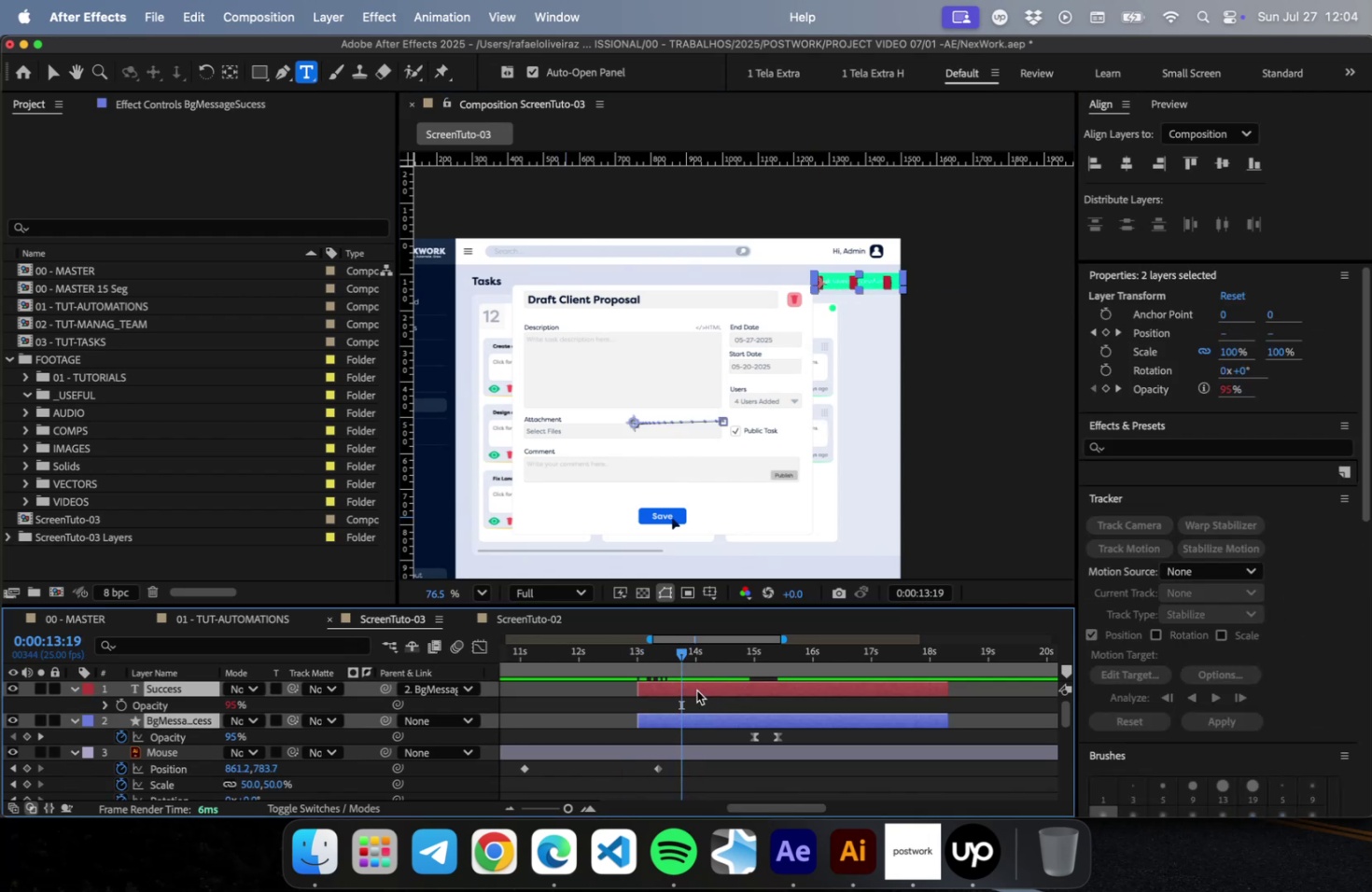 
left_click_drag(start_coordinate=[693, 688], to_coordinate=[704, 683])
 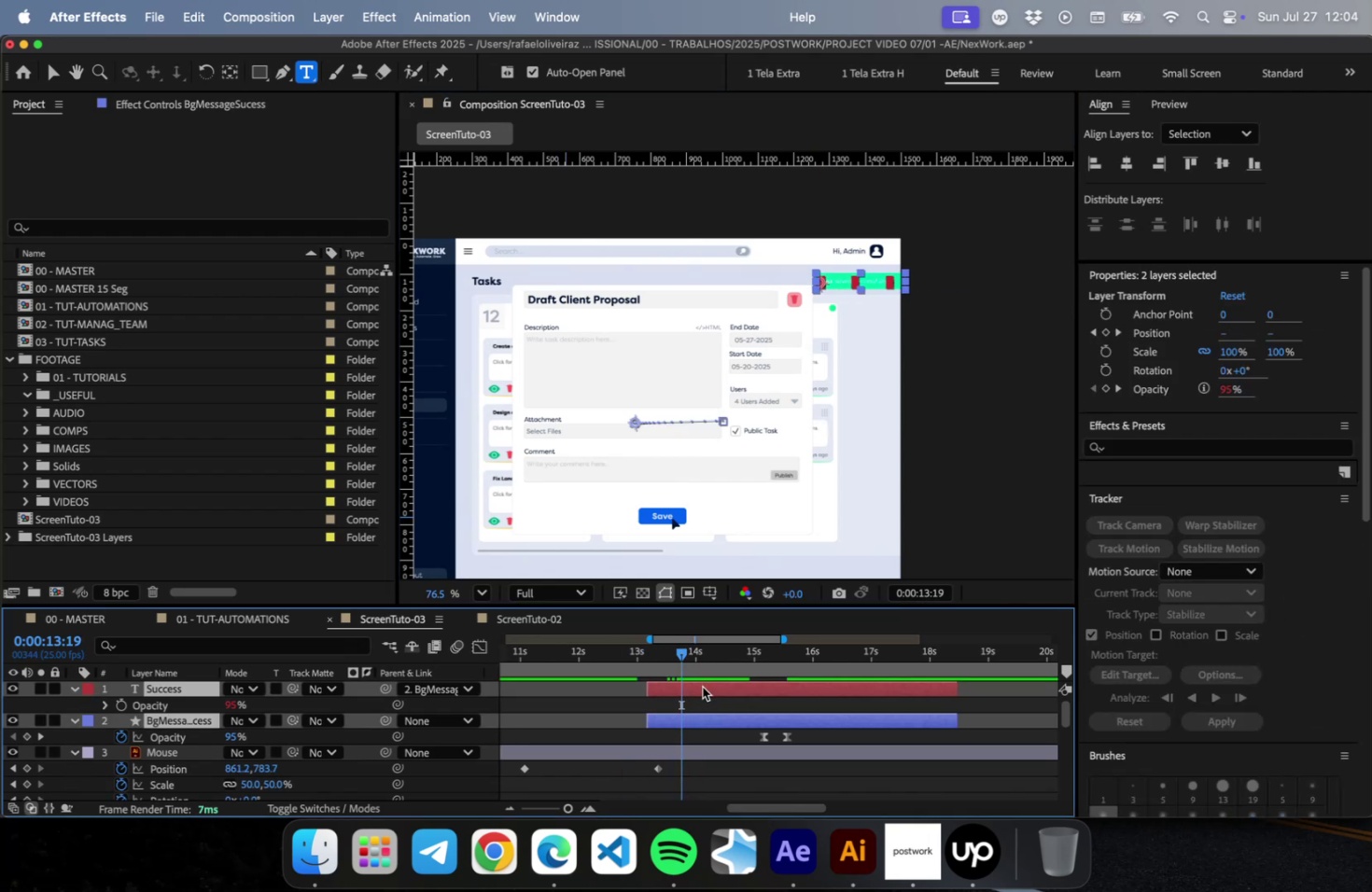 
key(Meta+S)
 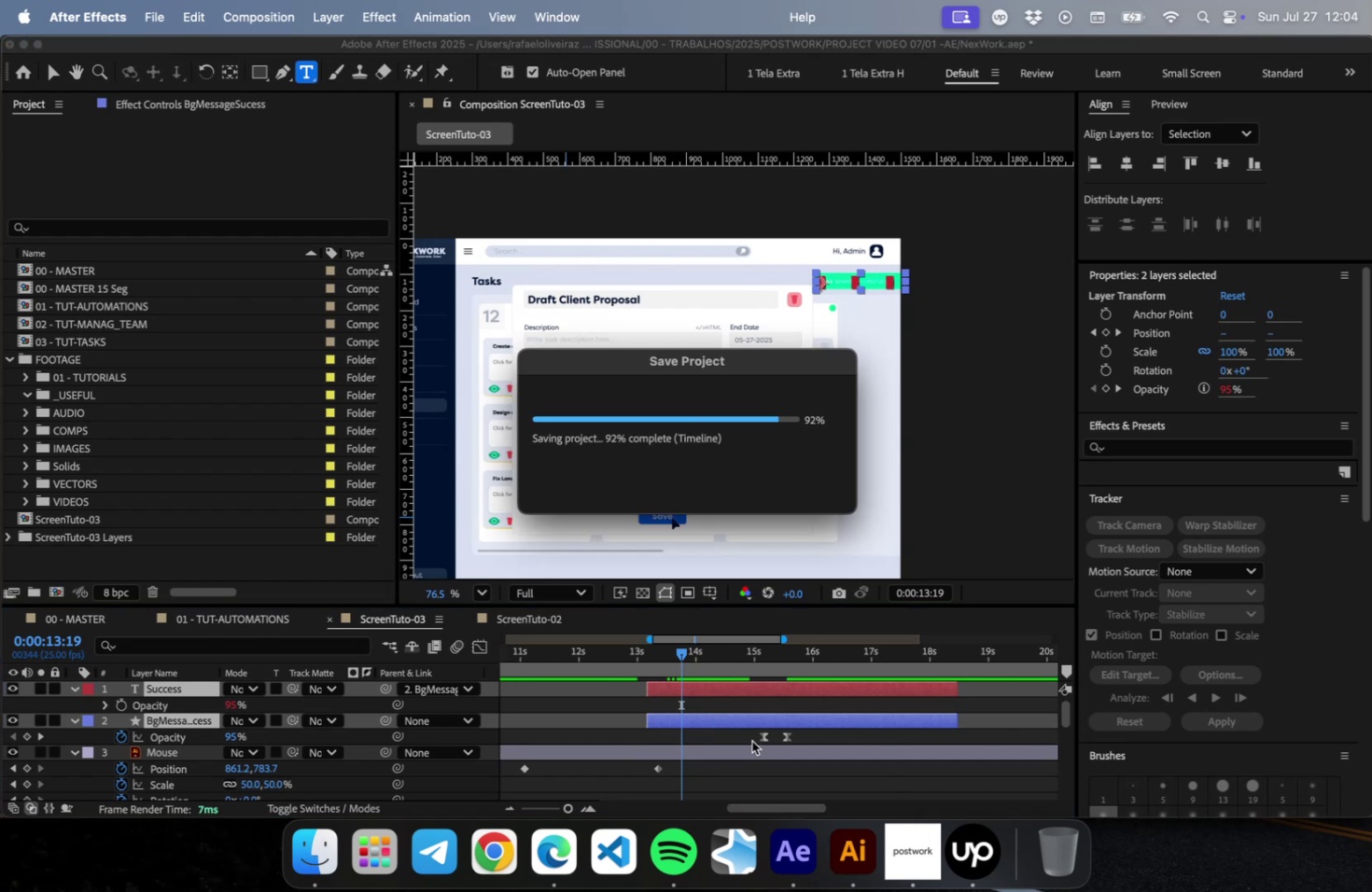 
key(V)
 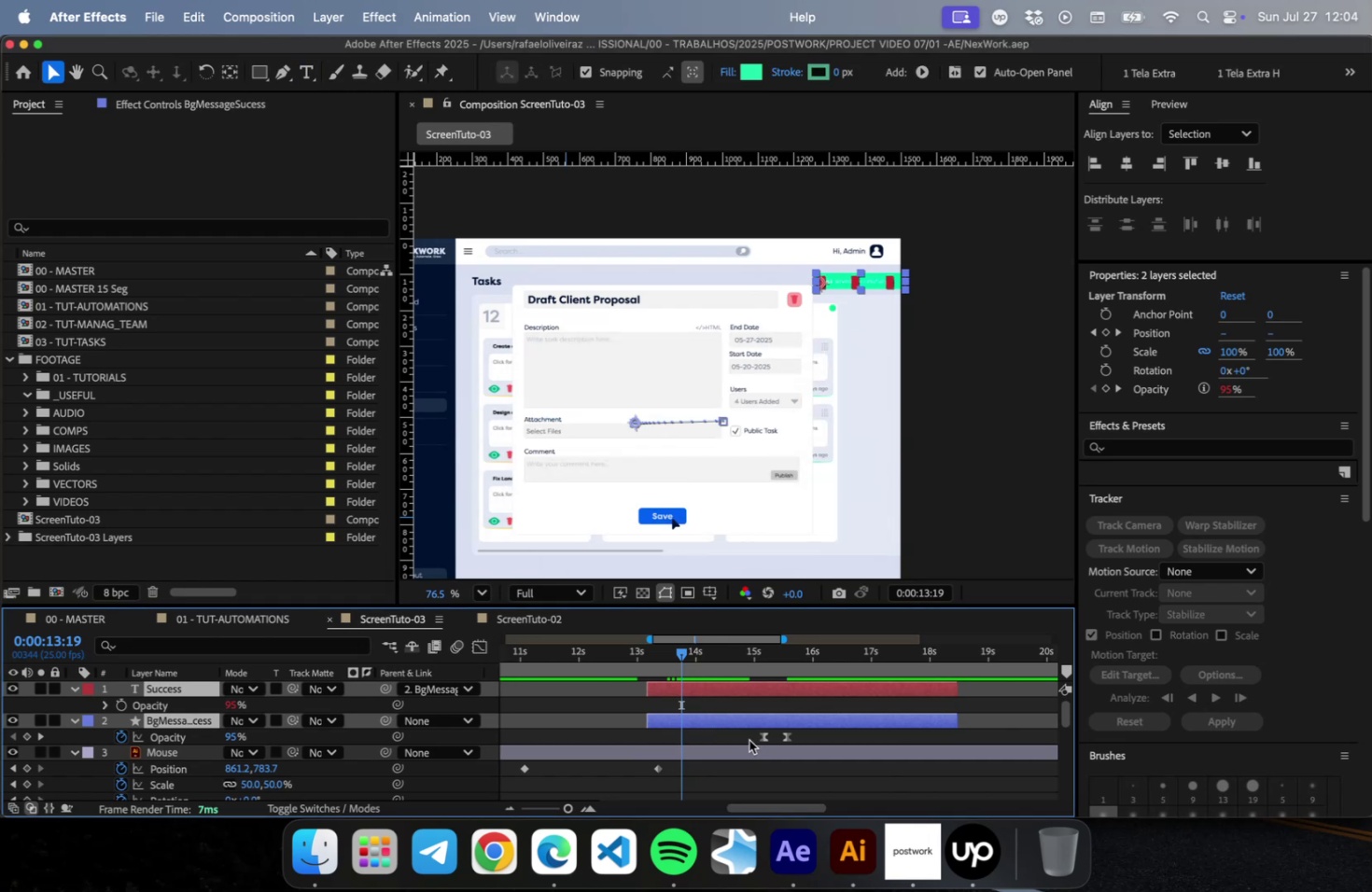 
left_click([747, 738])
 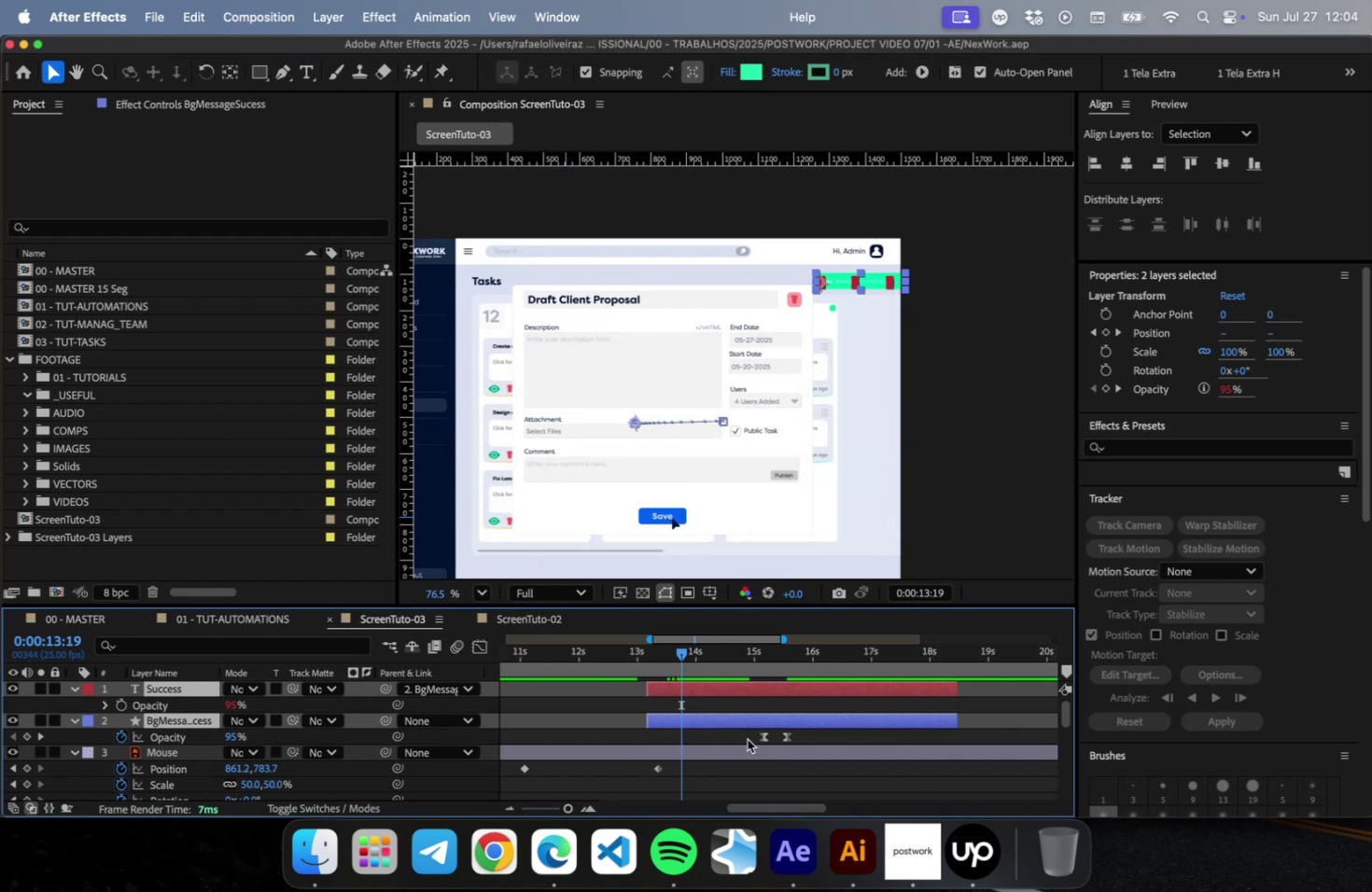 
key(Meta+CommandLeft)
 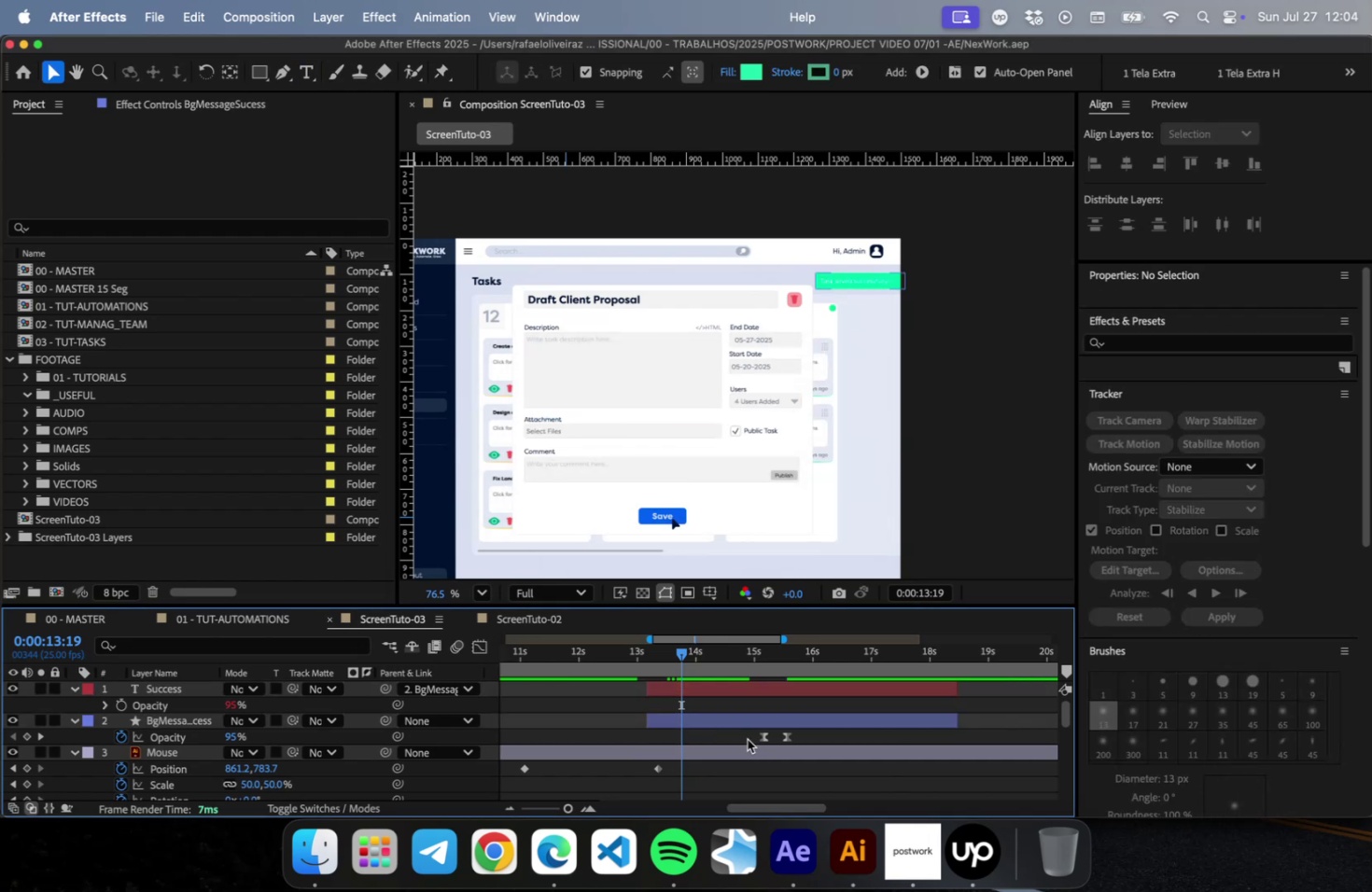 
key(Meta+S)
 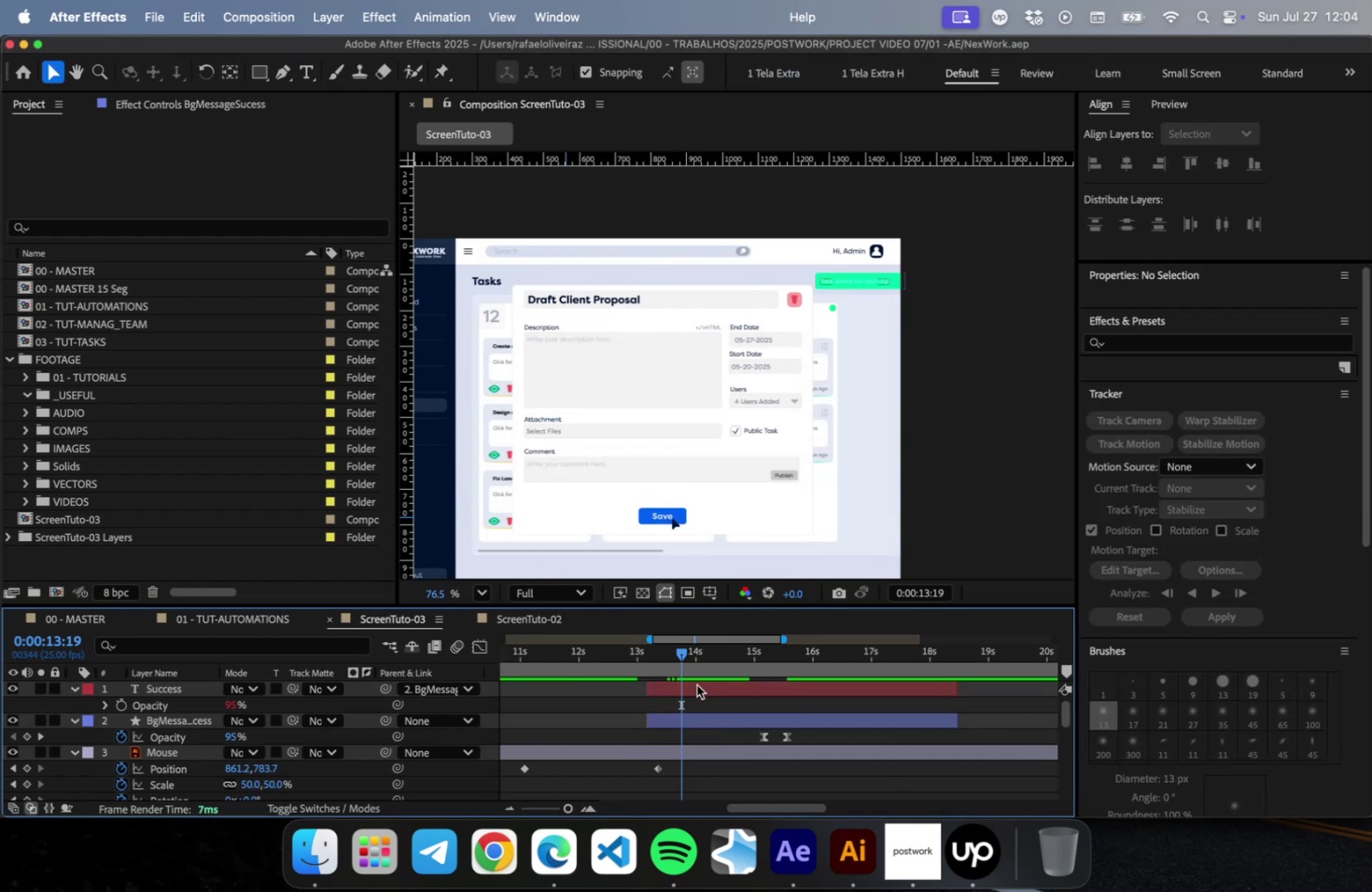 
left_click_drag(start_coordinate=[678, 657], to_coordinate=[636, 652])
 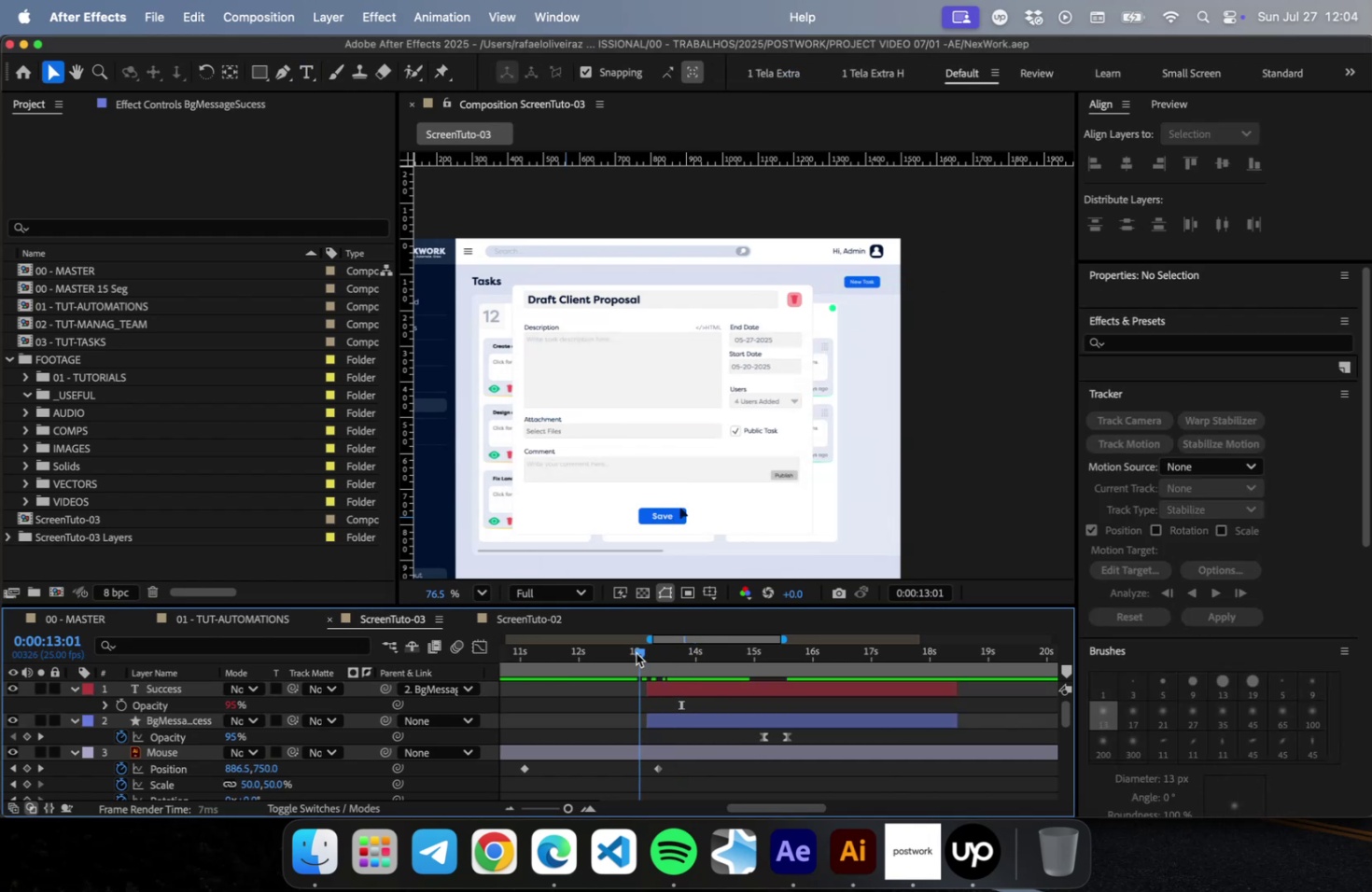 
key(Space)
 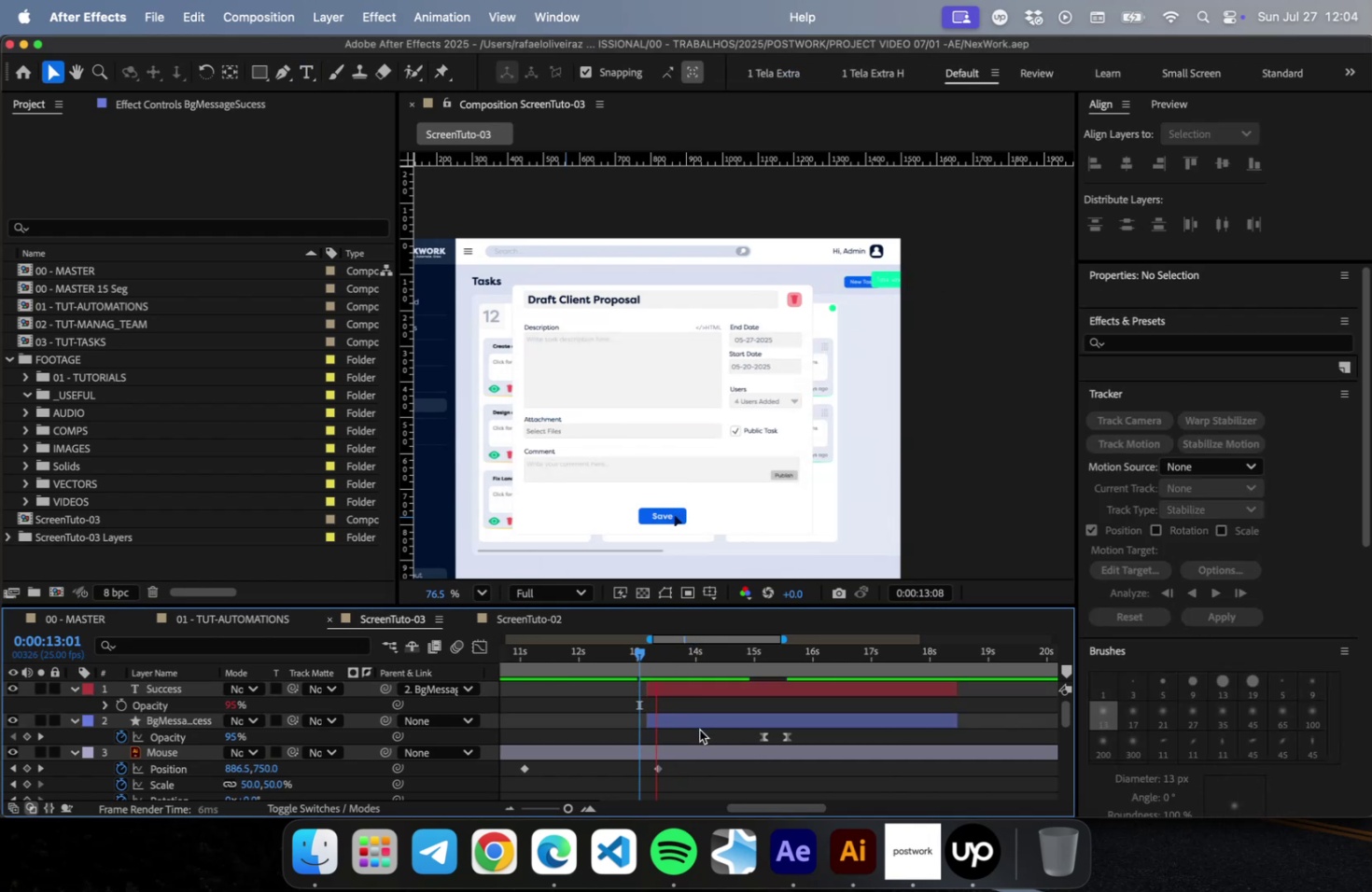 
key(Space)
 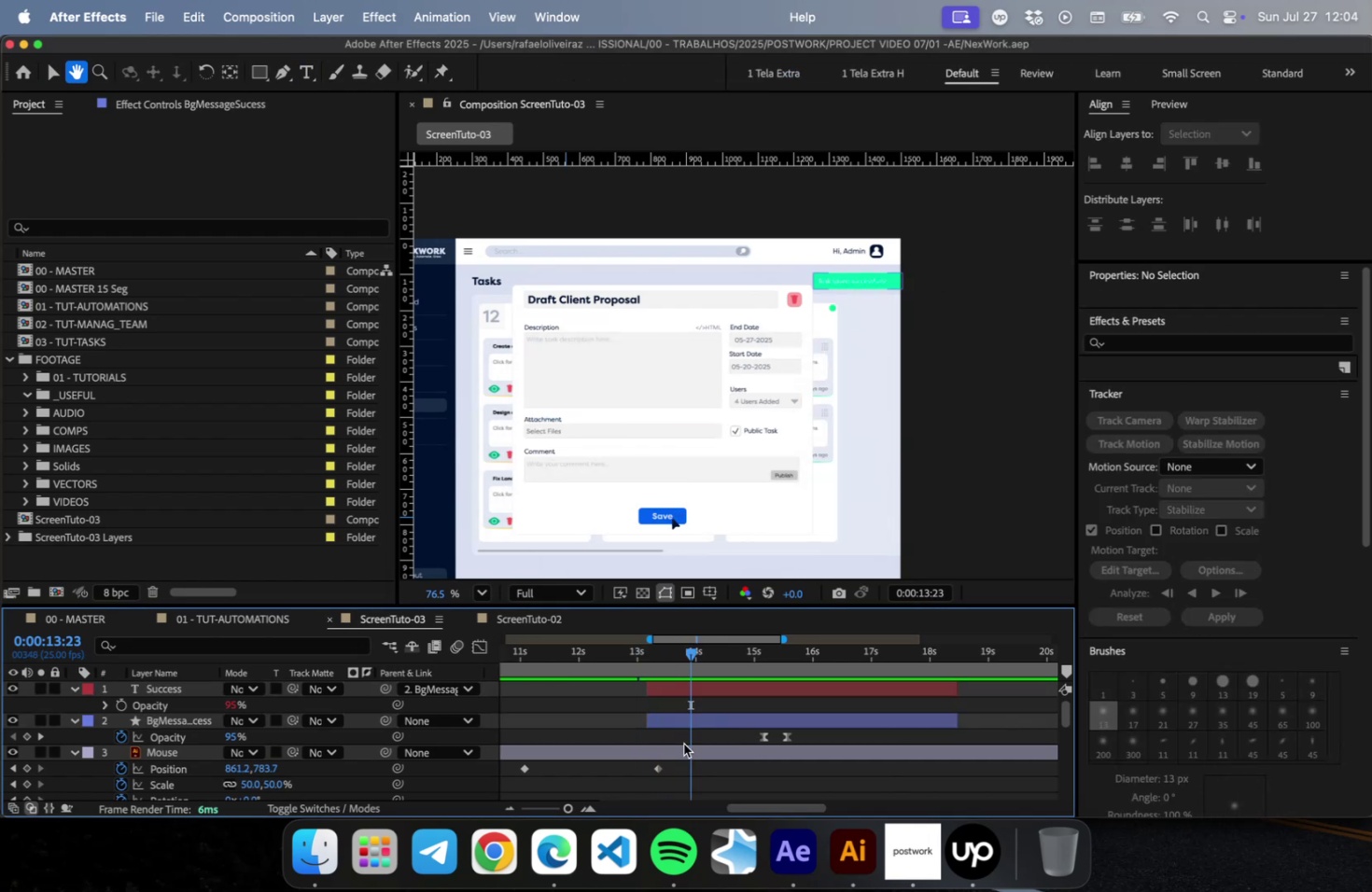 
scroll: coordinate [672, 759], scroll_direction: down, amount: 9.0
 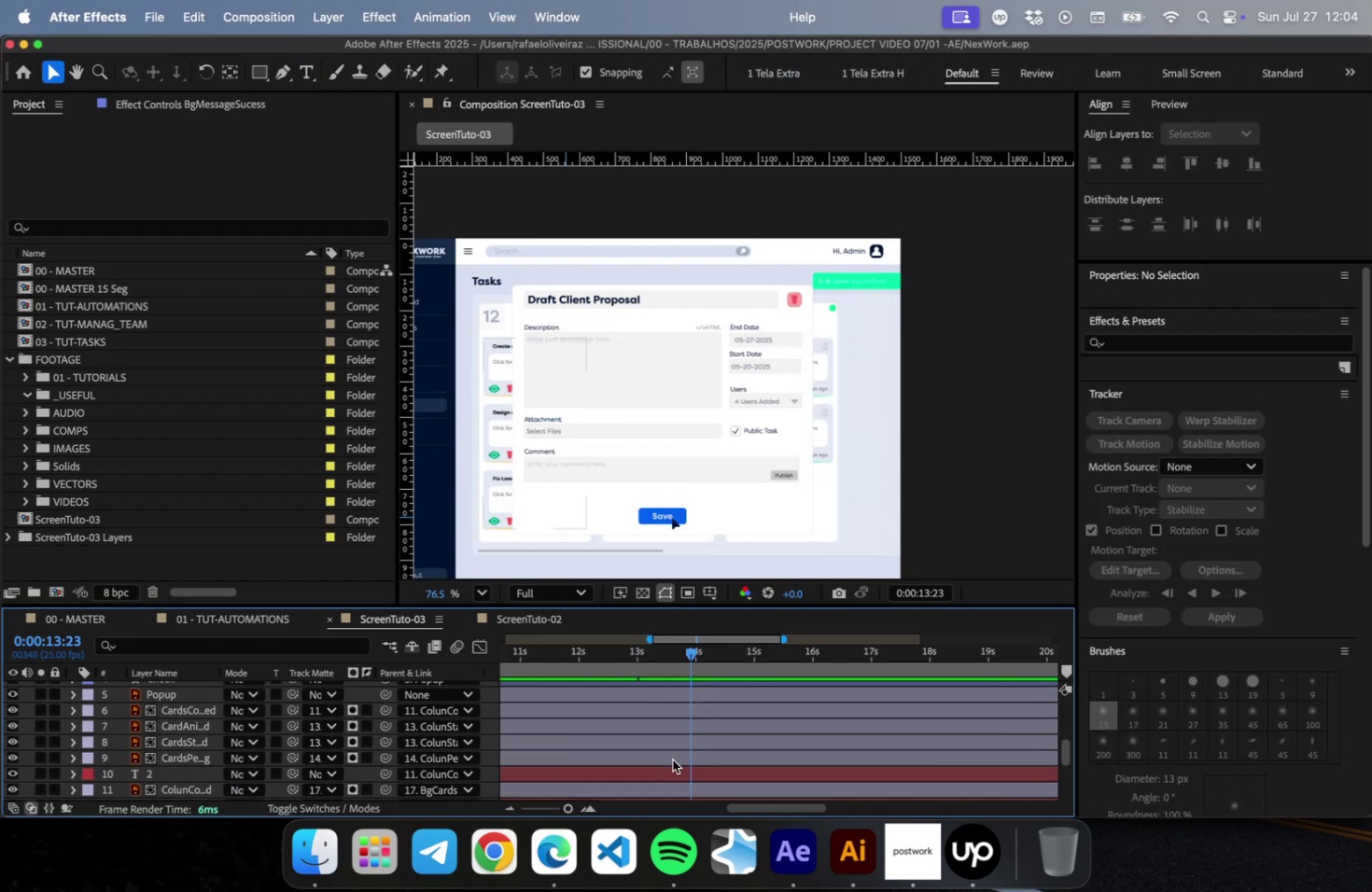 
scroll: coordinate [373, 728], scroll_direction: up, amount: 4.0
 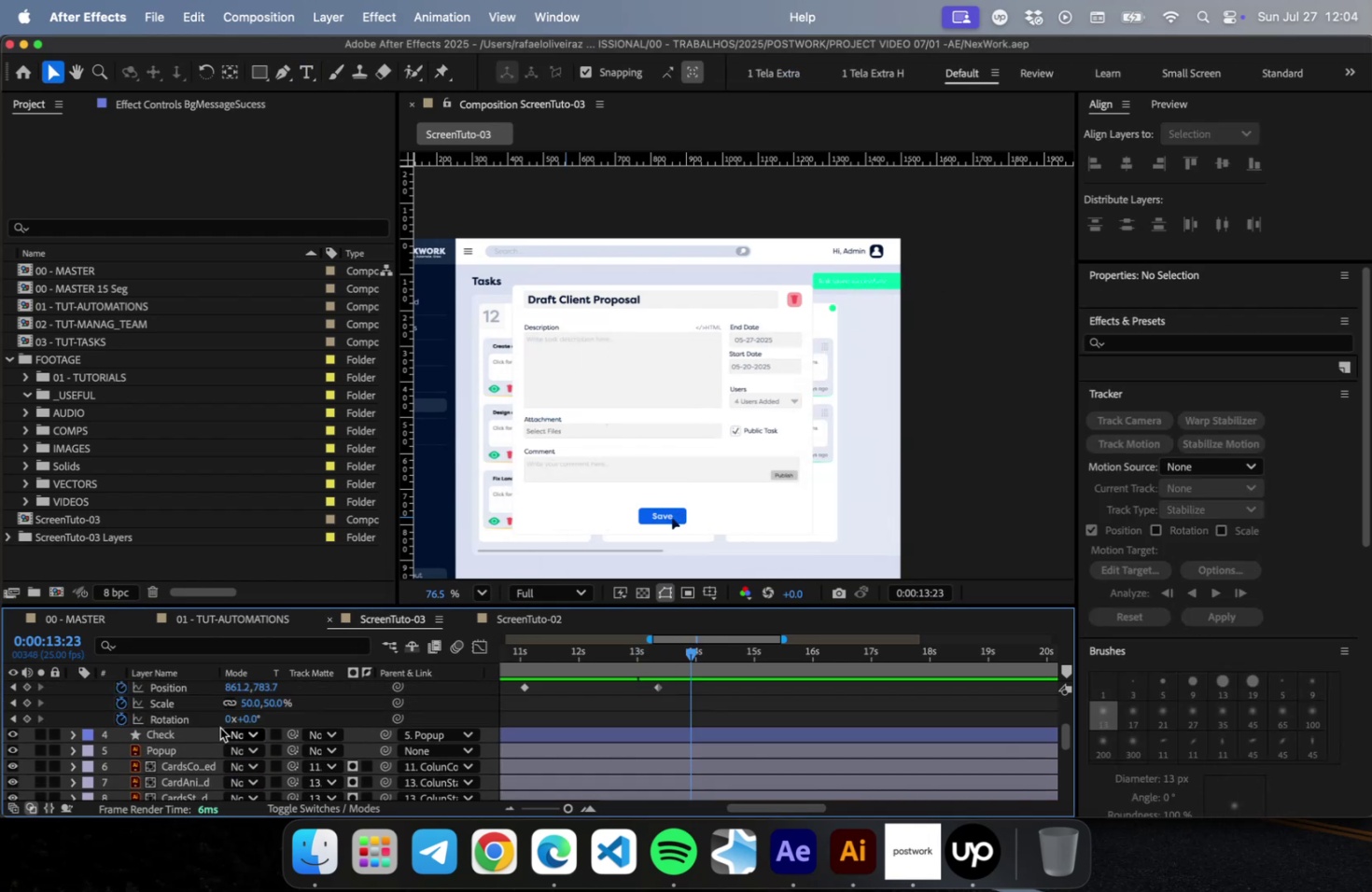 
left_click([179, 730])
 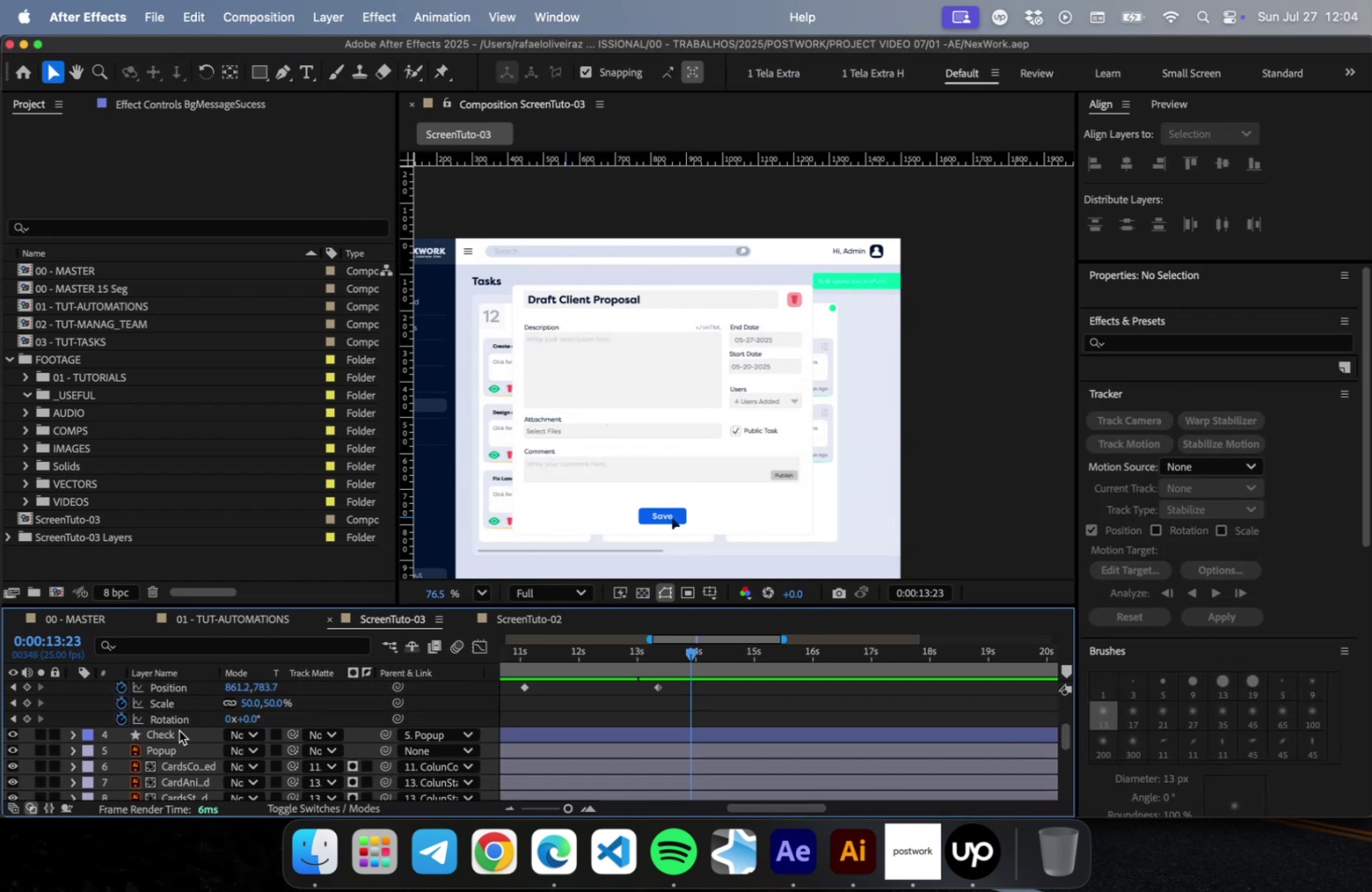 
hold_key(key=ShiftLeft, duration=0.41)
 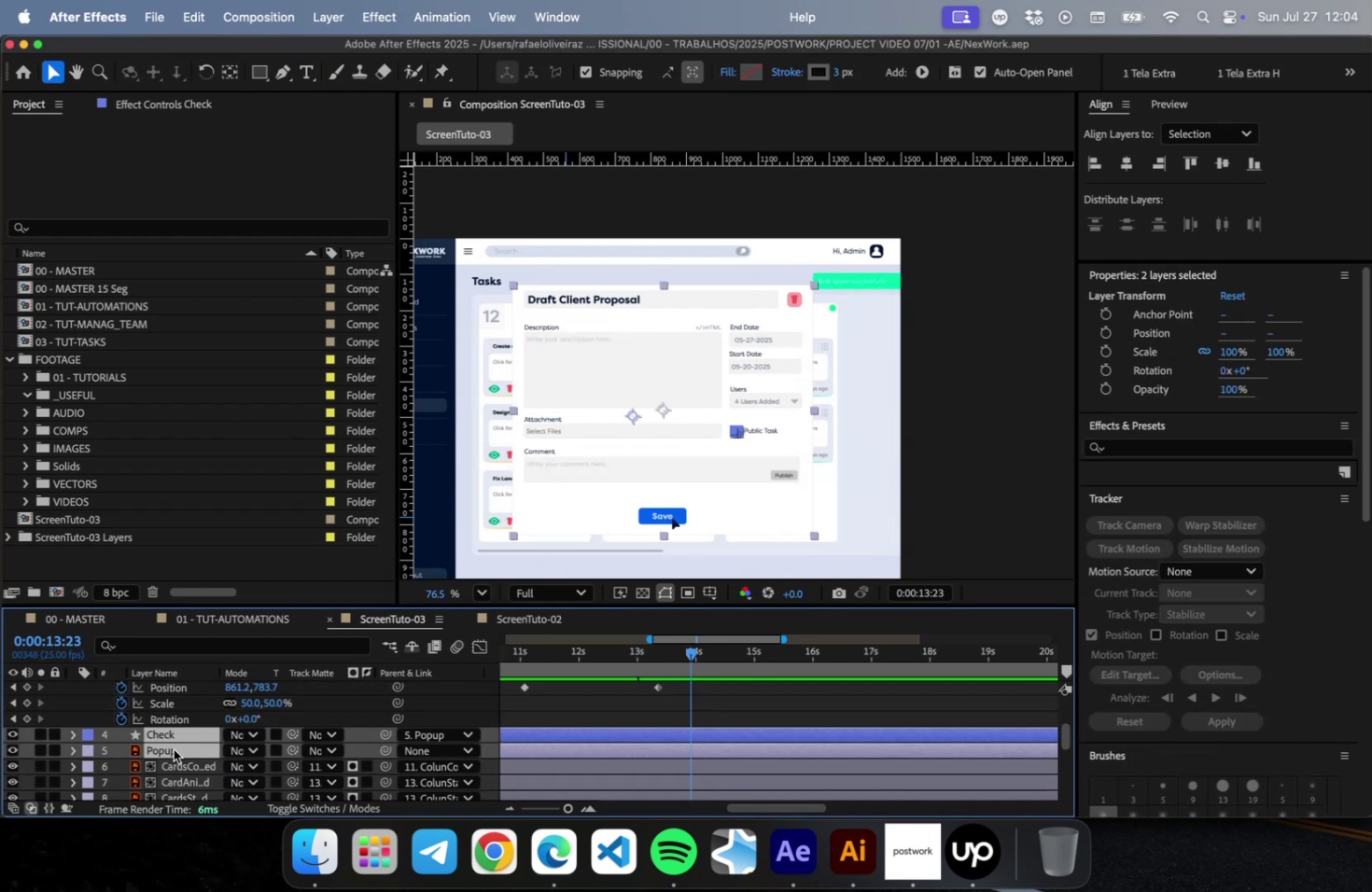 
key(Alt+BracketRight)
 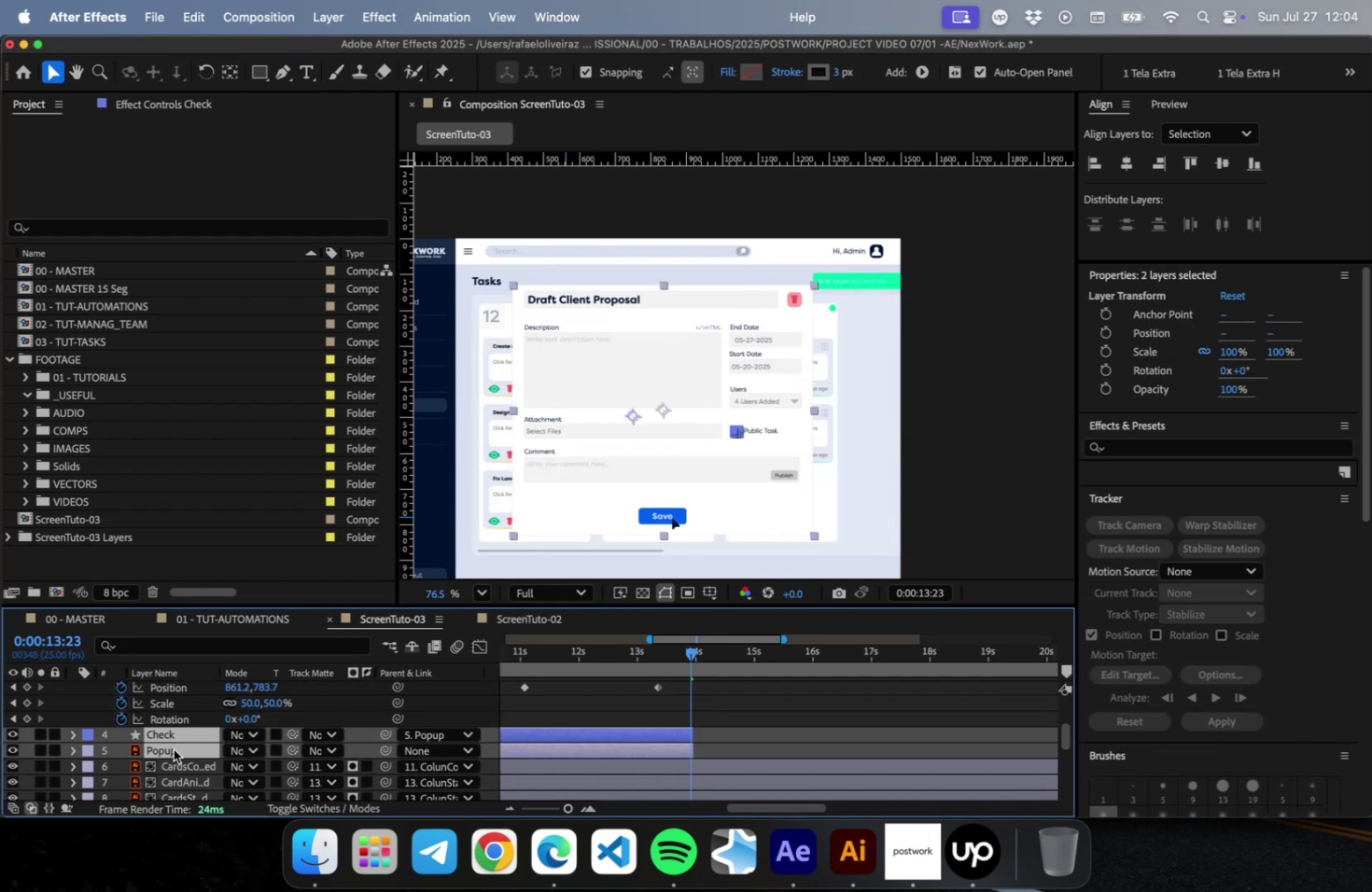 
key(Space)
 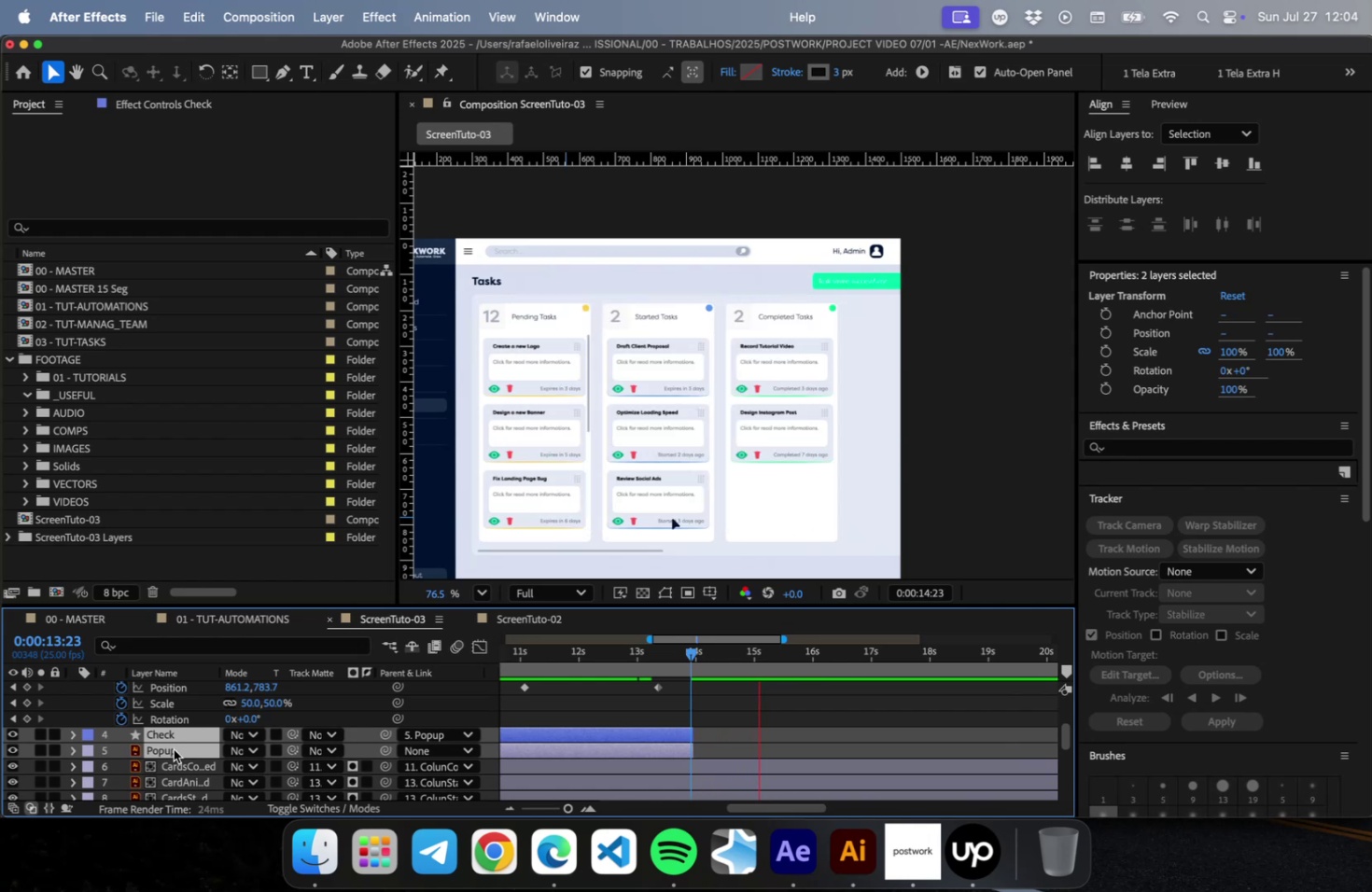 
key(Space)
 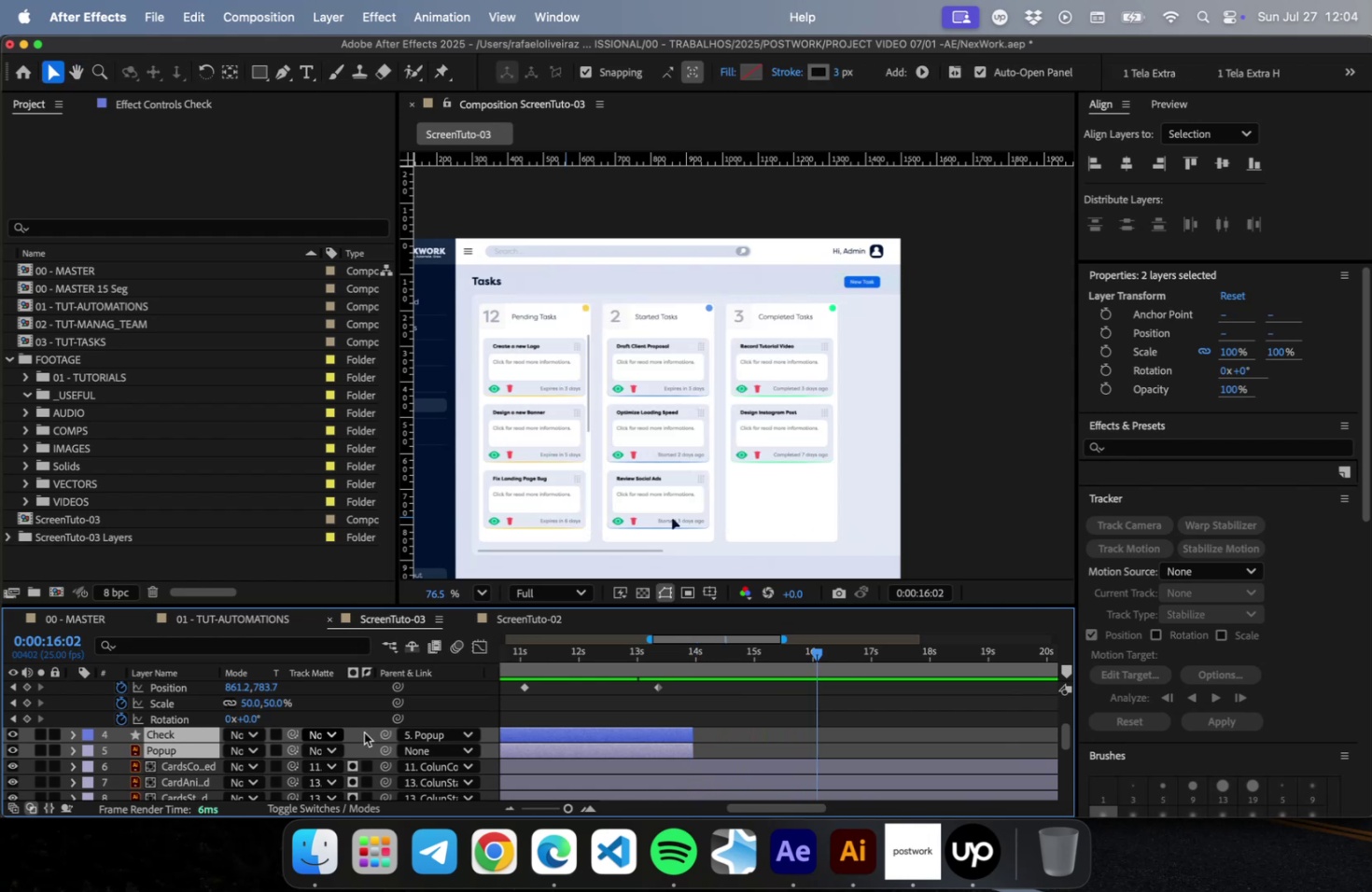 
scroll: coordinate [735, 747], scroll_direction: up, amount: 12.0
 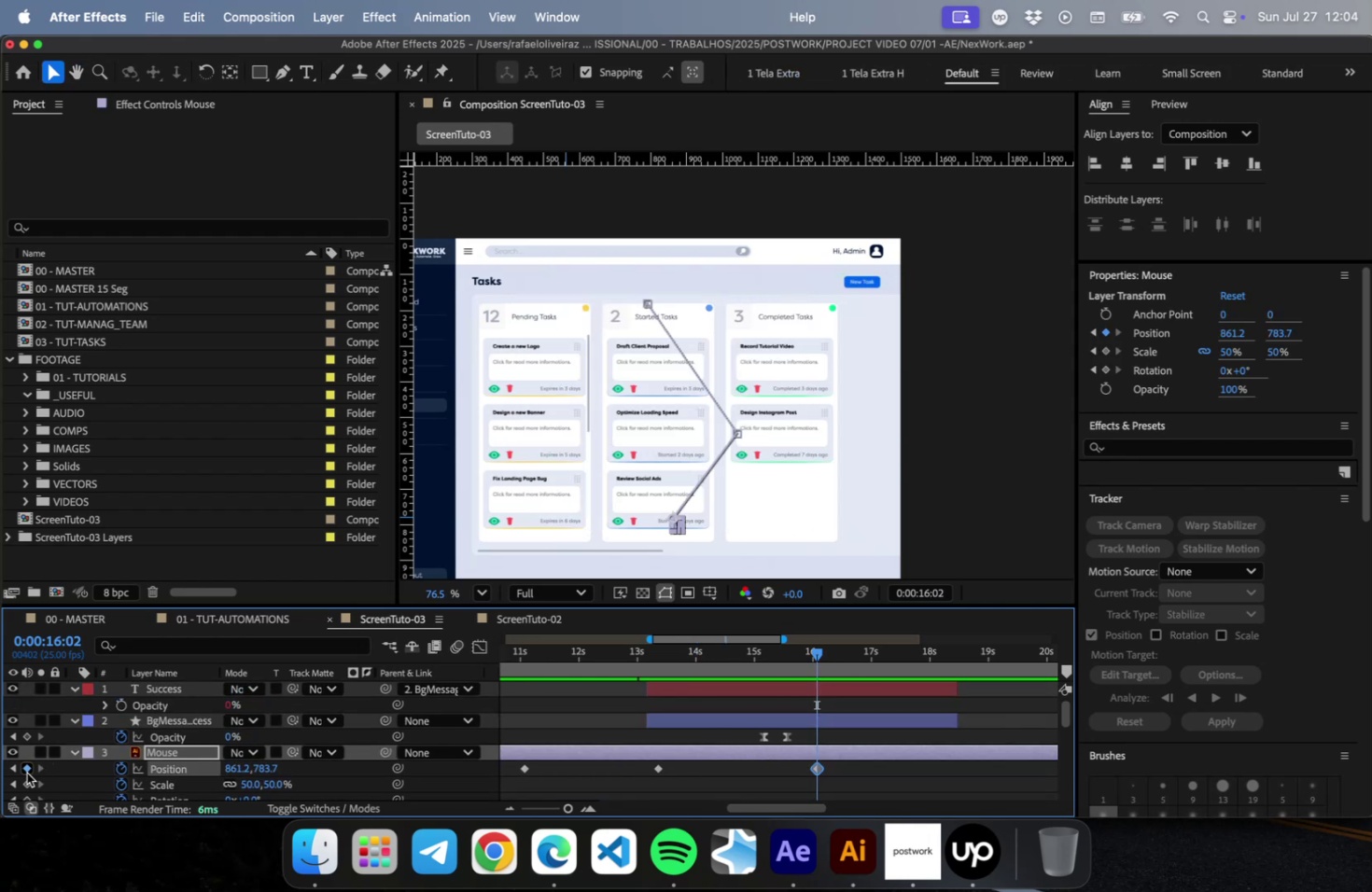 
wait(6.21)
 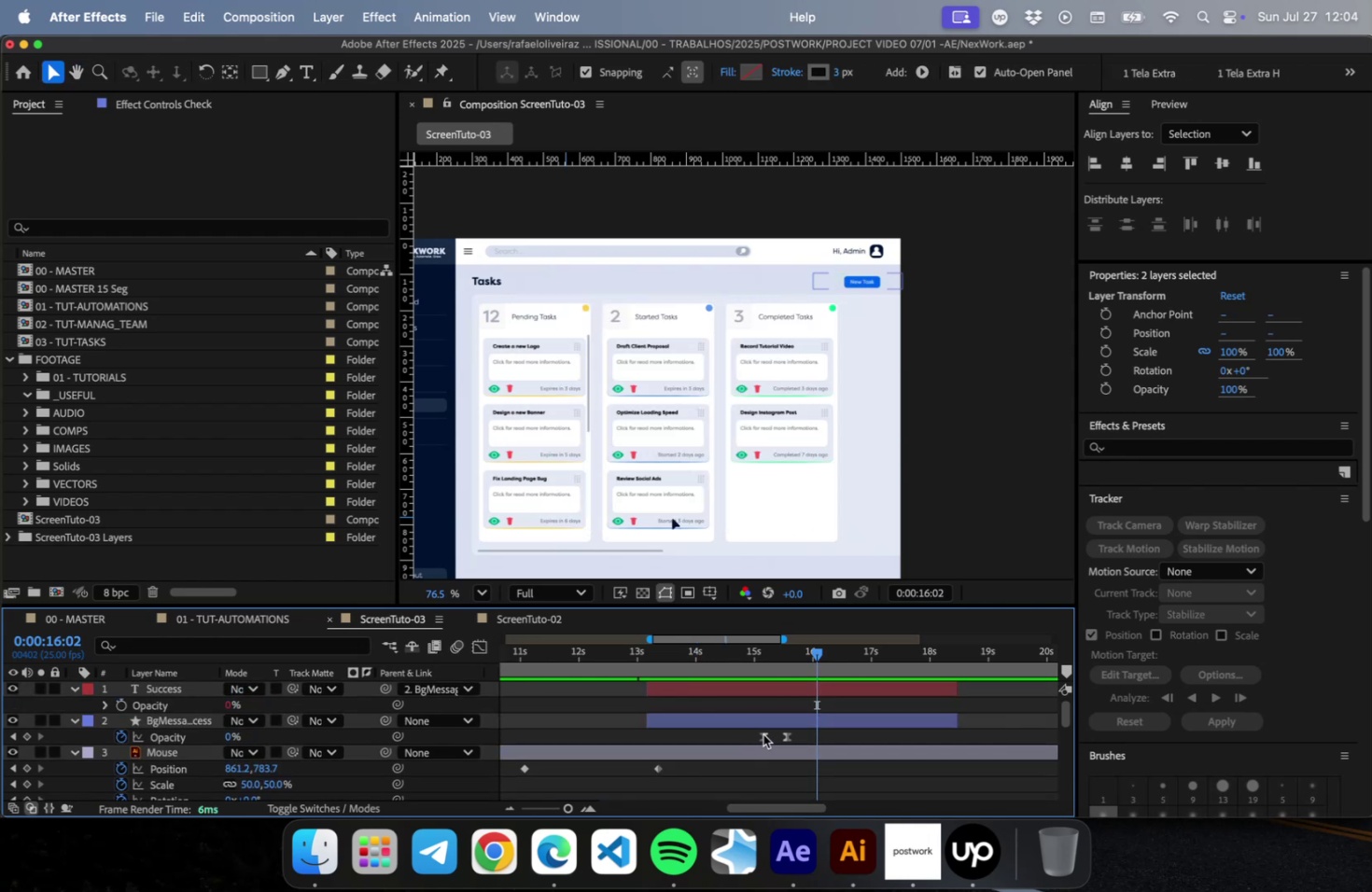 
left_click_drag(start_coordinate=[810, 655], to_coordinate=[867, 654])
 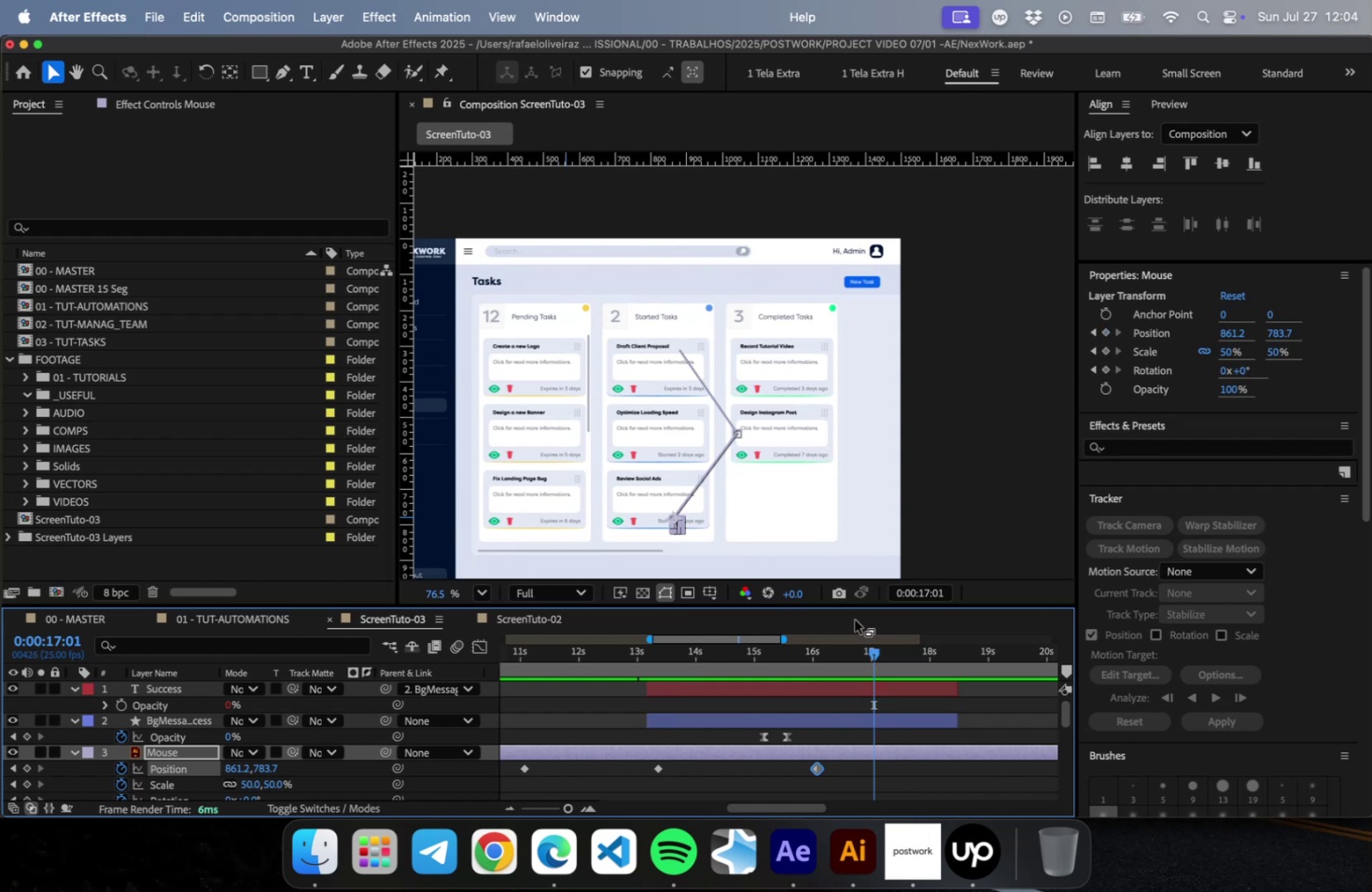 
key(Shift+ArrowRight)
 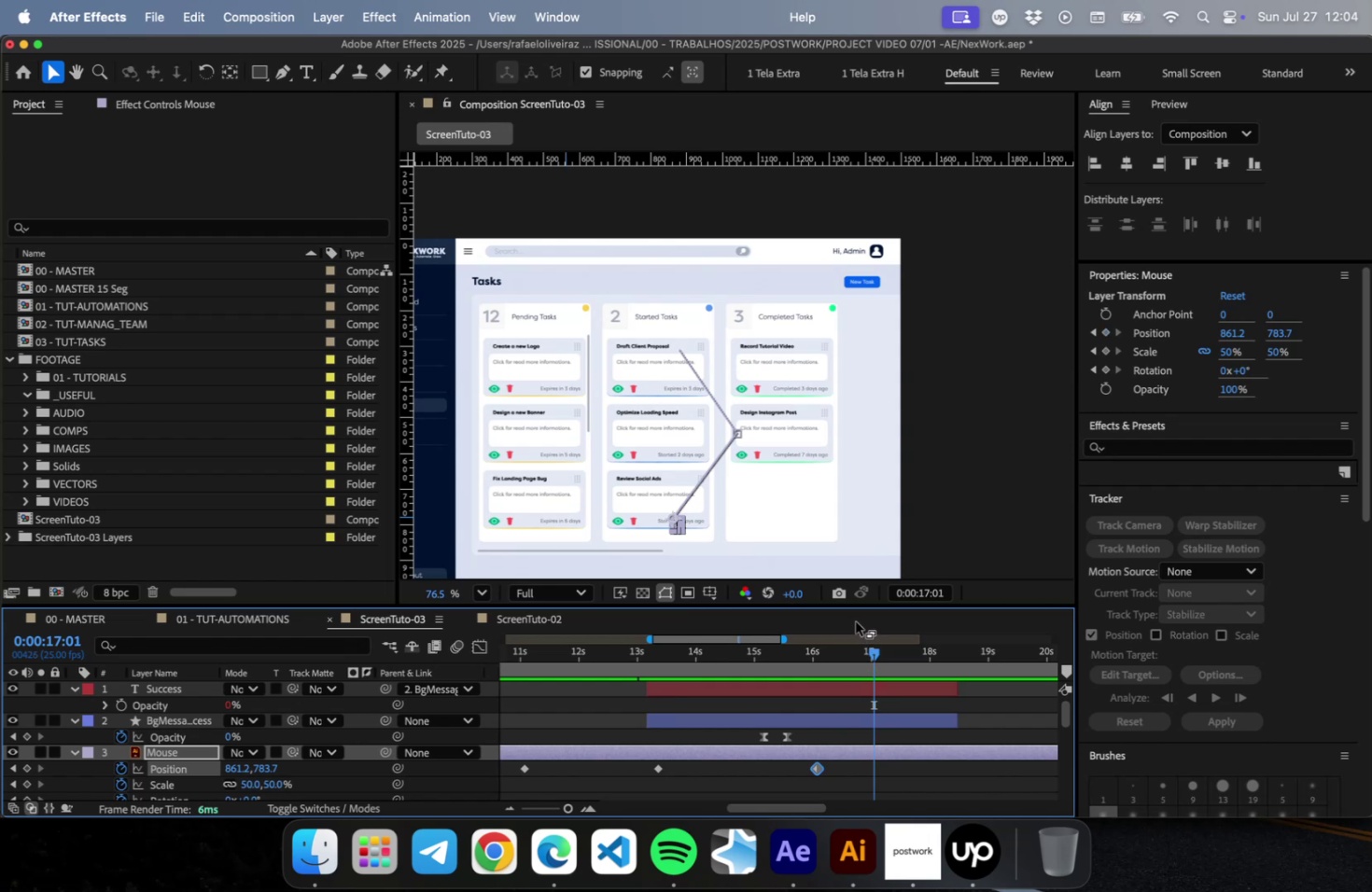 
key(Shift+ArrowUp)
 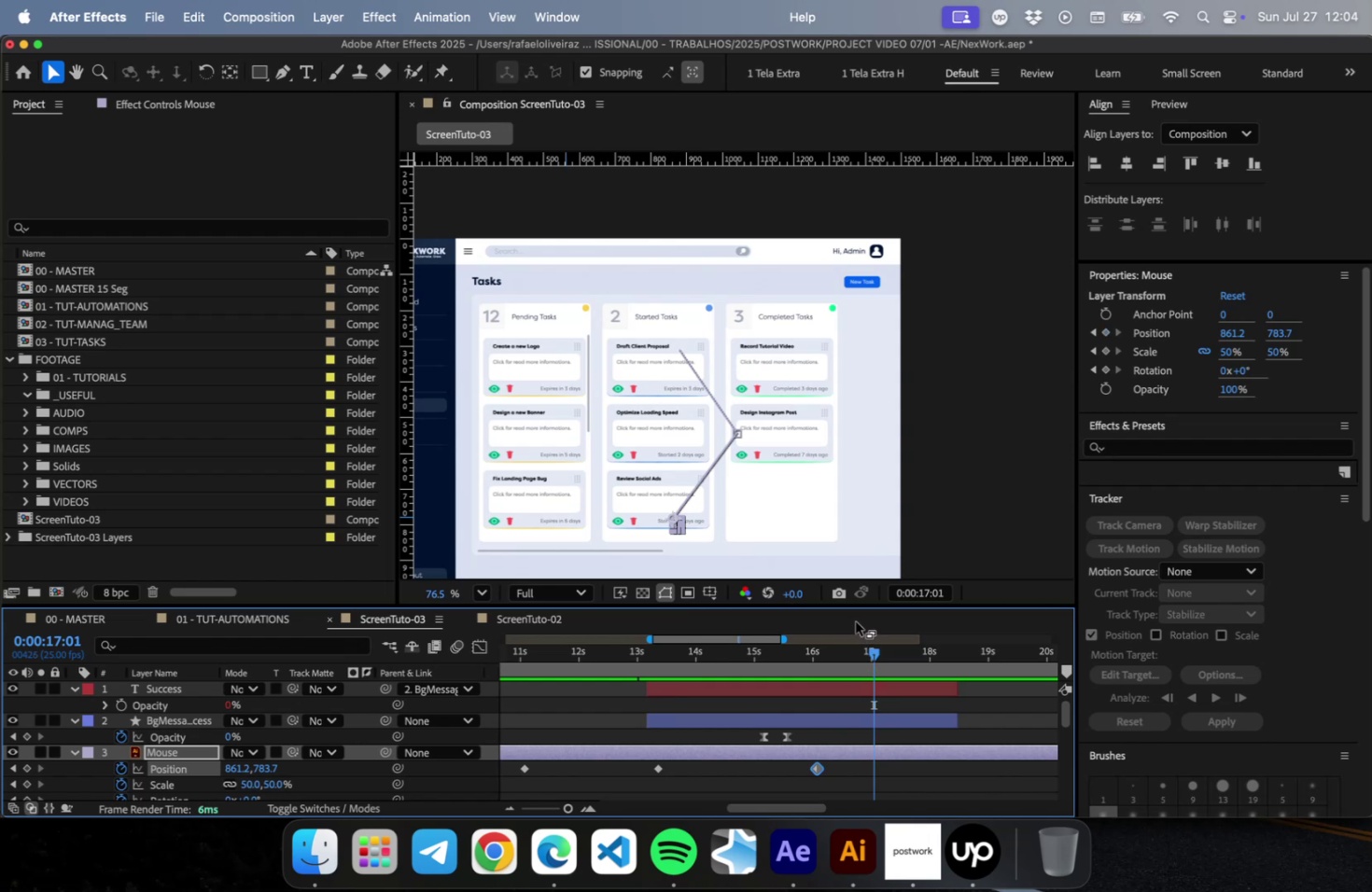 
key(Shift+ArrowUp)
 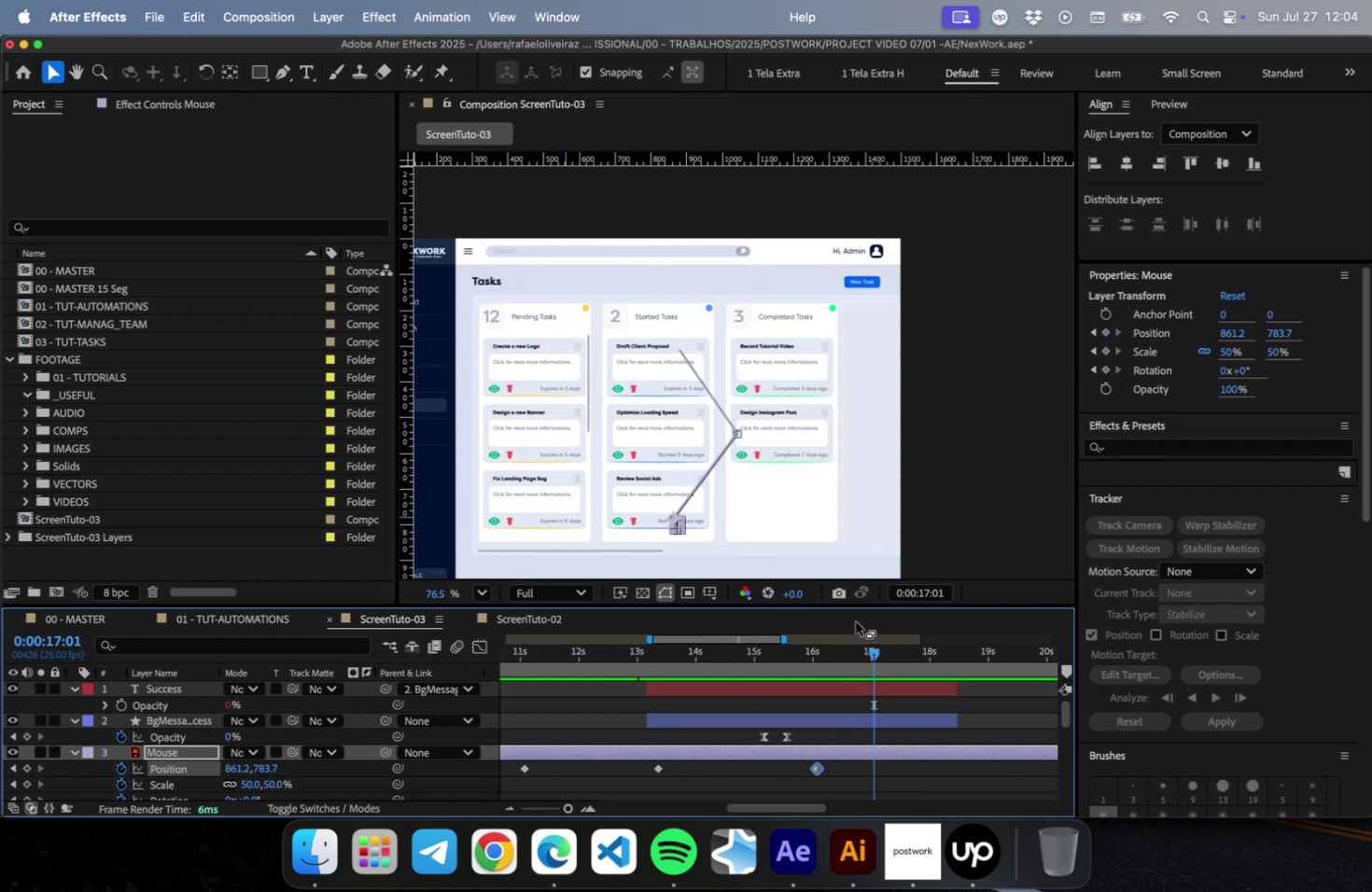 
key(Shift+ArrowRight)
 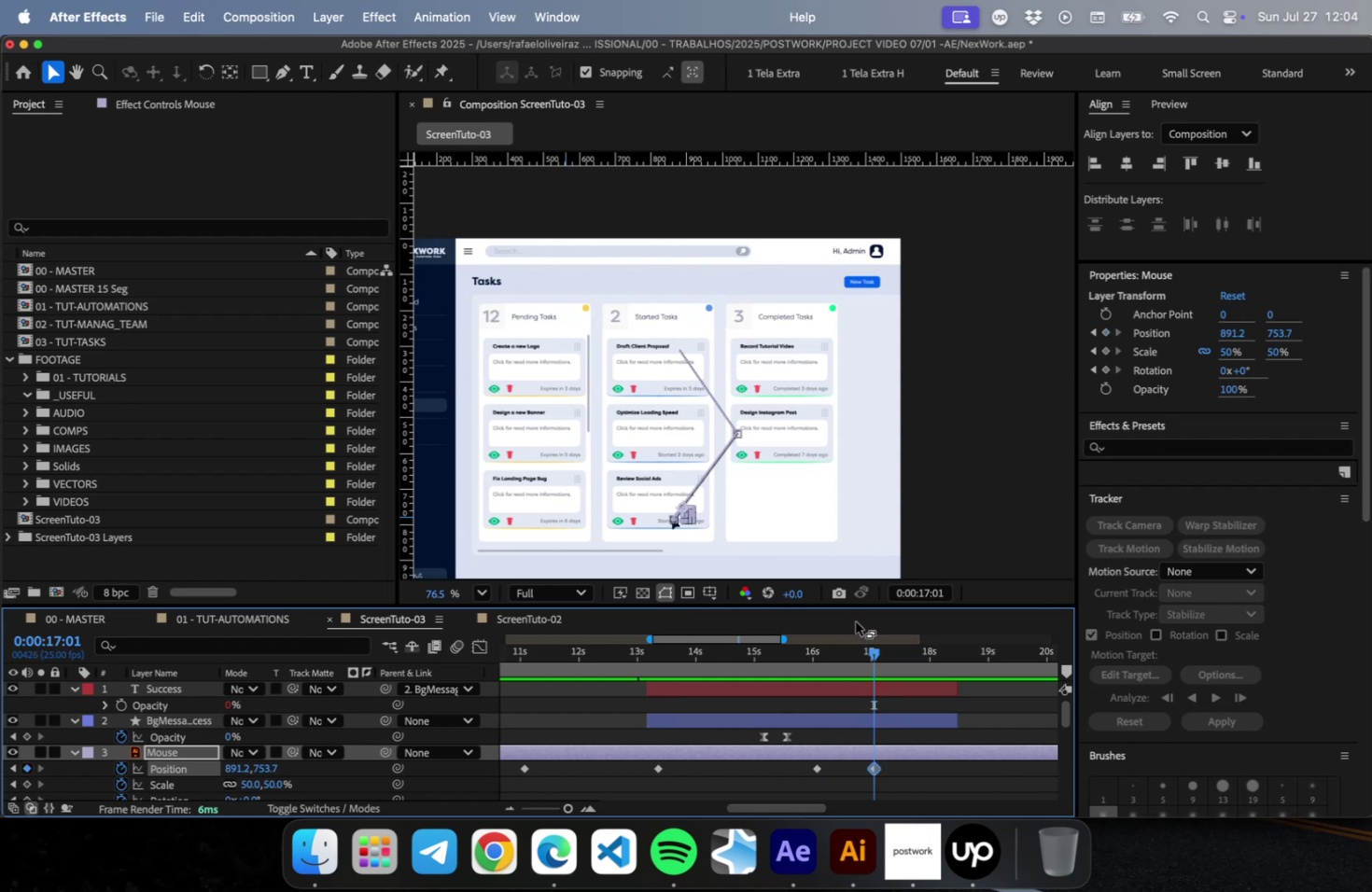 
key(Shift+ArrowUp)
 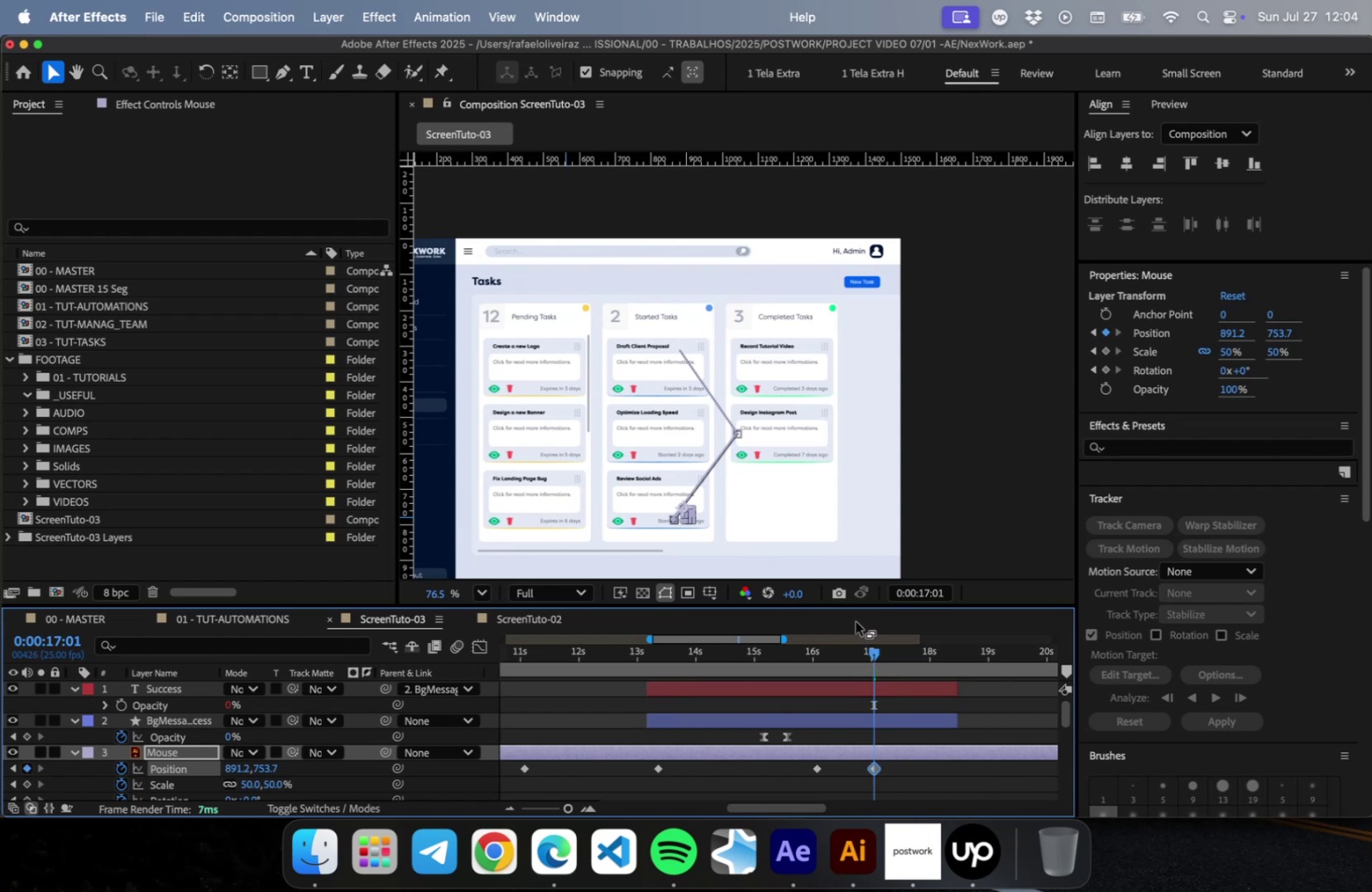 
key(Shift+ArrowRight)
 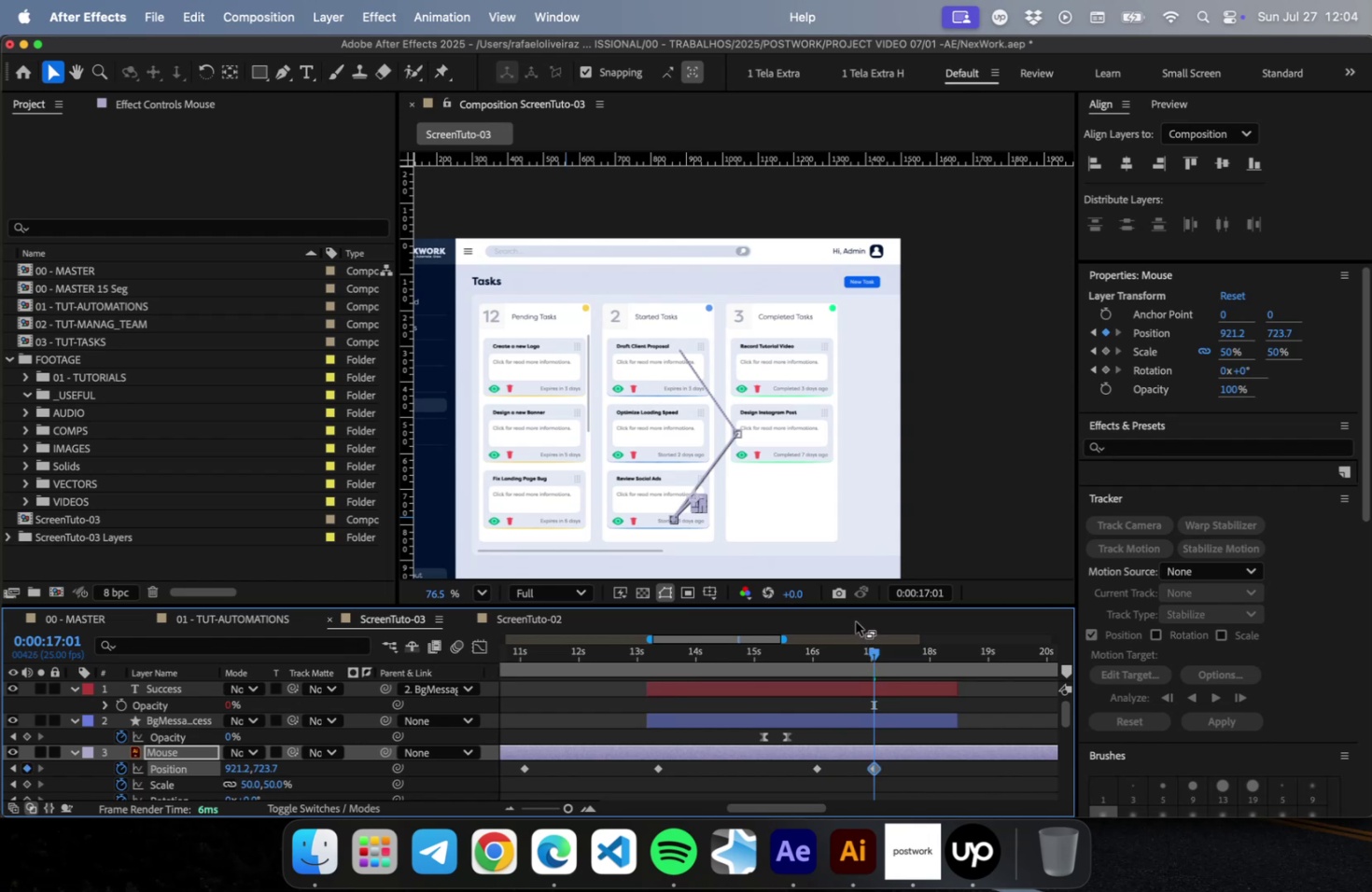 
key(Shift+ArrowRight)
 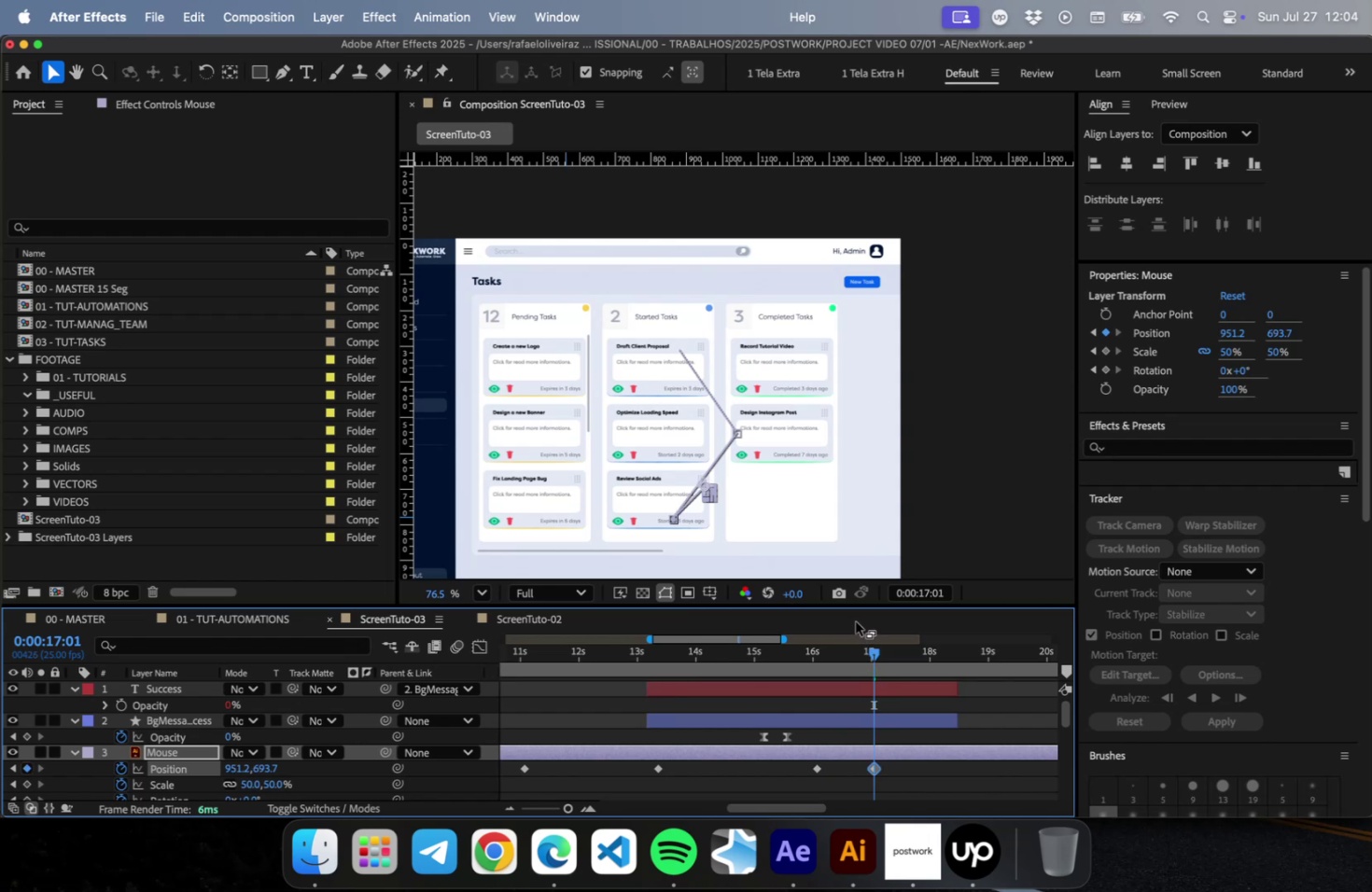 
key(Shift+ArrowUp)
 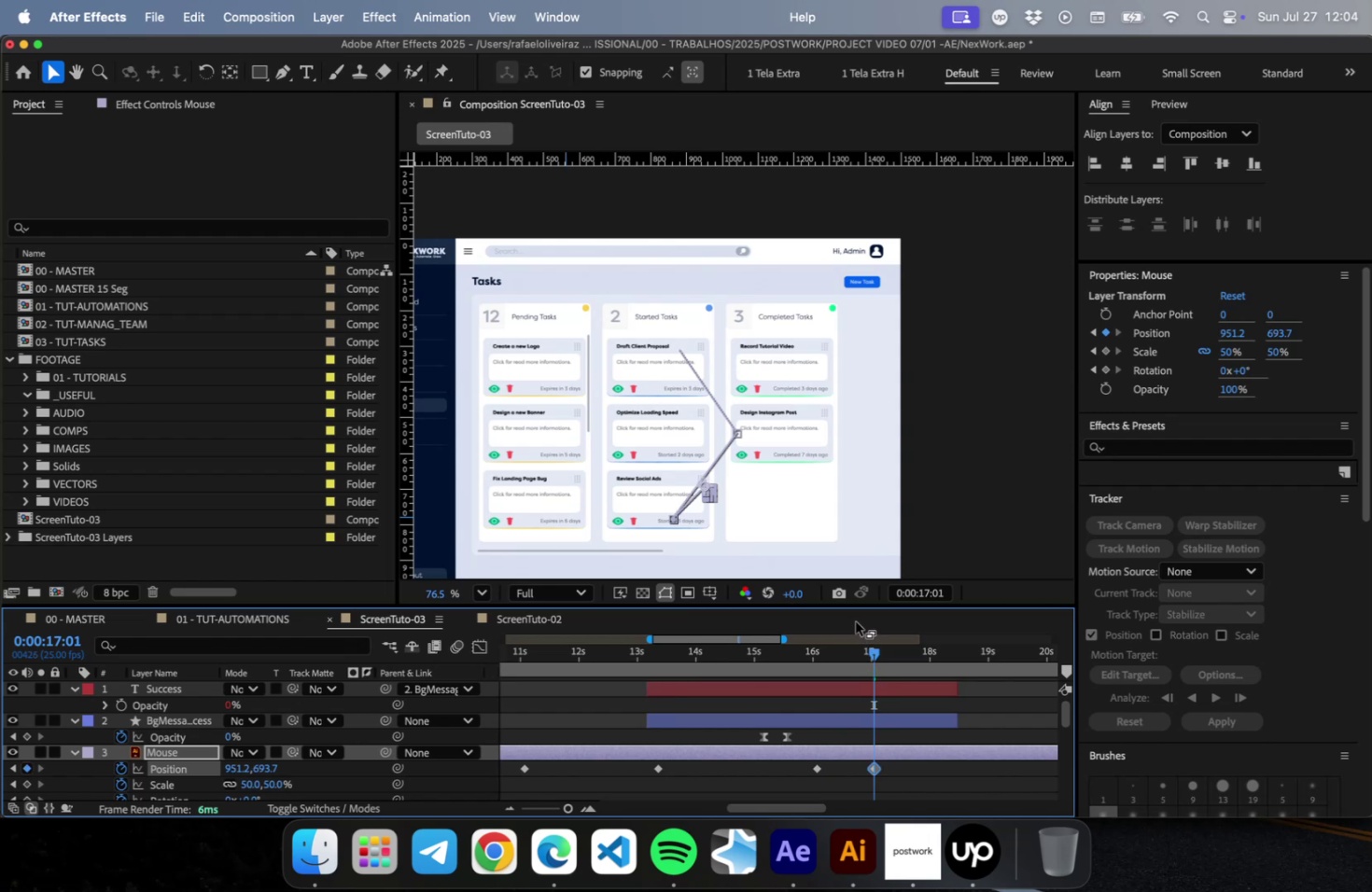 
key(Shift+ArrowRight)
 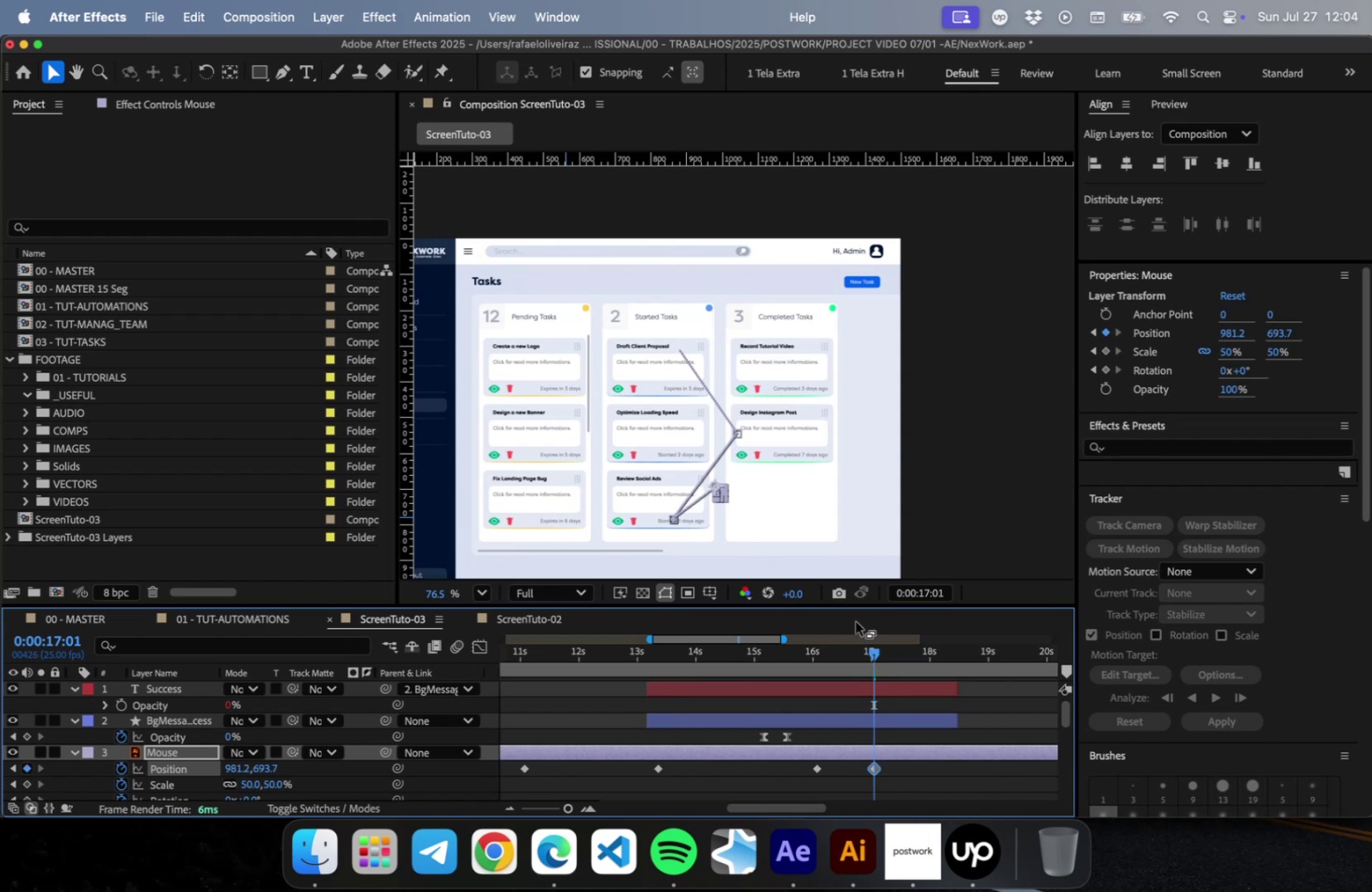 
key(Shift+ArrowUp)
 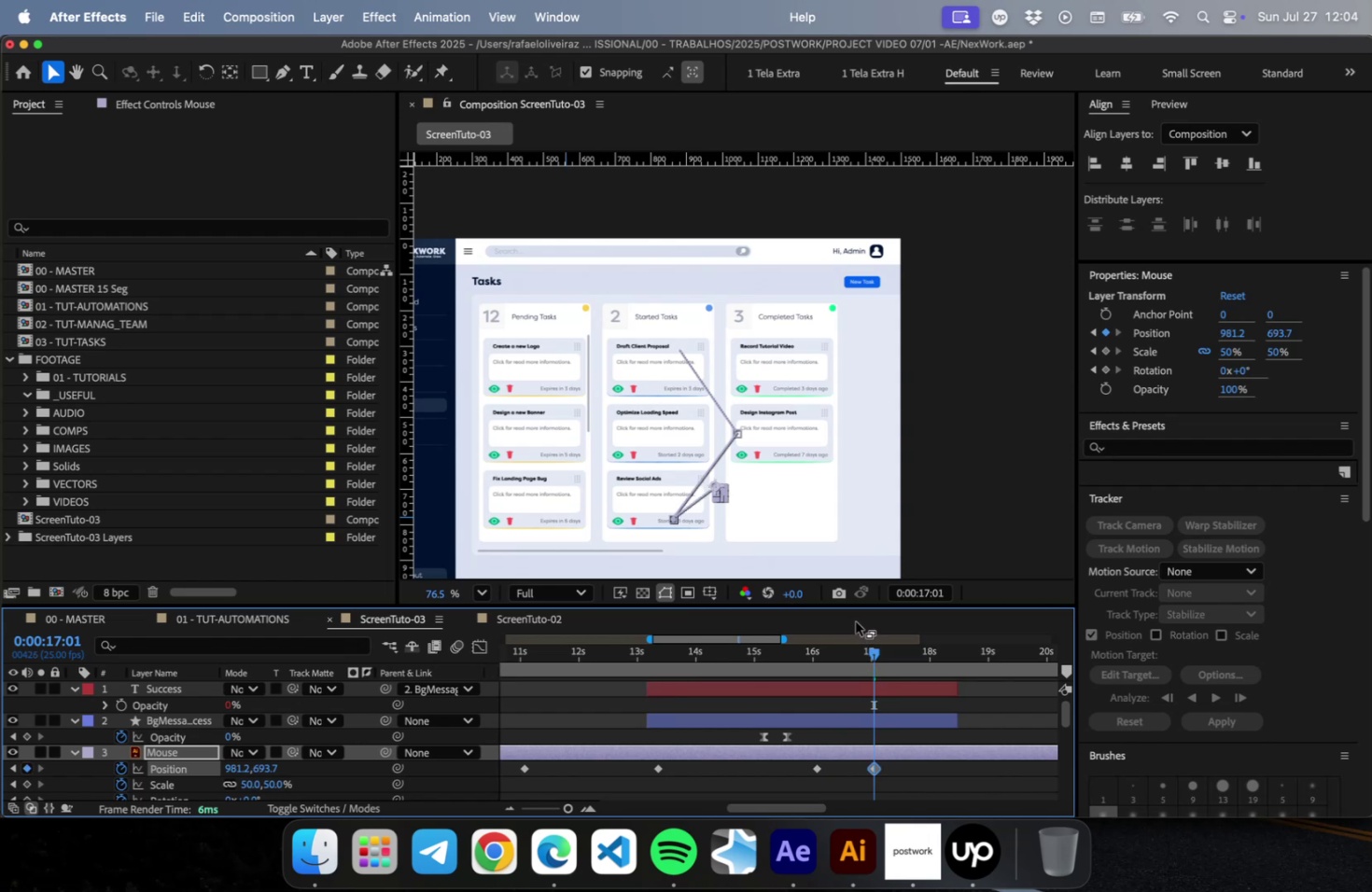 
key(Shift+ArrowRight)
 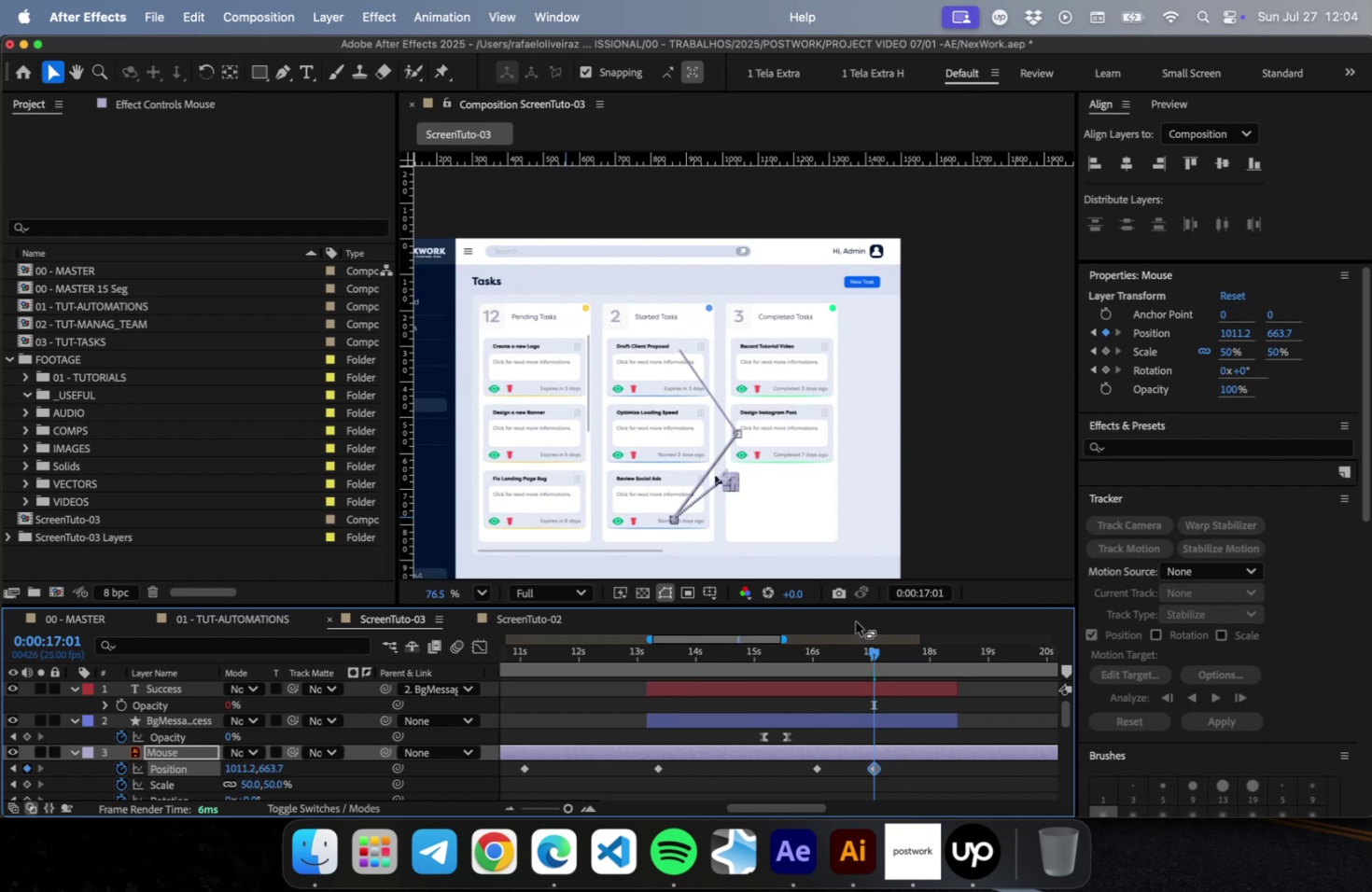 
key(Shift+ArrowUp)
 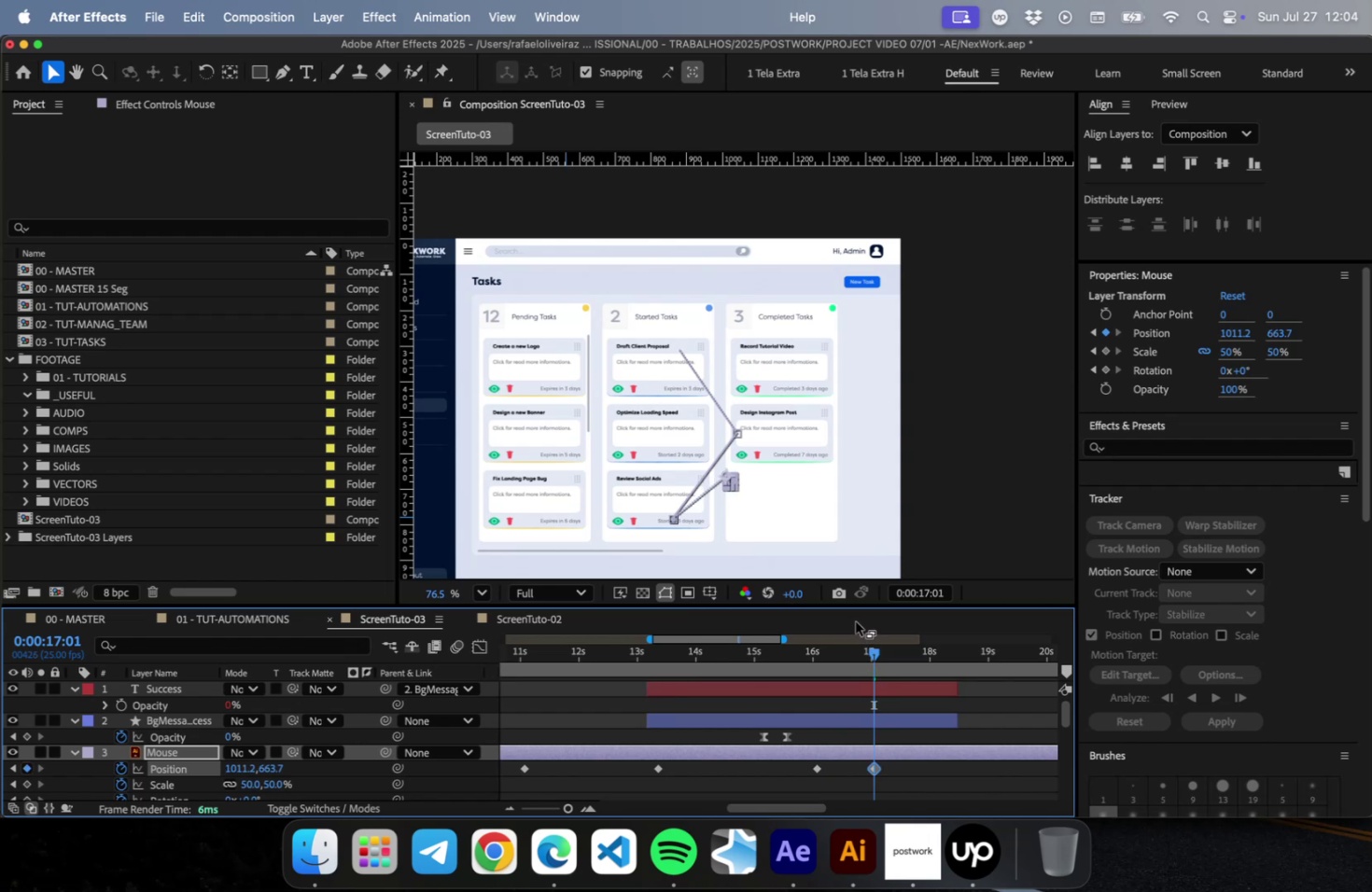 
key(Shift+ArrowRight)
 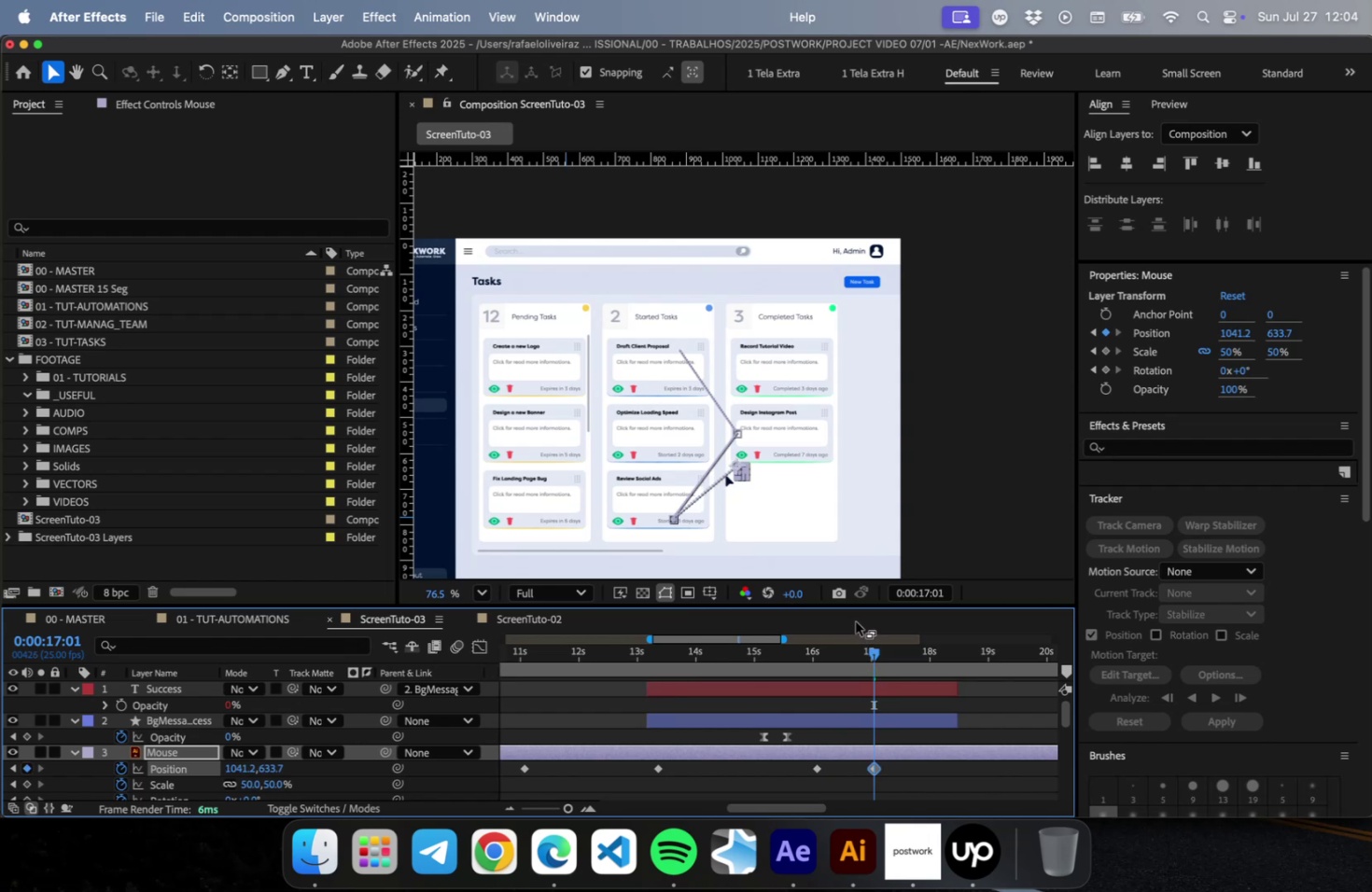 
key(Shift+ArrowUp)
 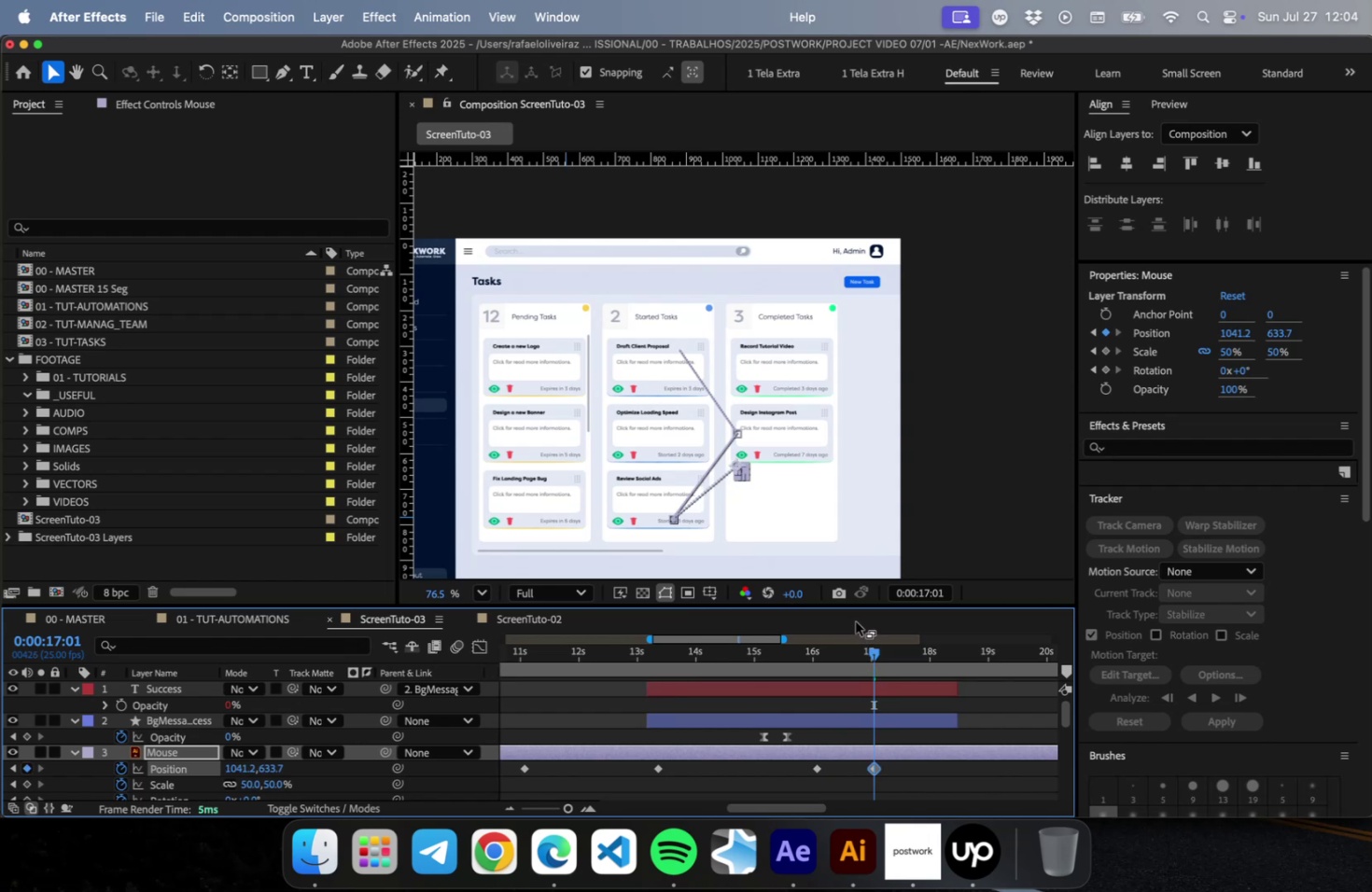 
key(Shift+ArrowRight)
 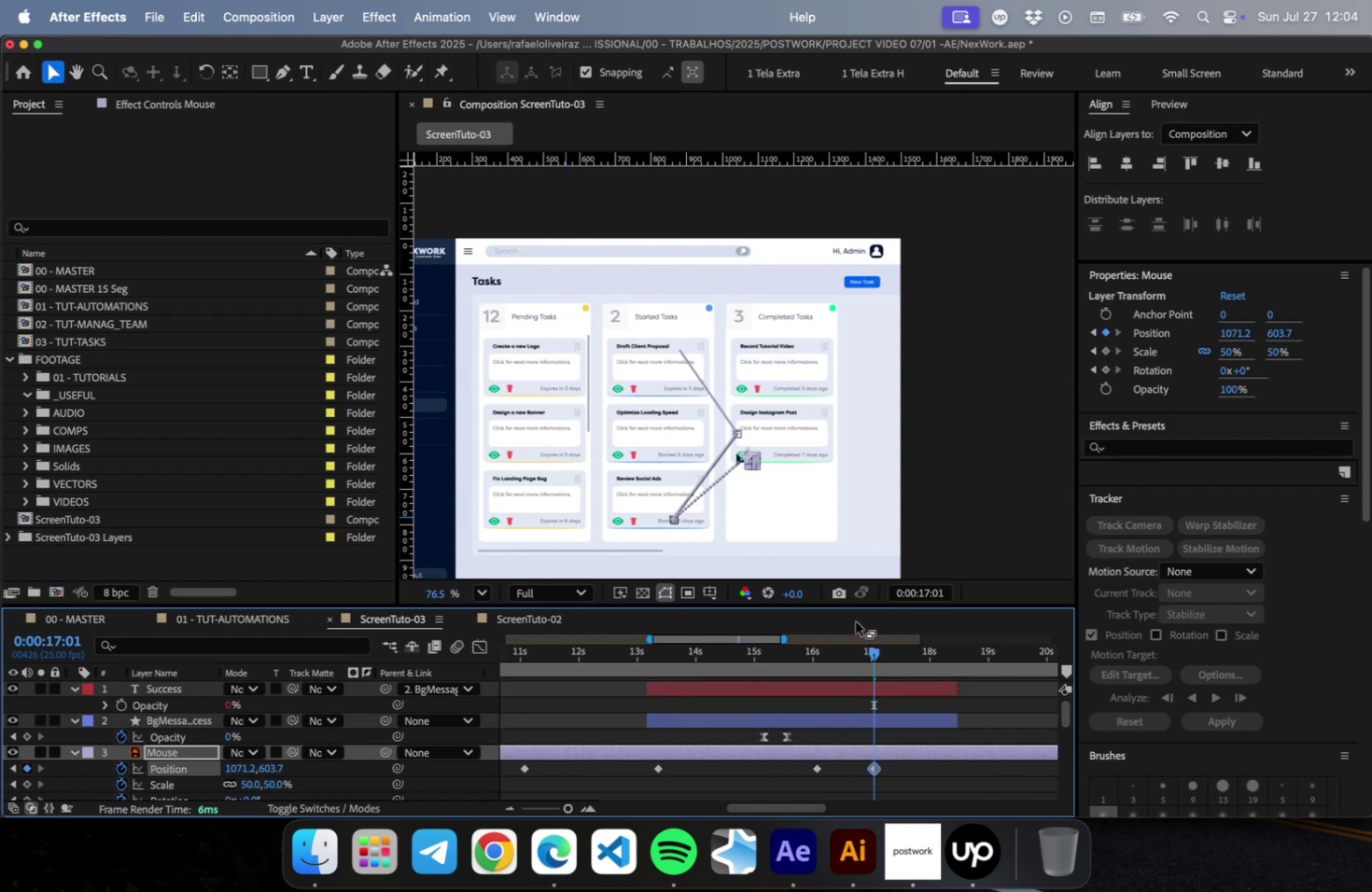 
key(Shift+ArrowUp)
 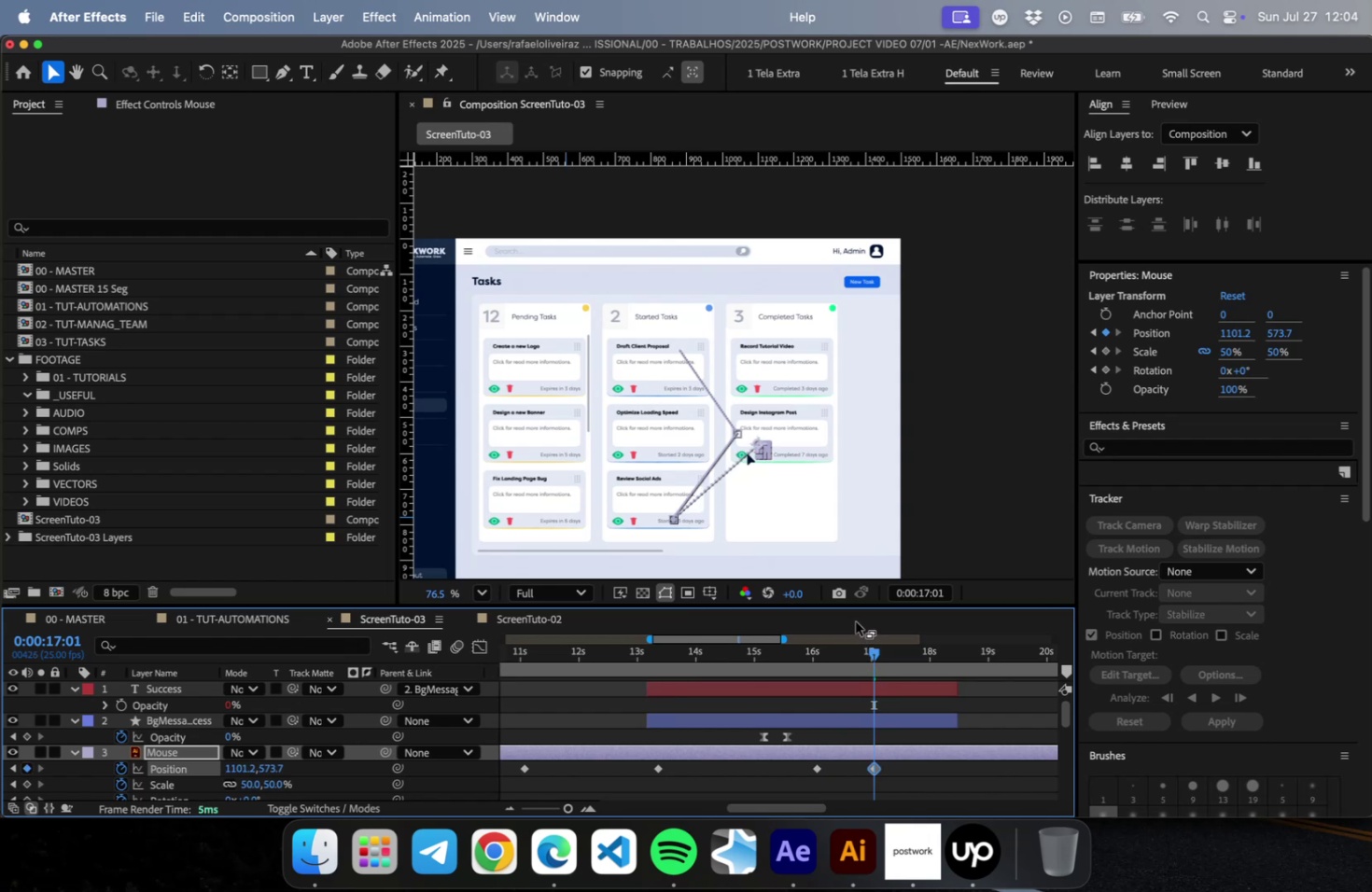 
key(Shift+ArrowUp)
 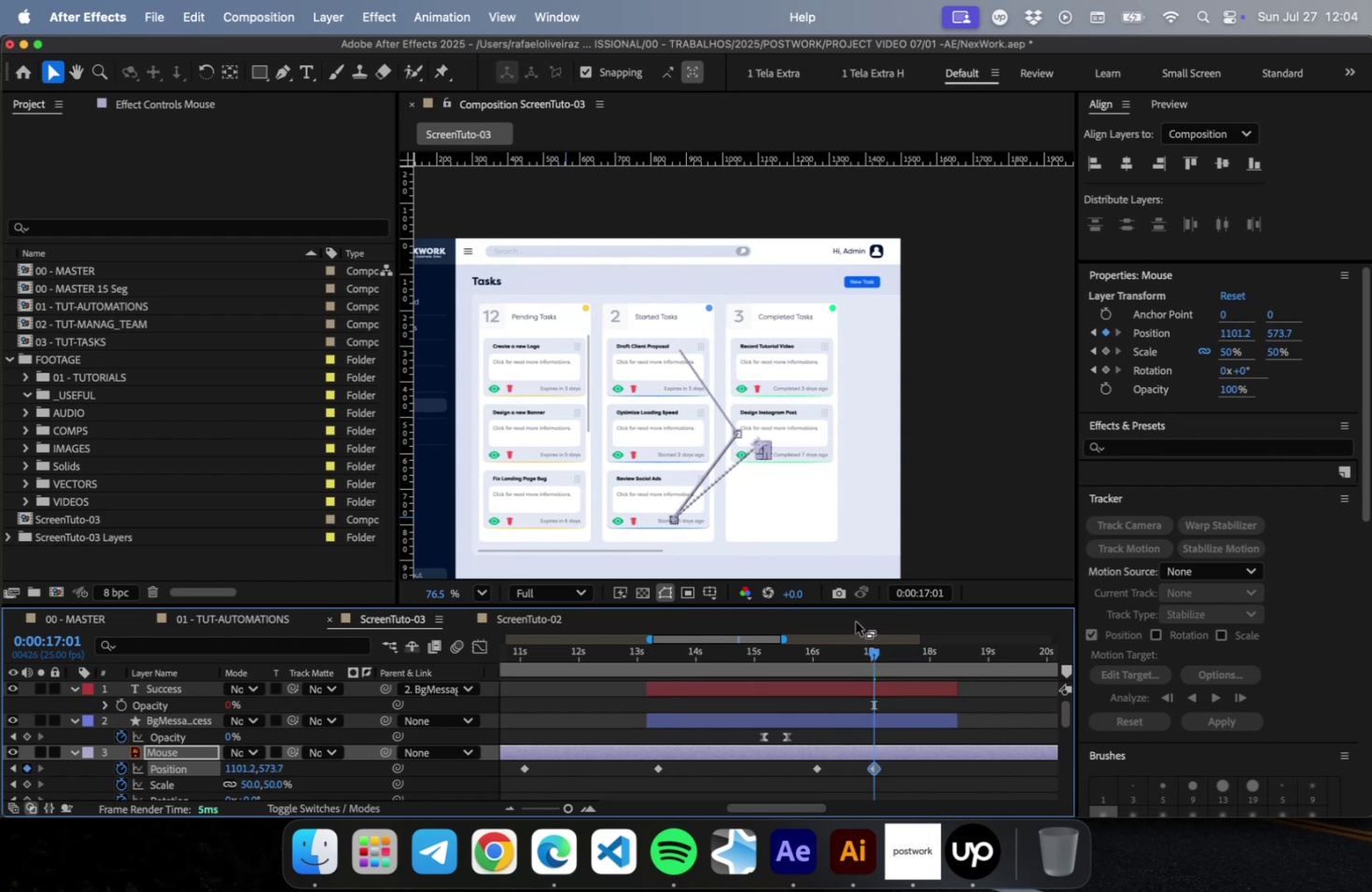 
key(Shift+ArrowRight)
 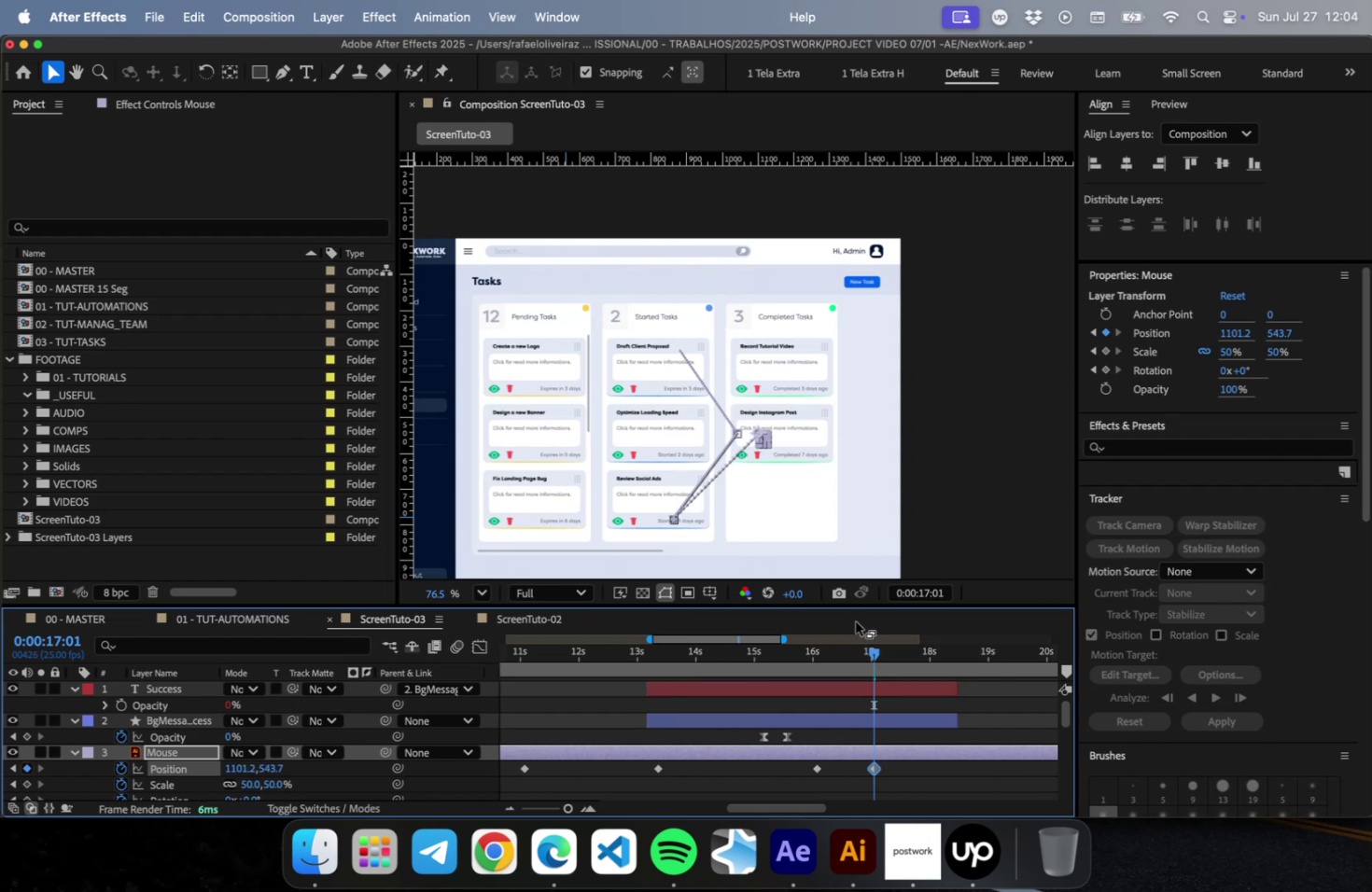 
key(Shift+ArrowUp)
 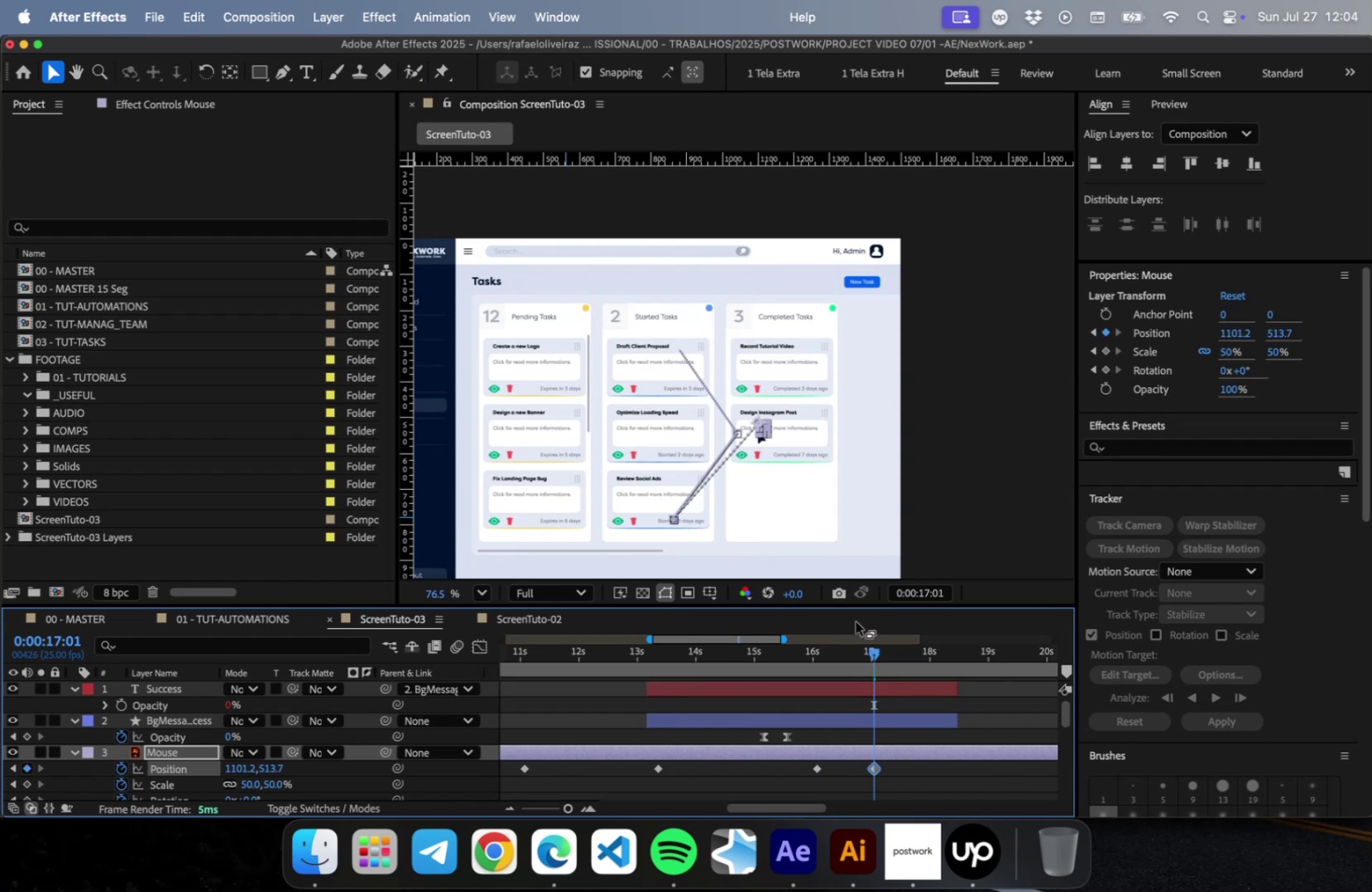 
key(Shift+ArrowRight)
 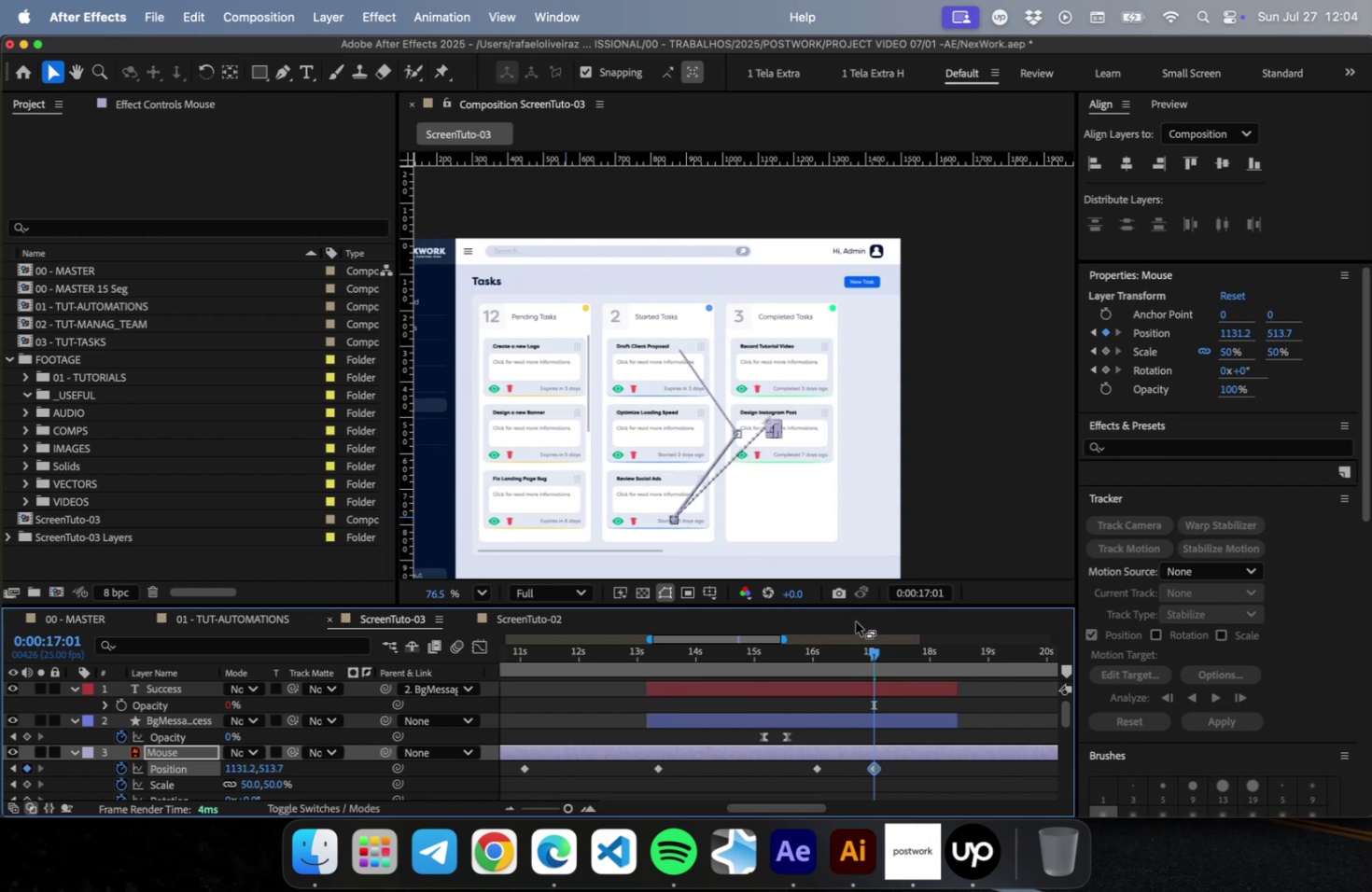 
key(Shift+ArrowRight)
 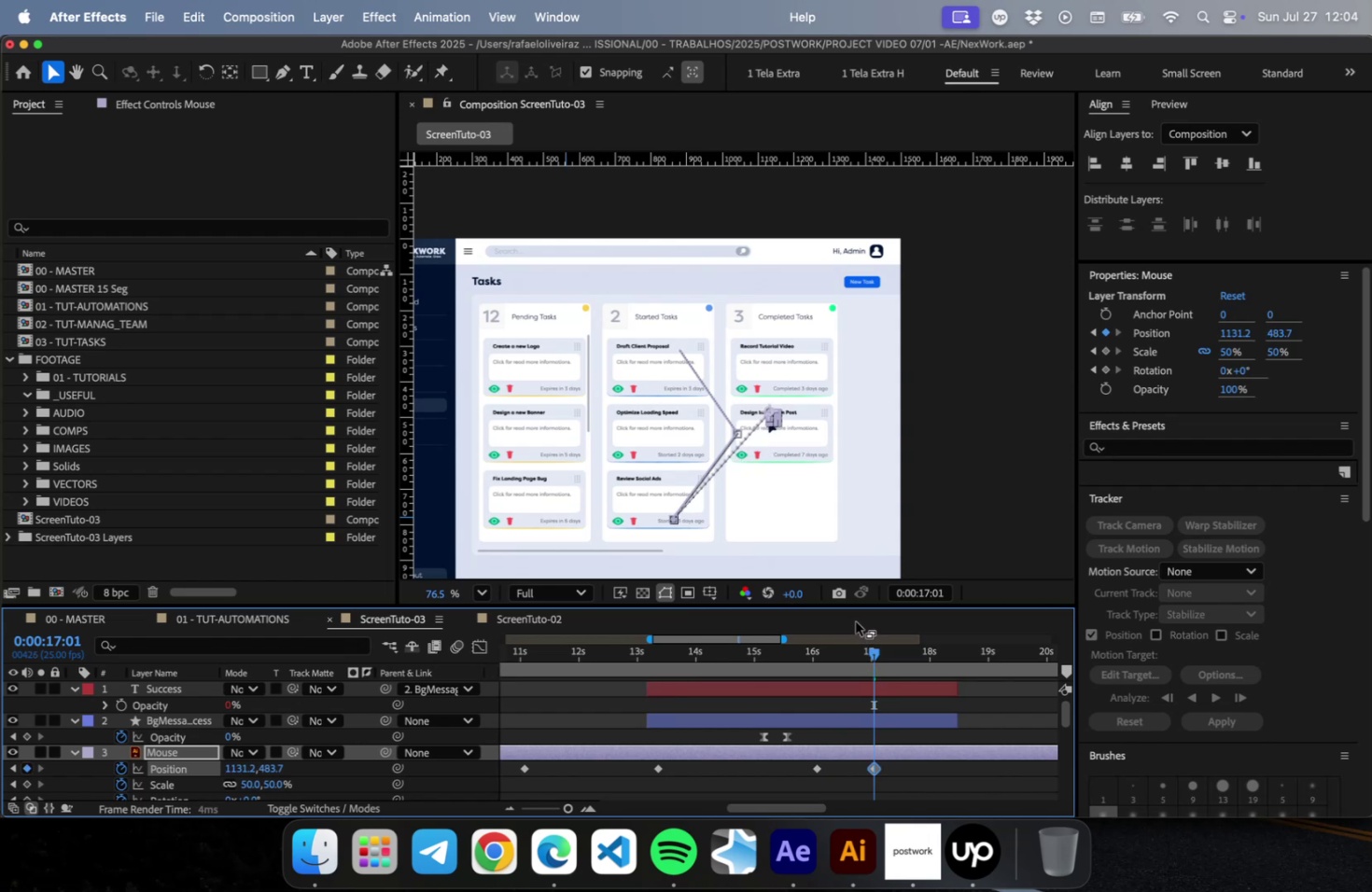 
key(Shift+ArrowUp)
 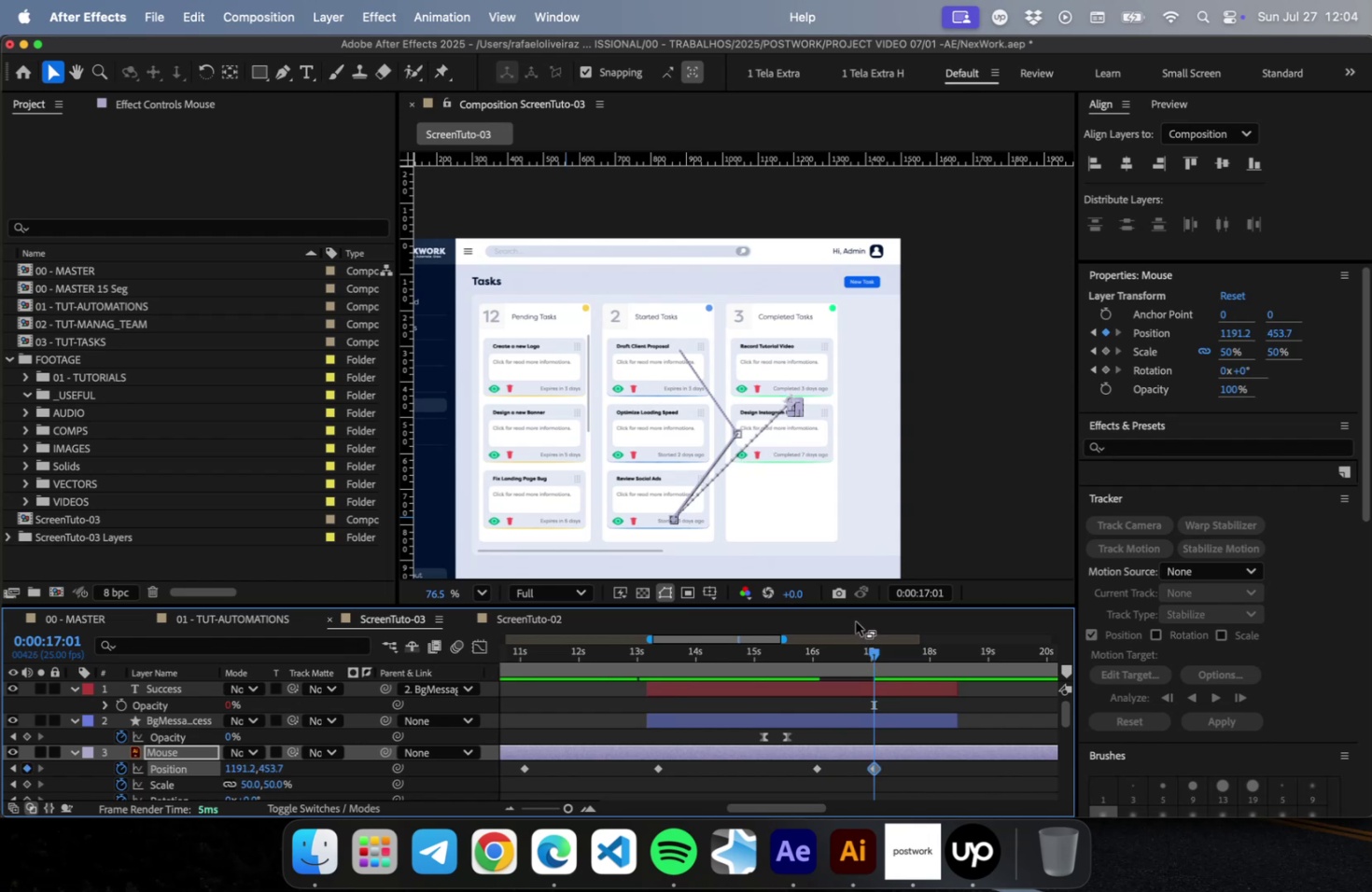 
key(Shift+ArrowLeft)
 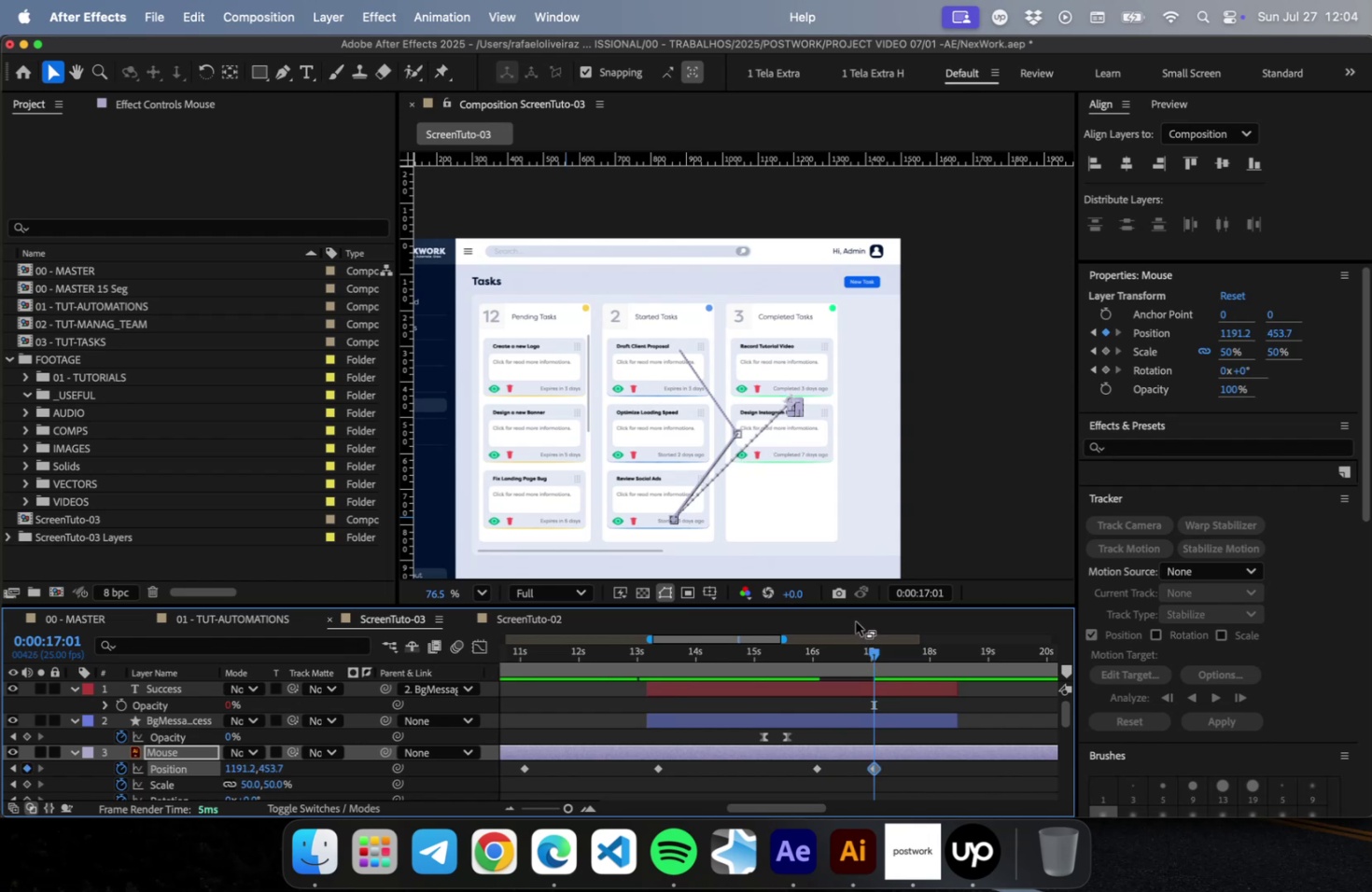 
hold_key(key=ArrowLeft, duration=0.34)
 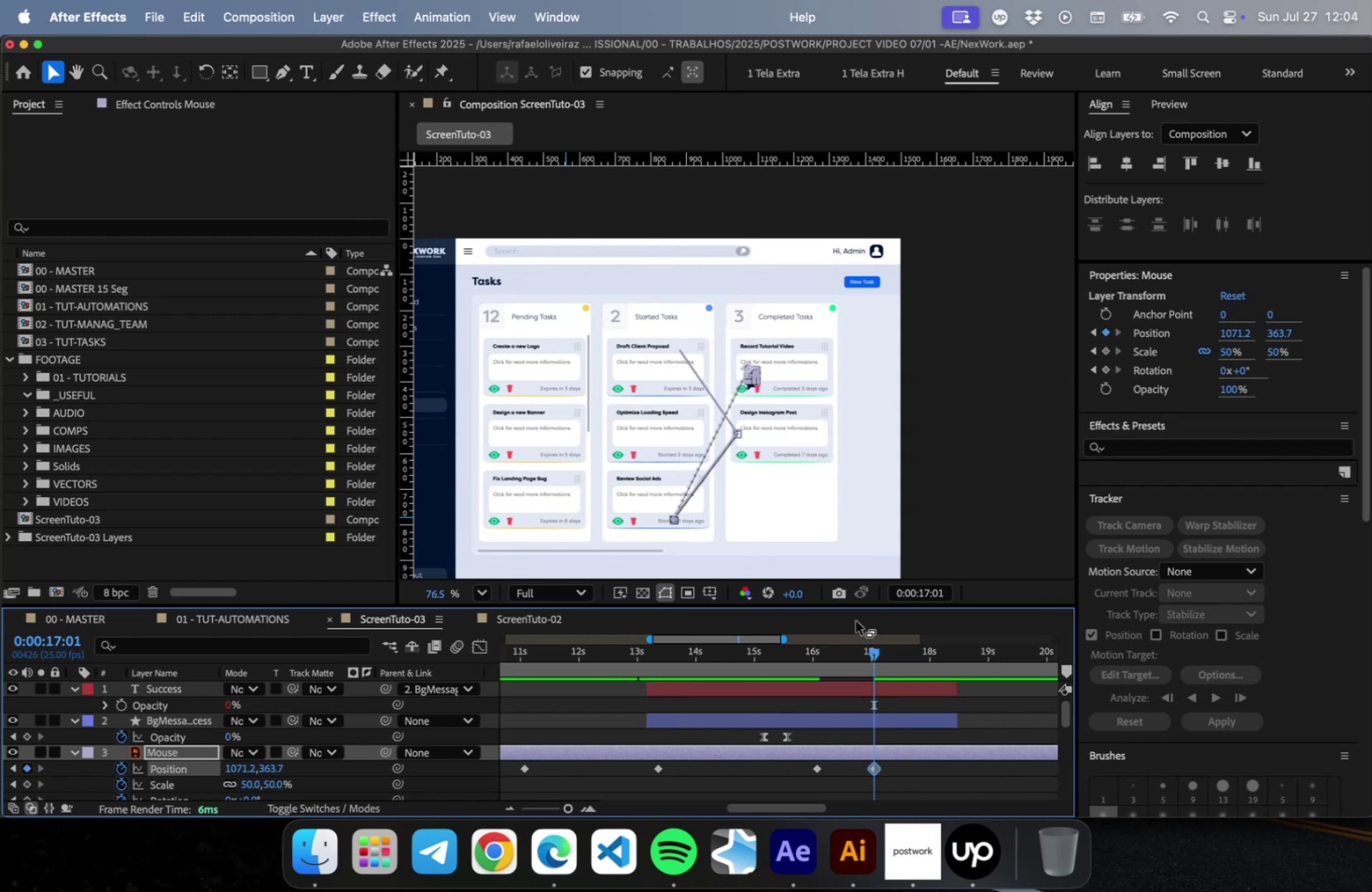 
key(Shift+ArrowUp)
 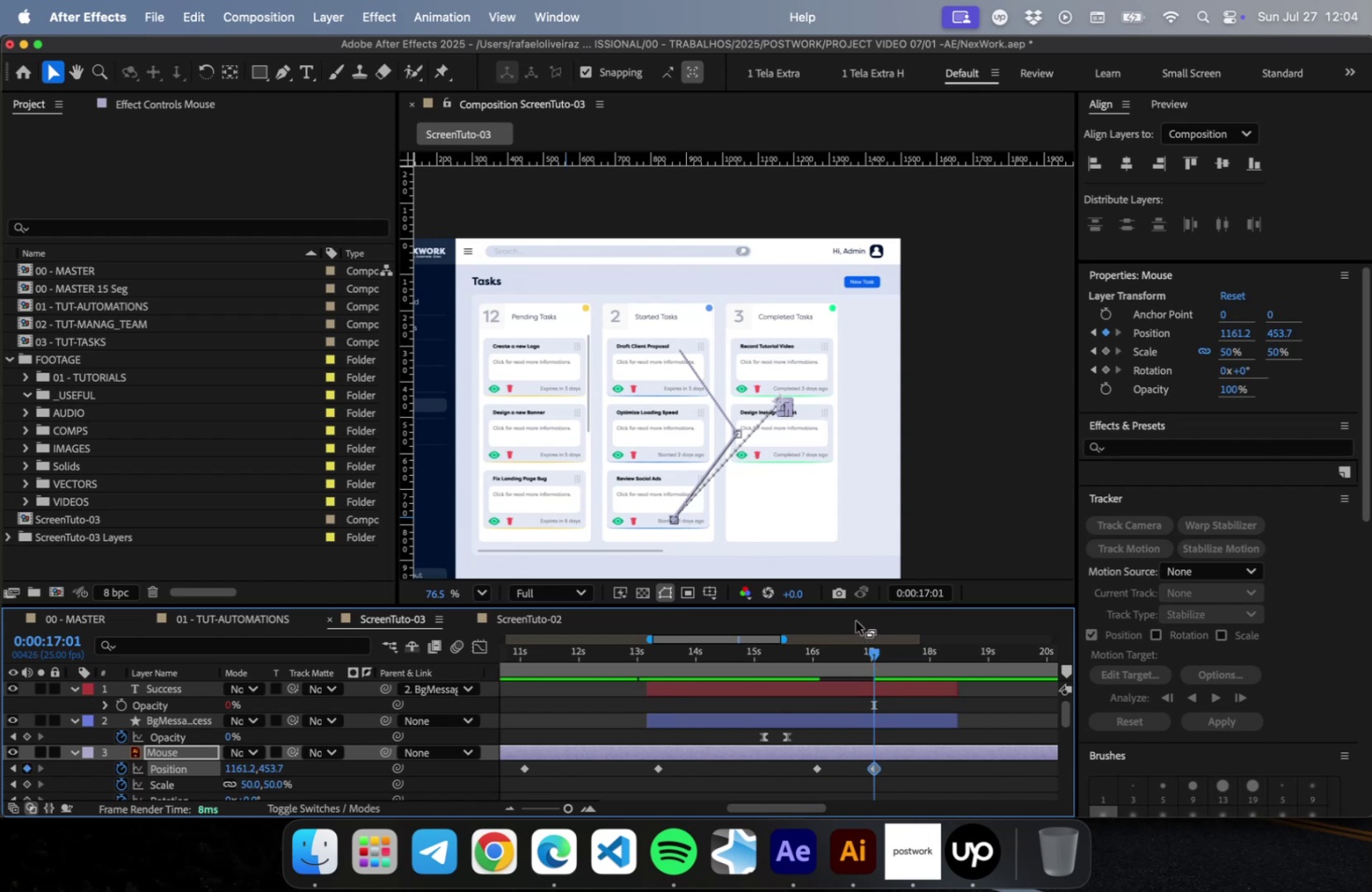 
key(Shift+ArrowUp)
 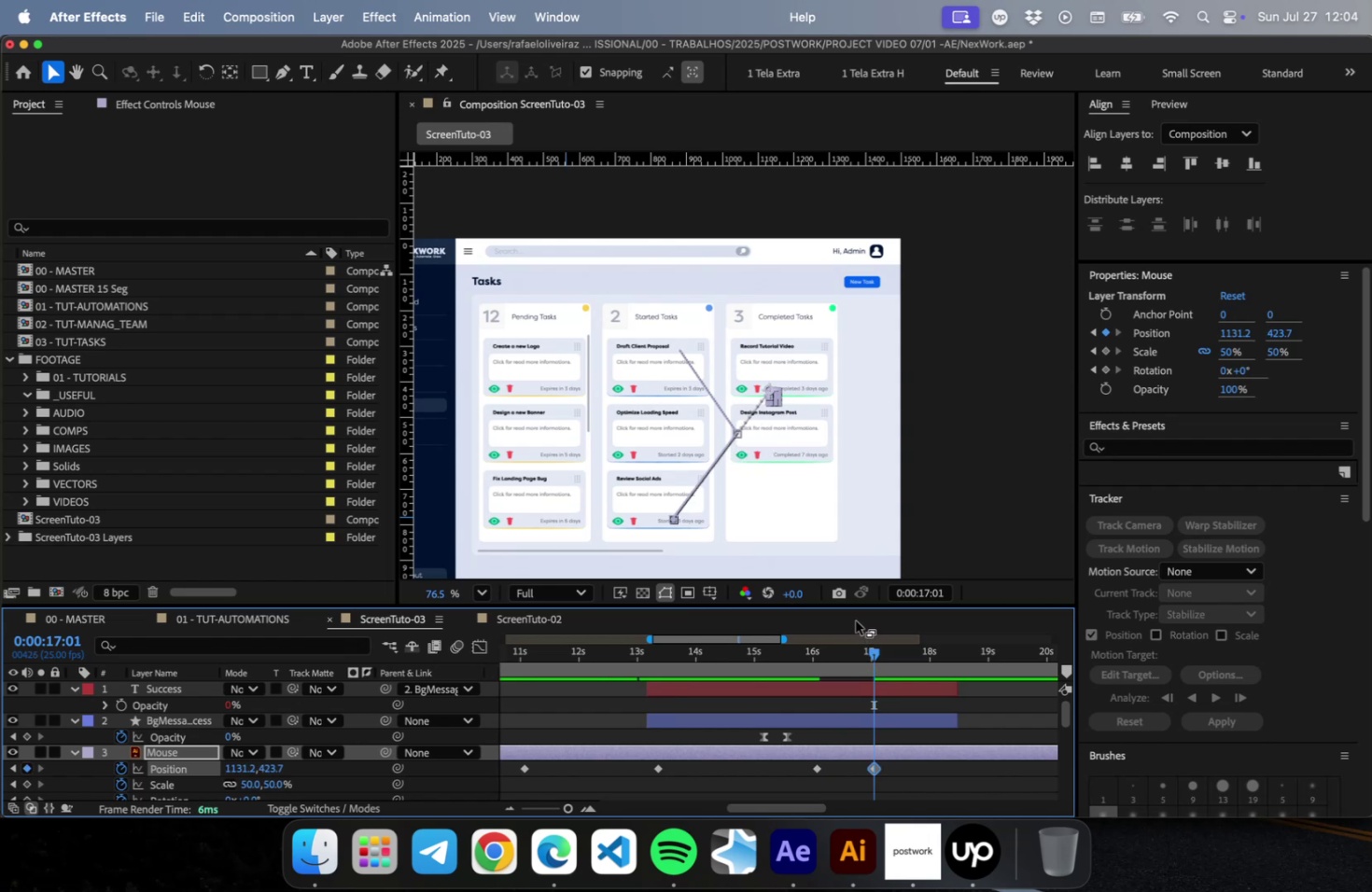 
key(Shift+ArrowLeft)
 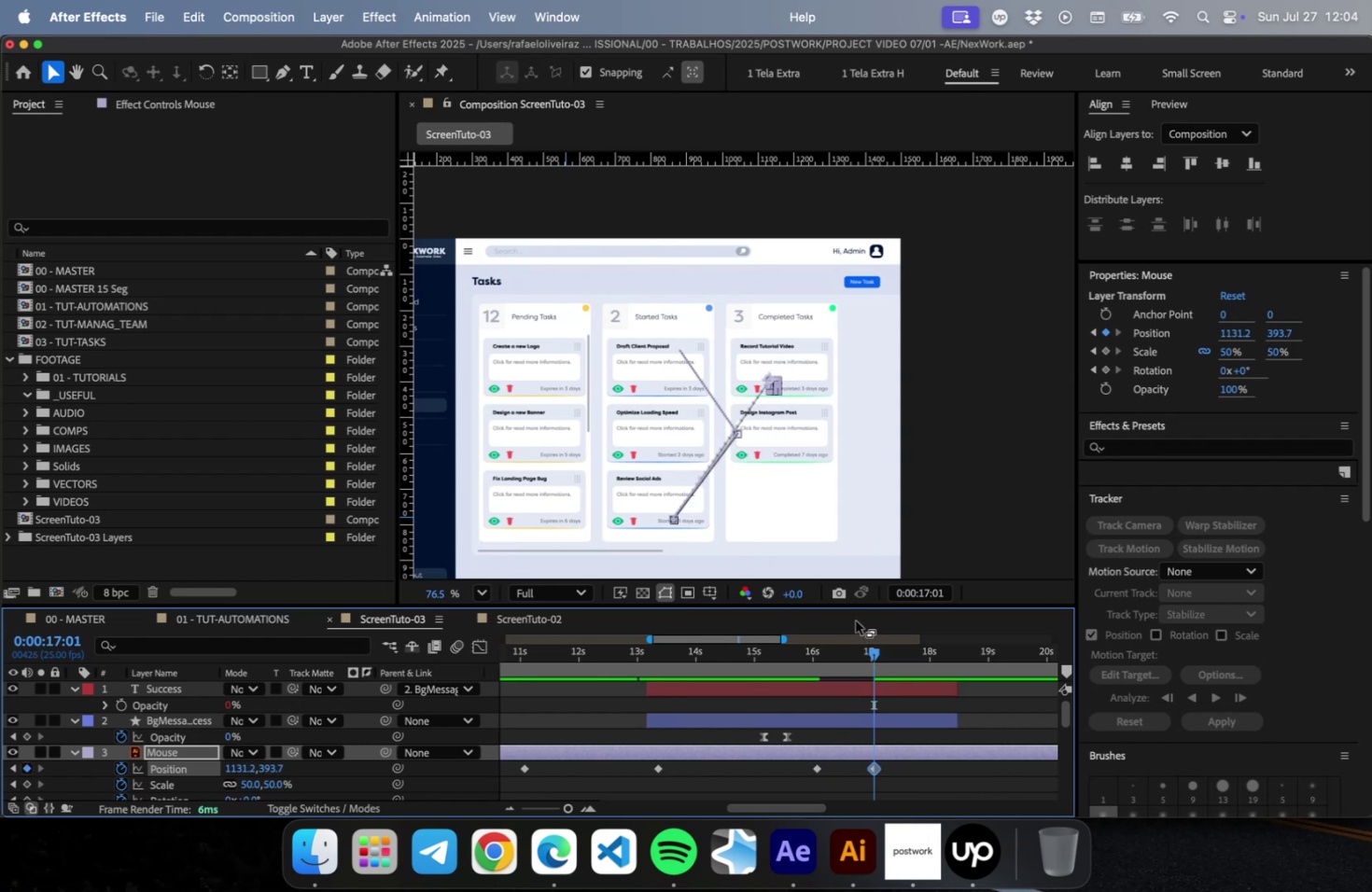 
key(Shift+ArrowLeft)
 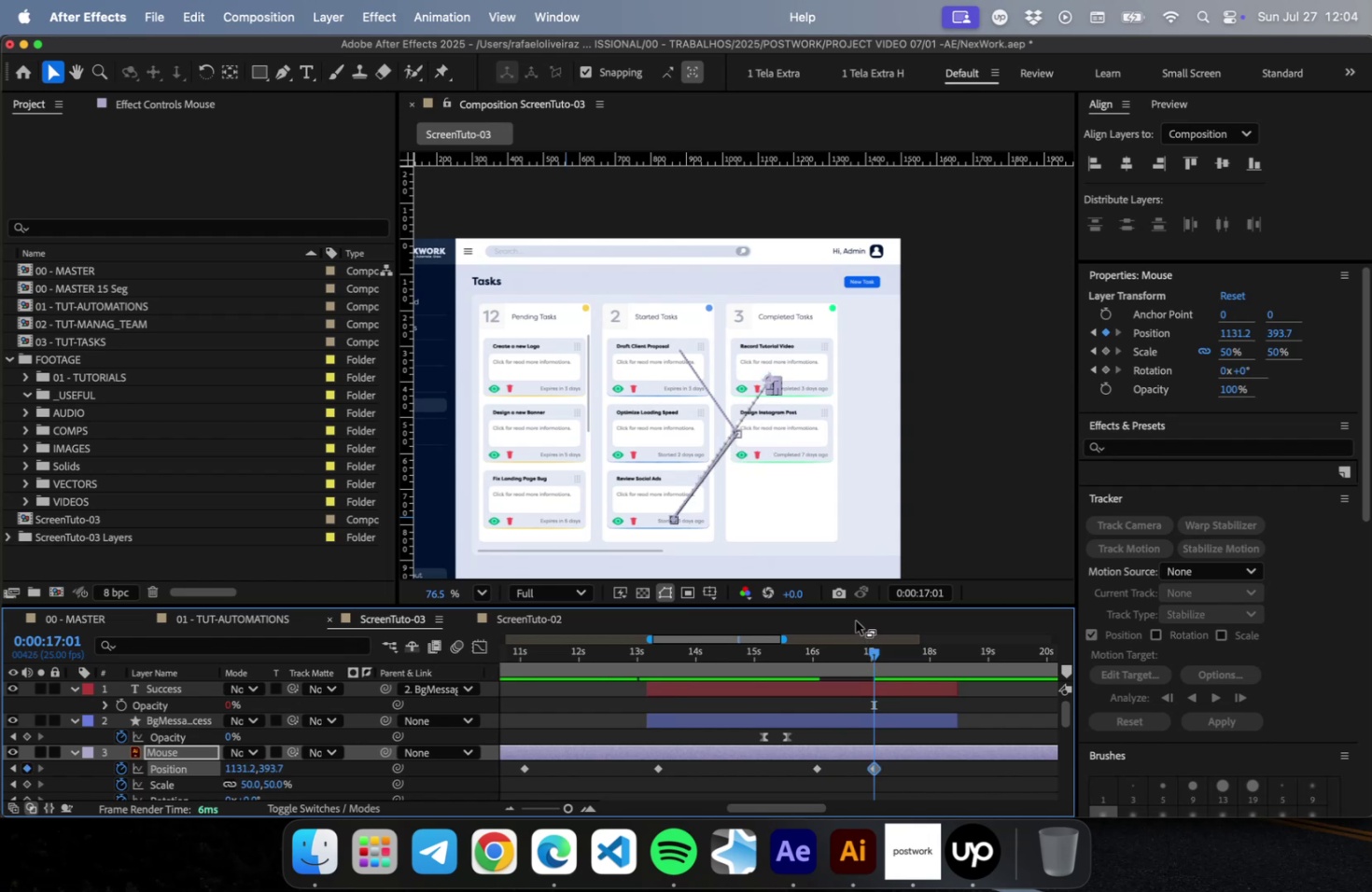 
key(Shift+ArrowUp)
 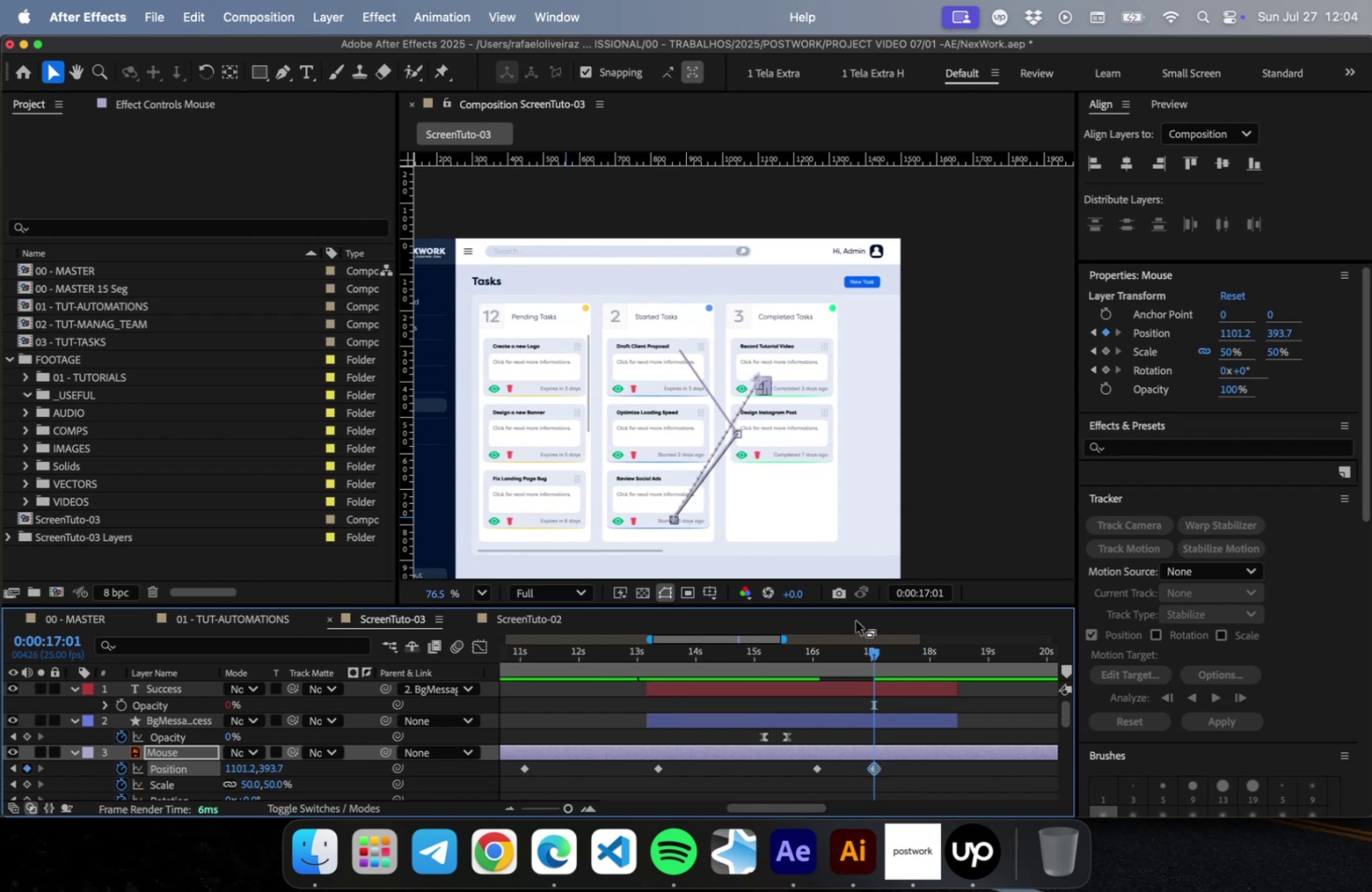 
key(Shift+ArrowLeft)
 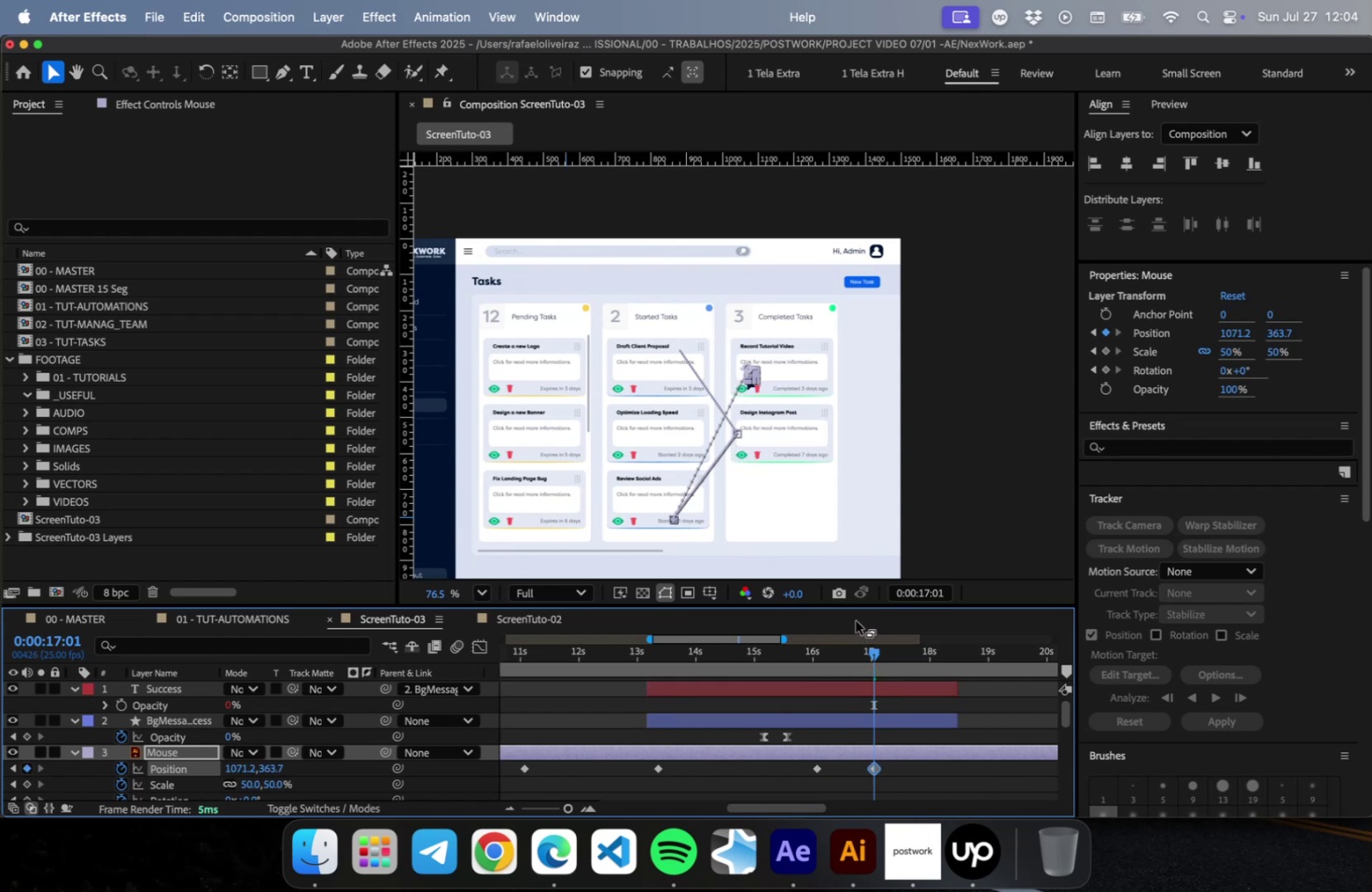 
key(Shift+ArrowLeft)
 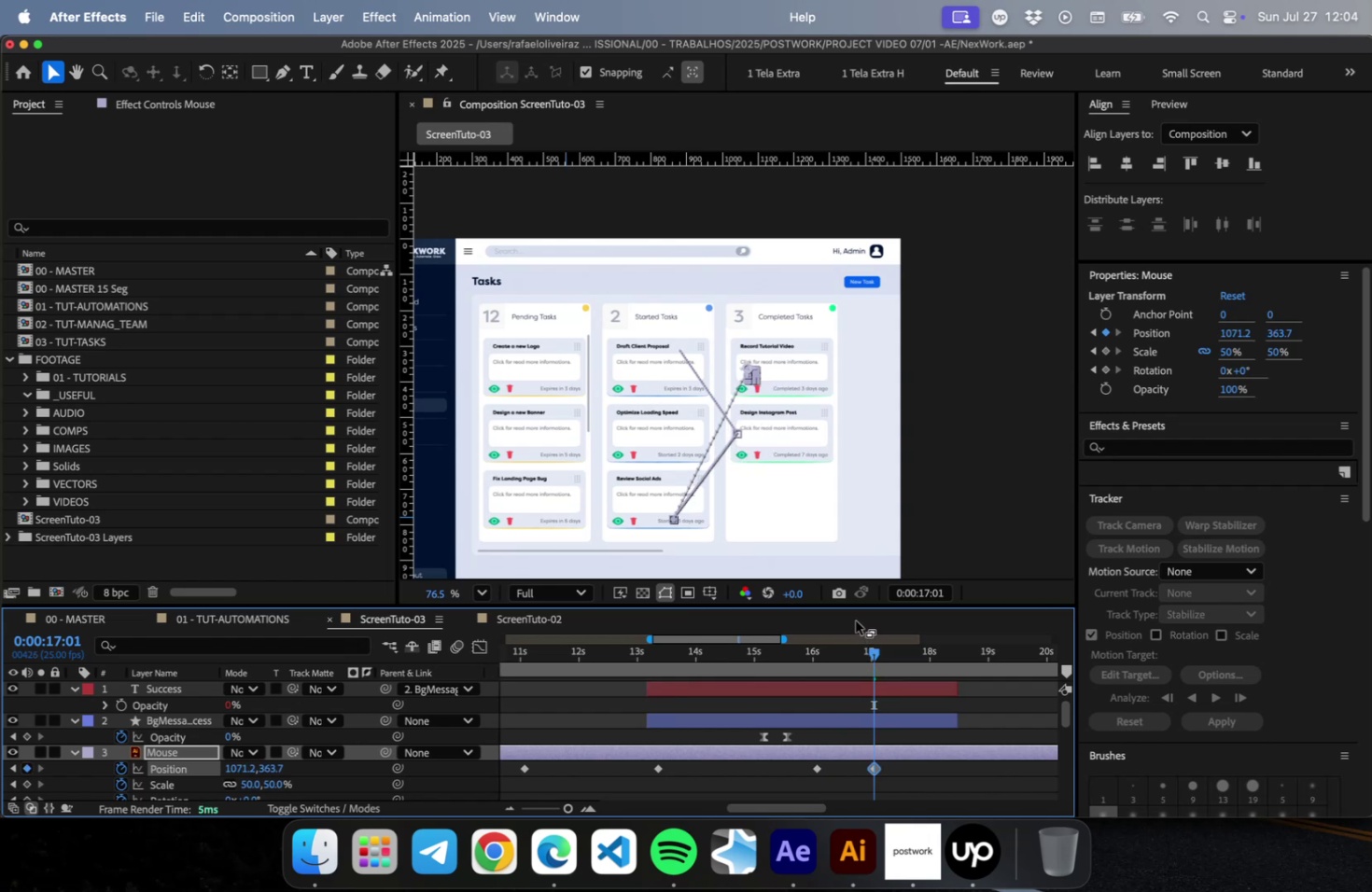 
key(Shift+ArrowUp)
 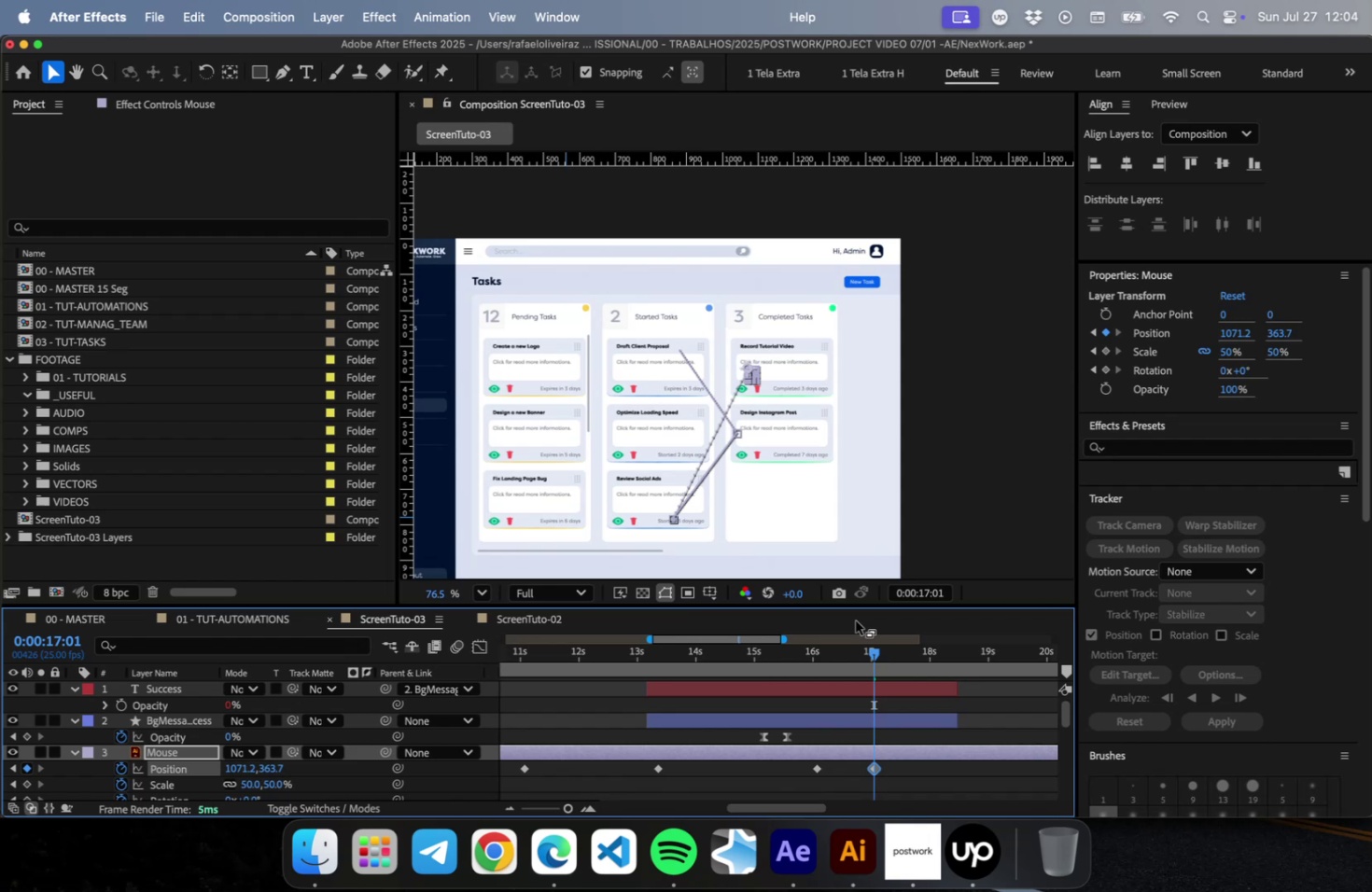 
key(Shift+ArrowLeft)
 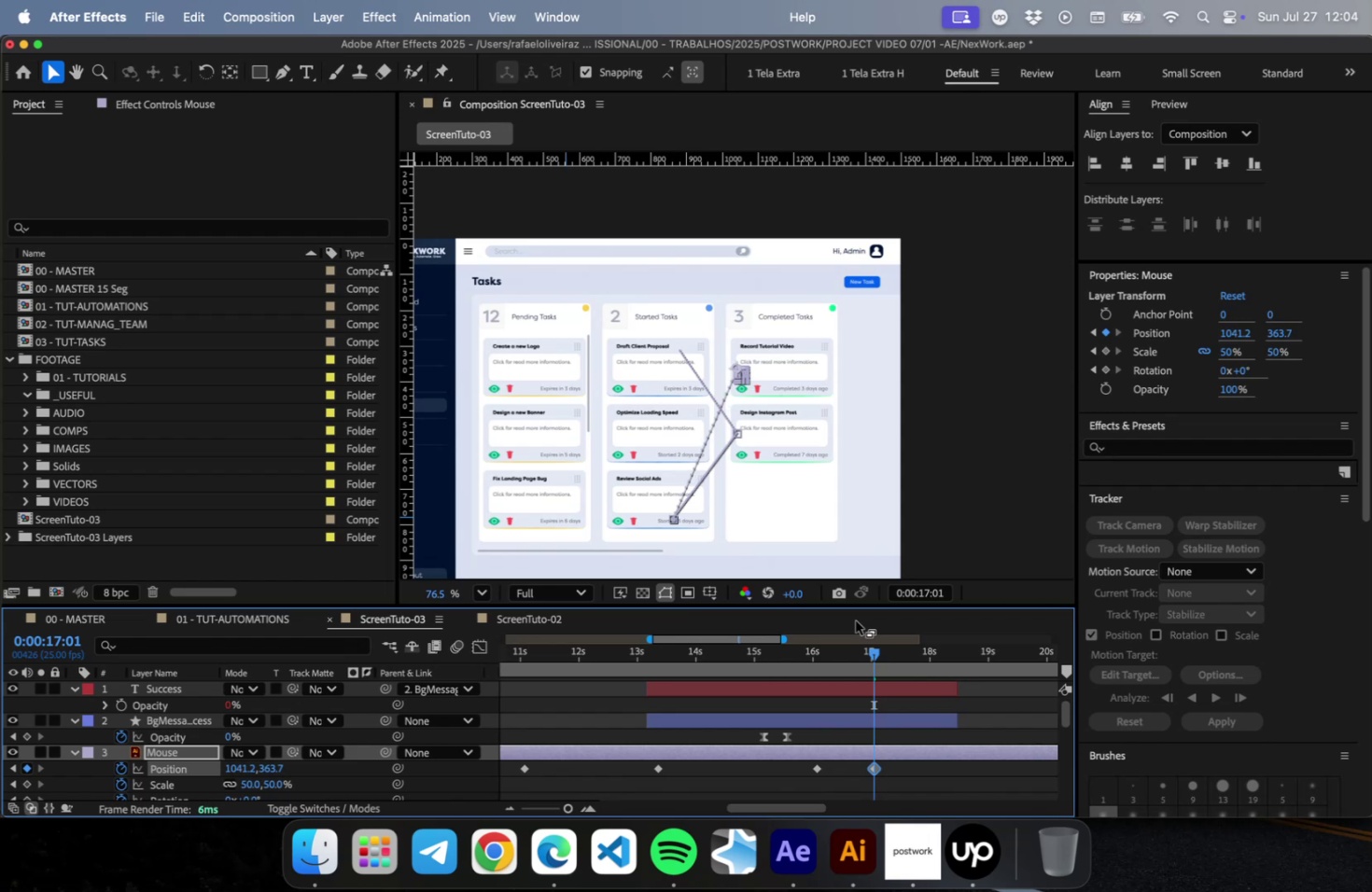 
key(Shift+ArrowUp)
 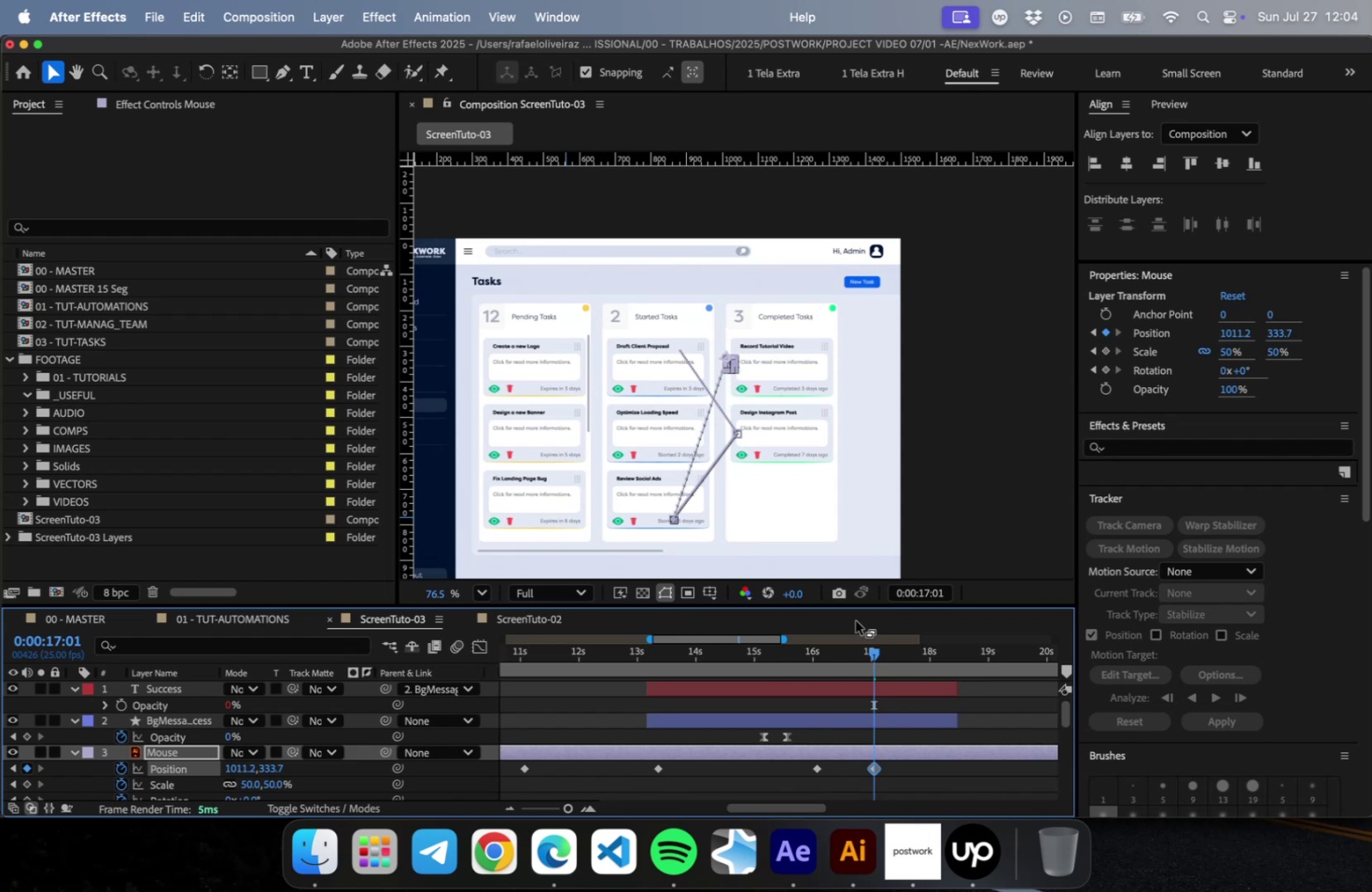 
key(Shift+ArrowLeft)
 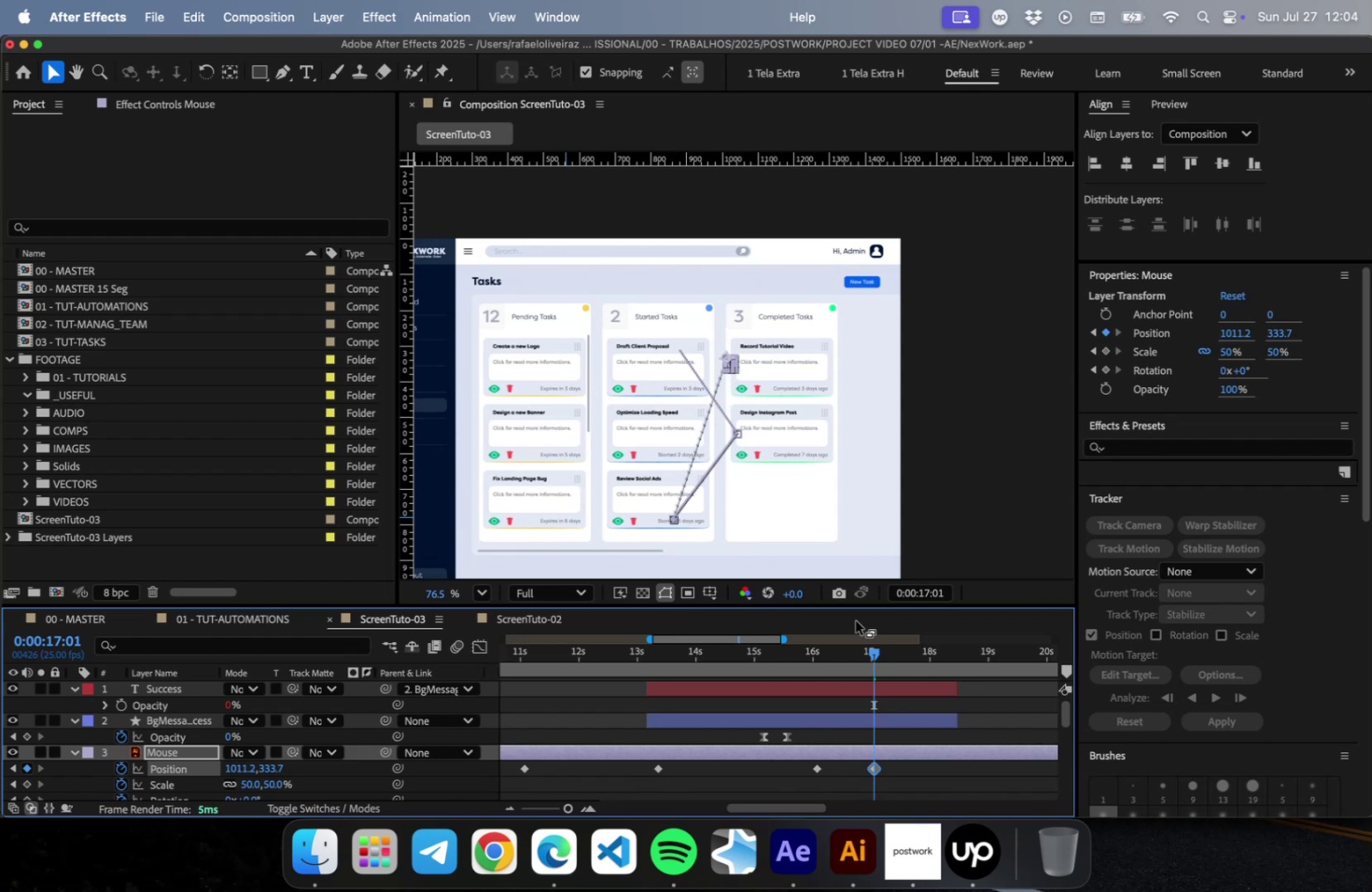 
key(Shift+ArrowUp)
 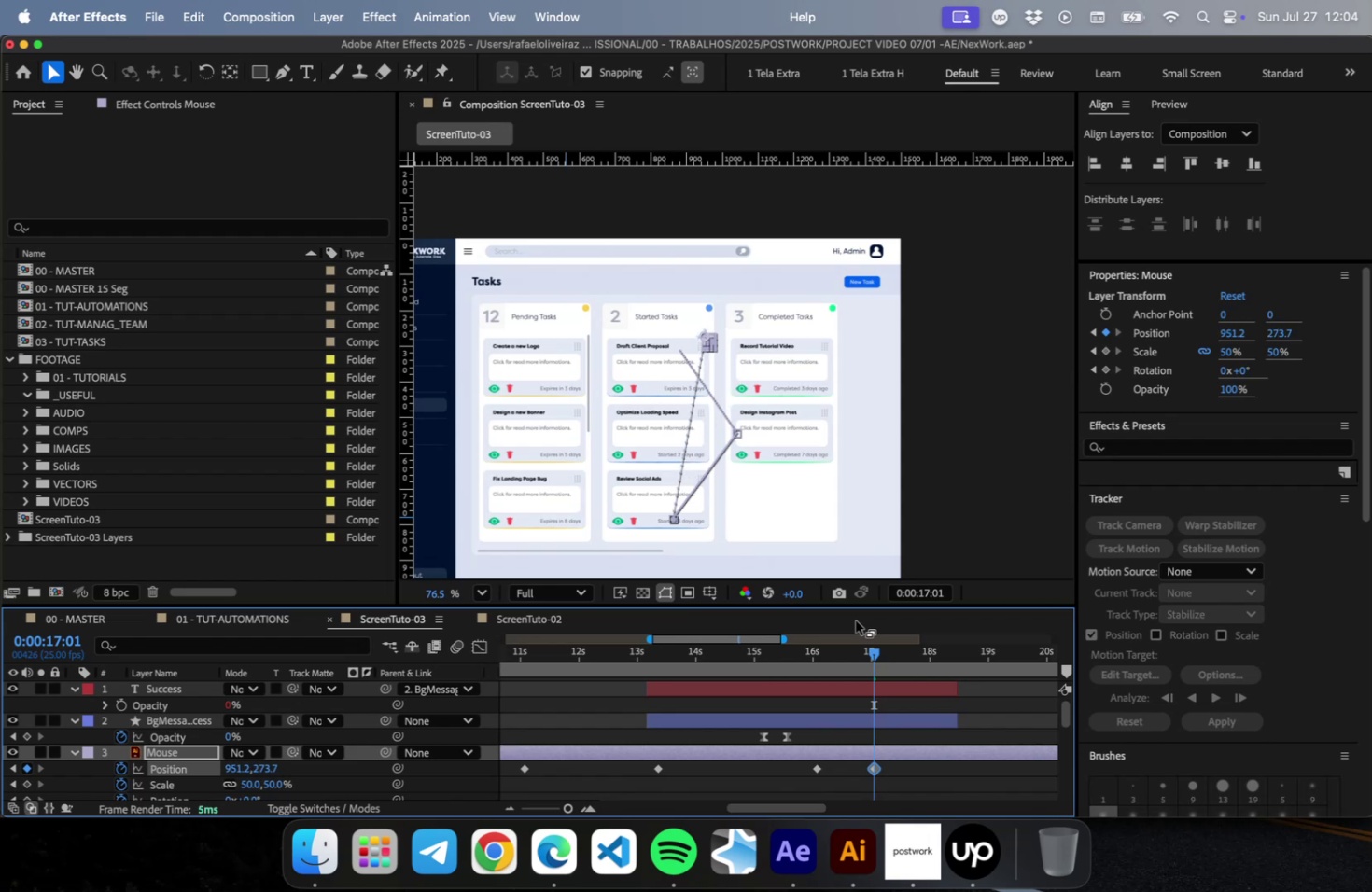 
key(Shift+ArrowDown)
 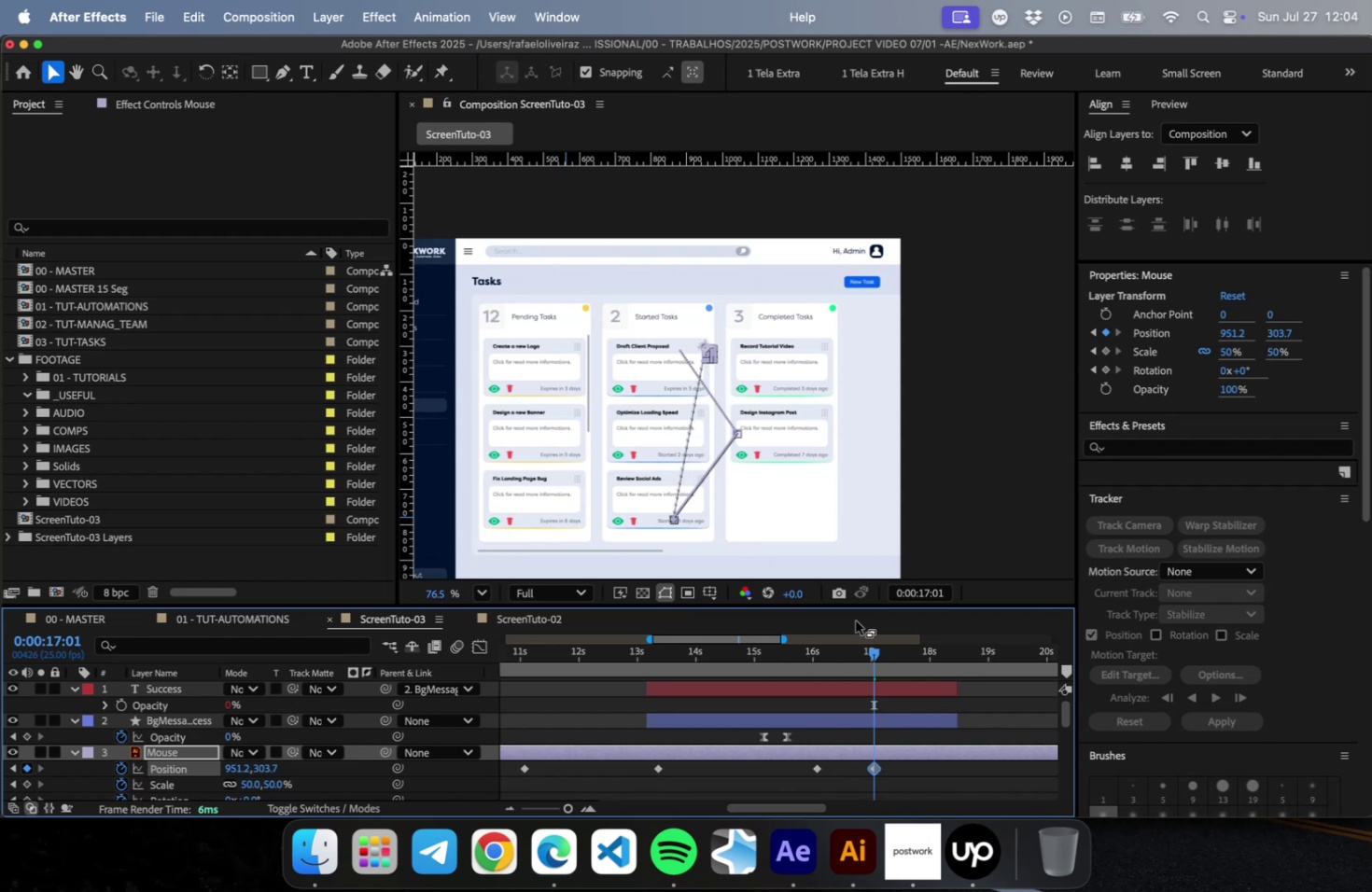 
key(ArrowLeft)
 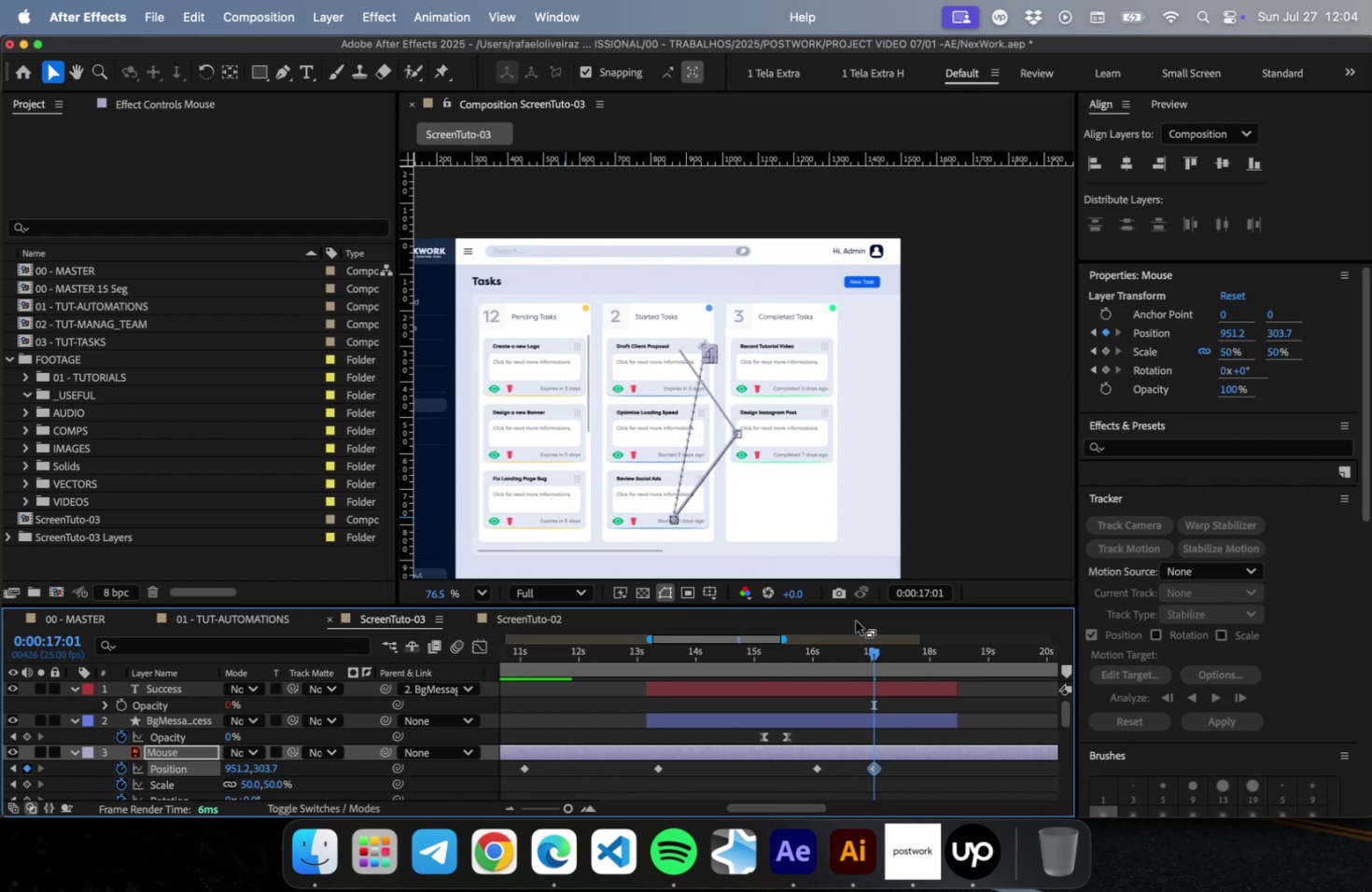 
key(ArrowLeft)
 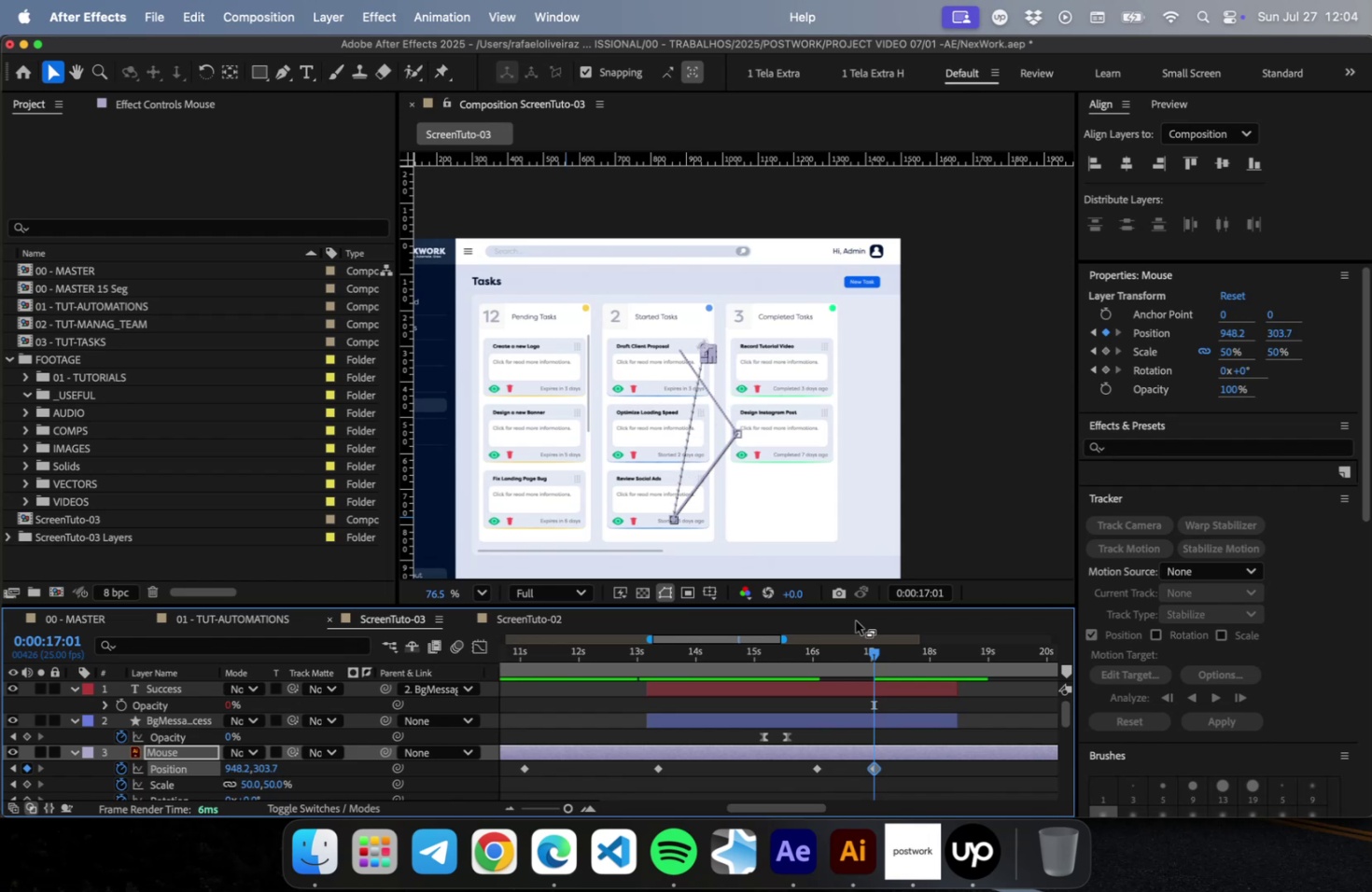 
key(ArrowLeft)
 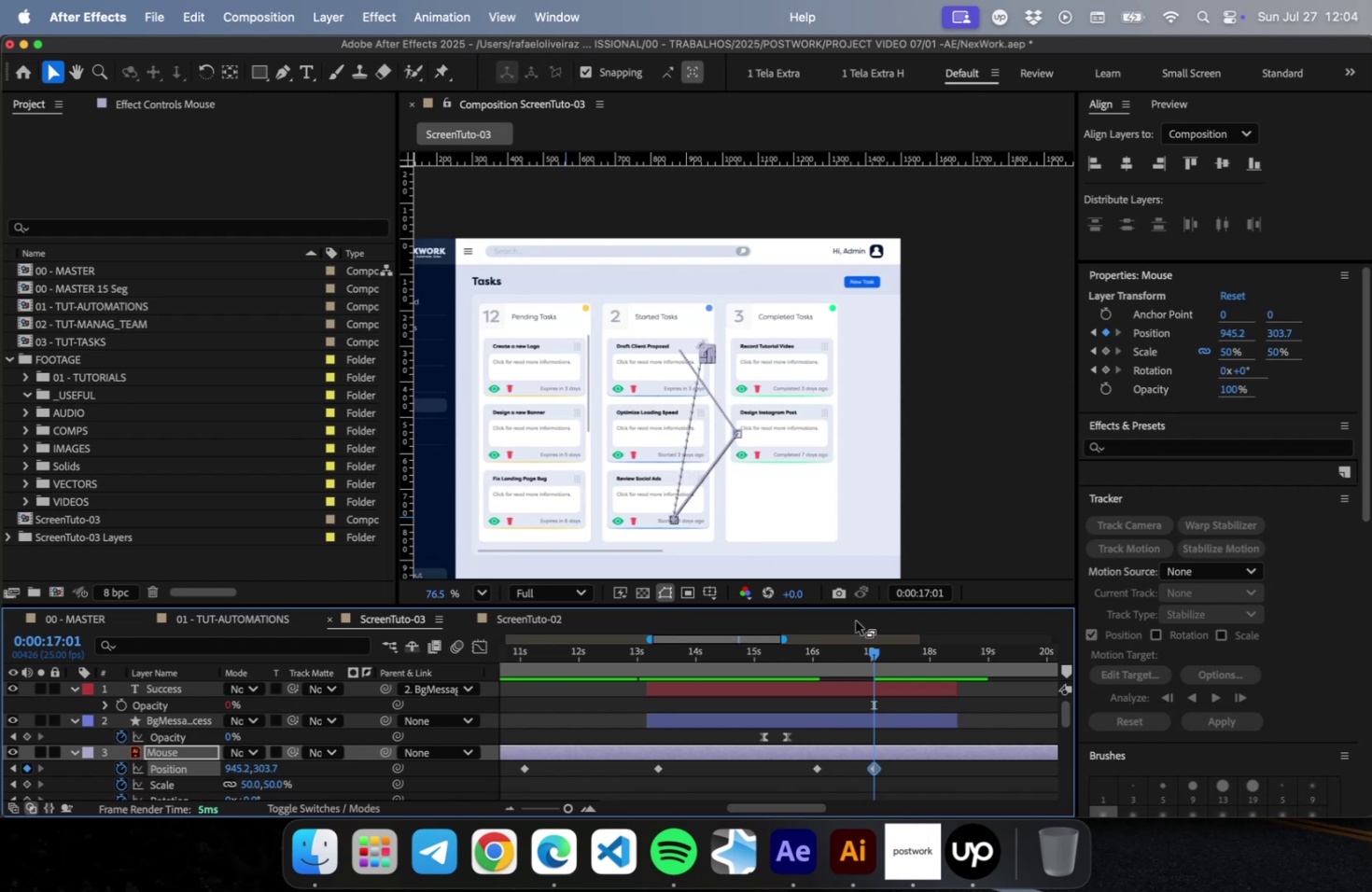 
key(ArrowLeft)
 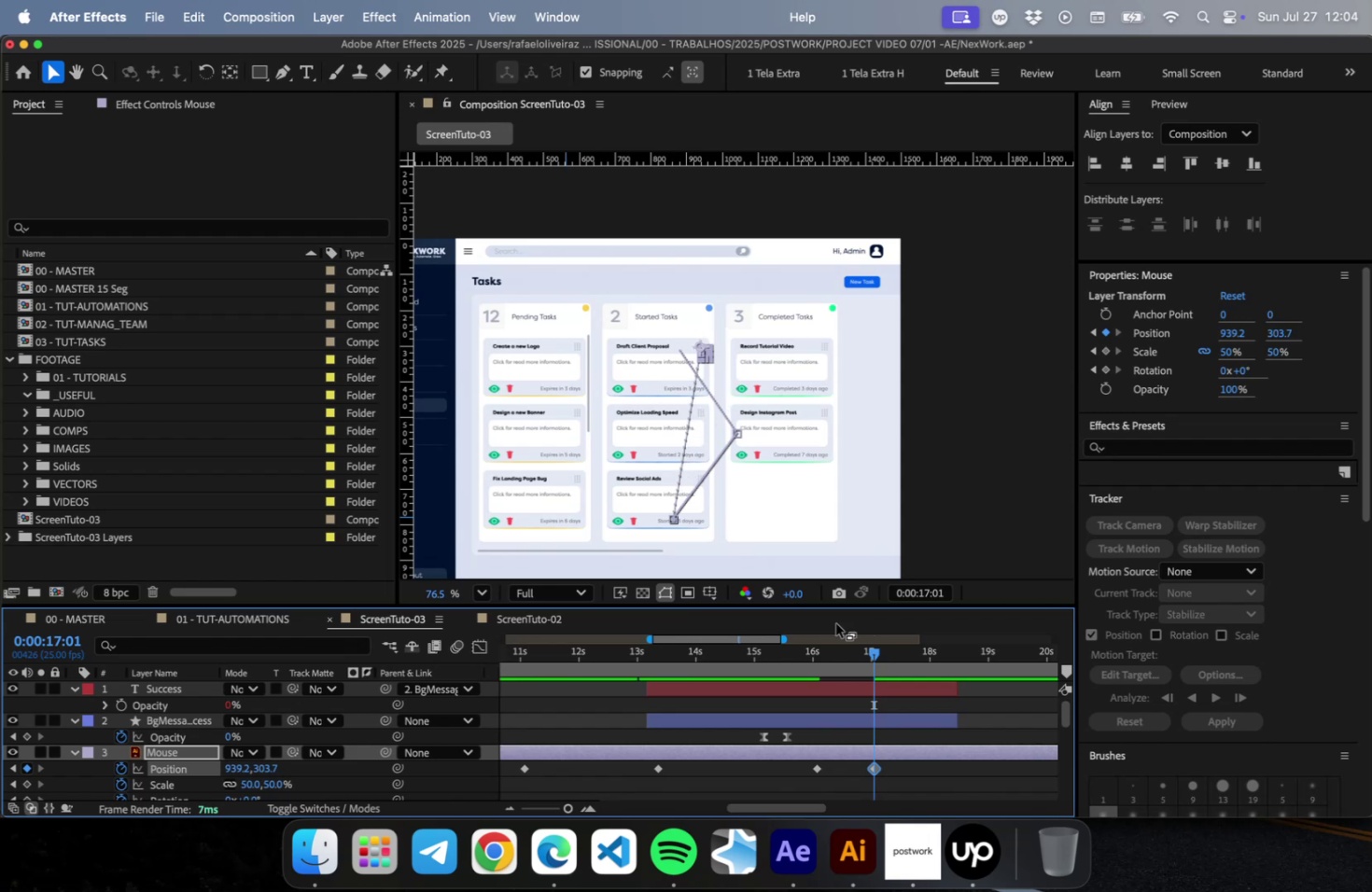 
scroll: coordinate [701, 345], scroll_direction: up, amount: 22.0
 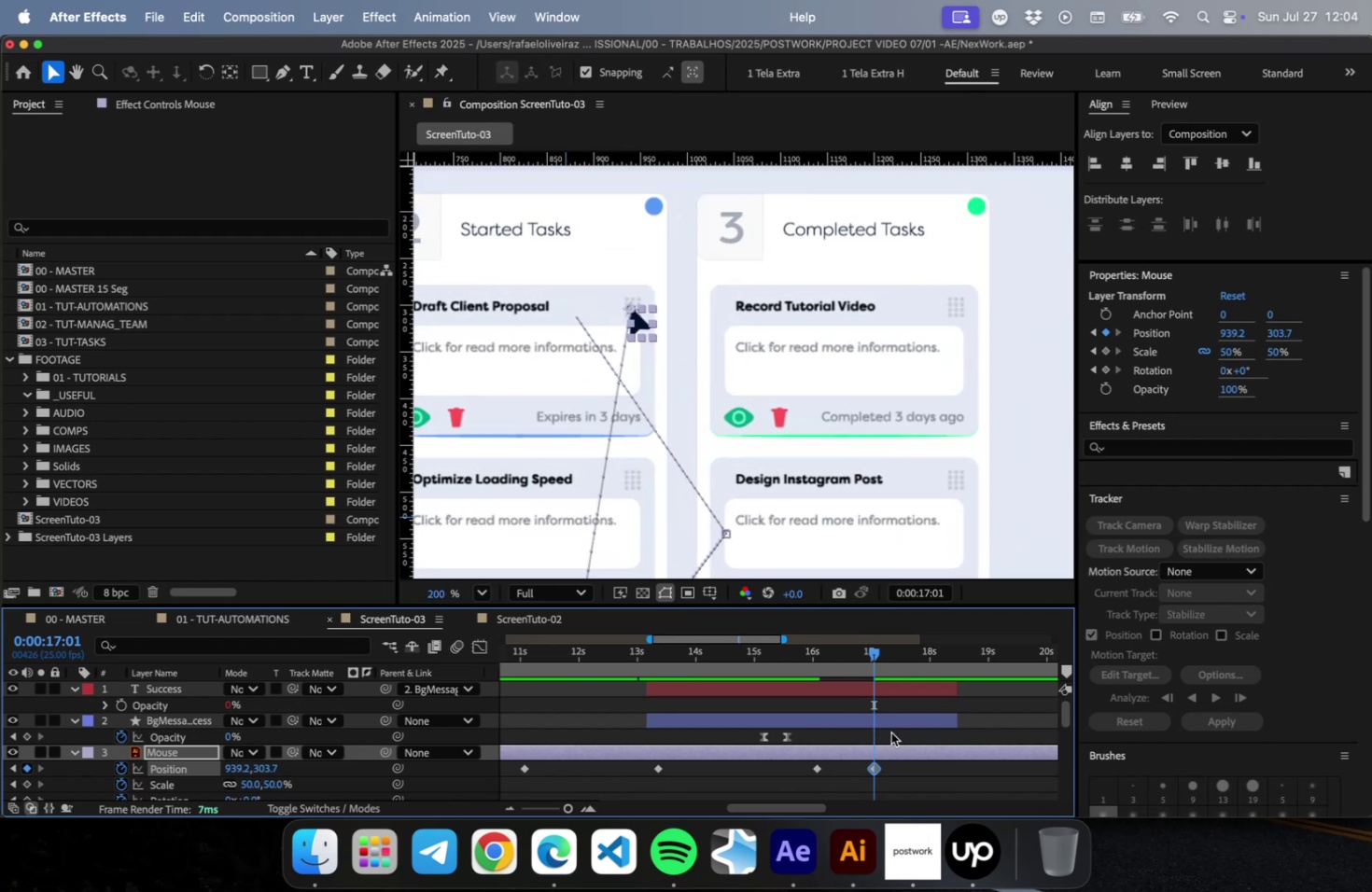 
key(Minus)
 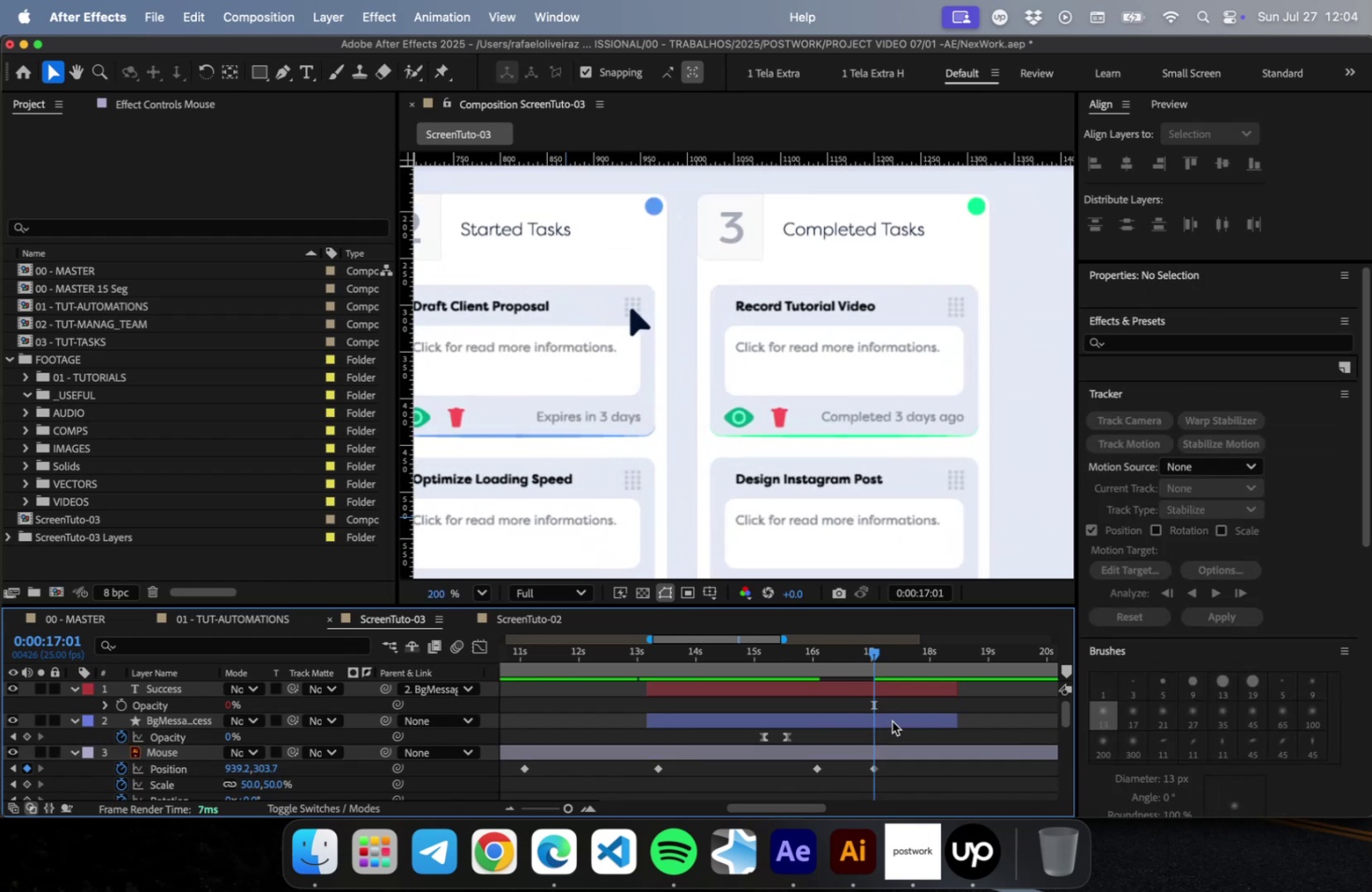 
key(Minus)
 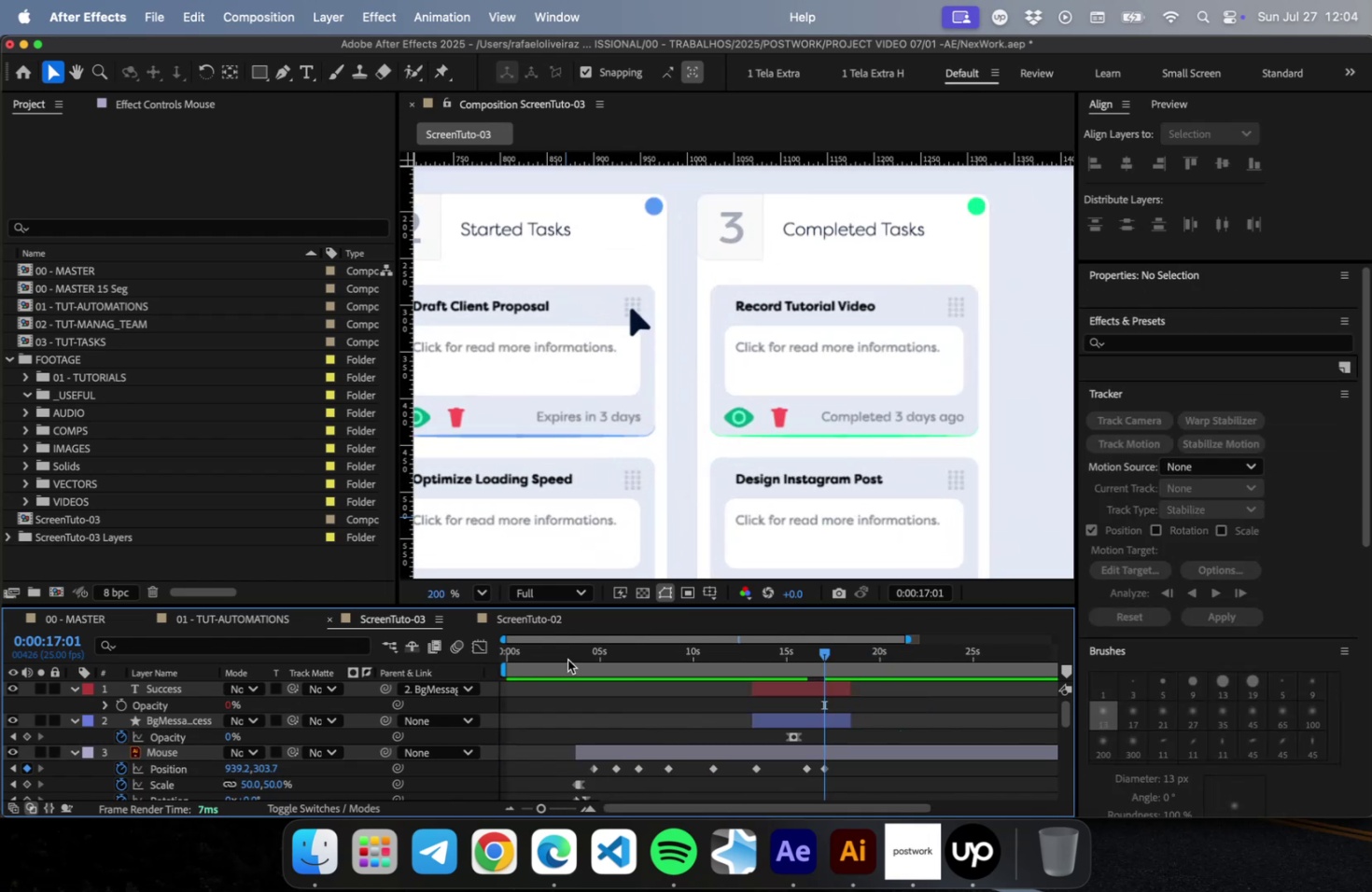 
key(Space)
 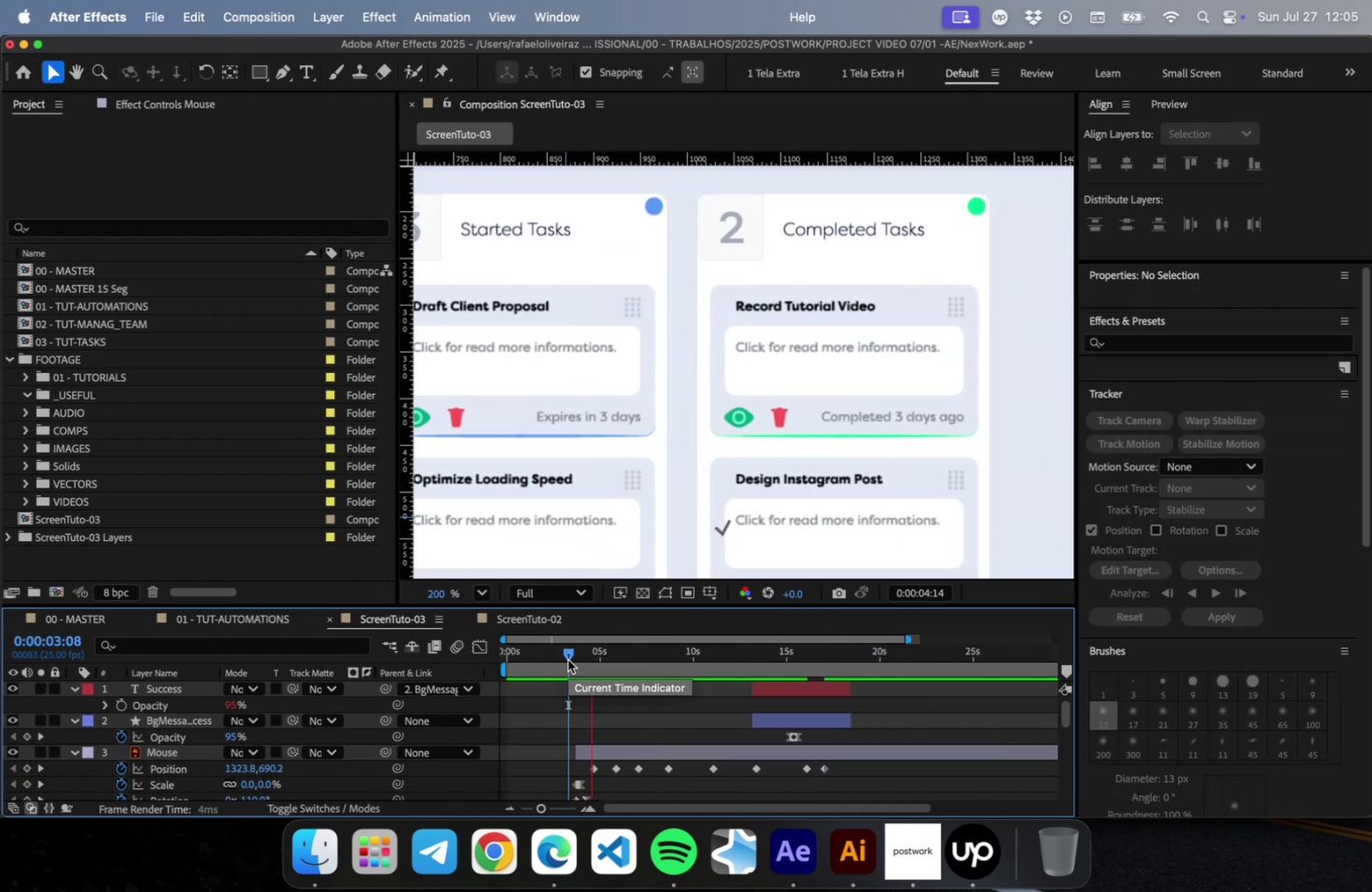 
scroll: coordinate [633, 718], scroll_direction: down, amount: 5.0
 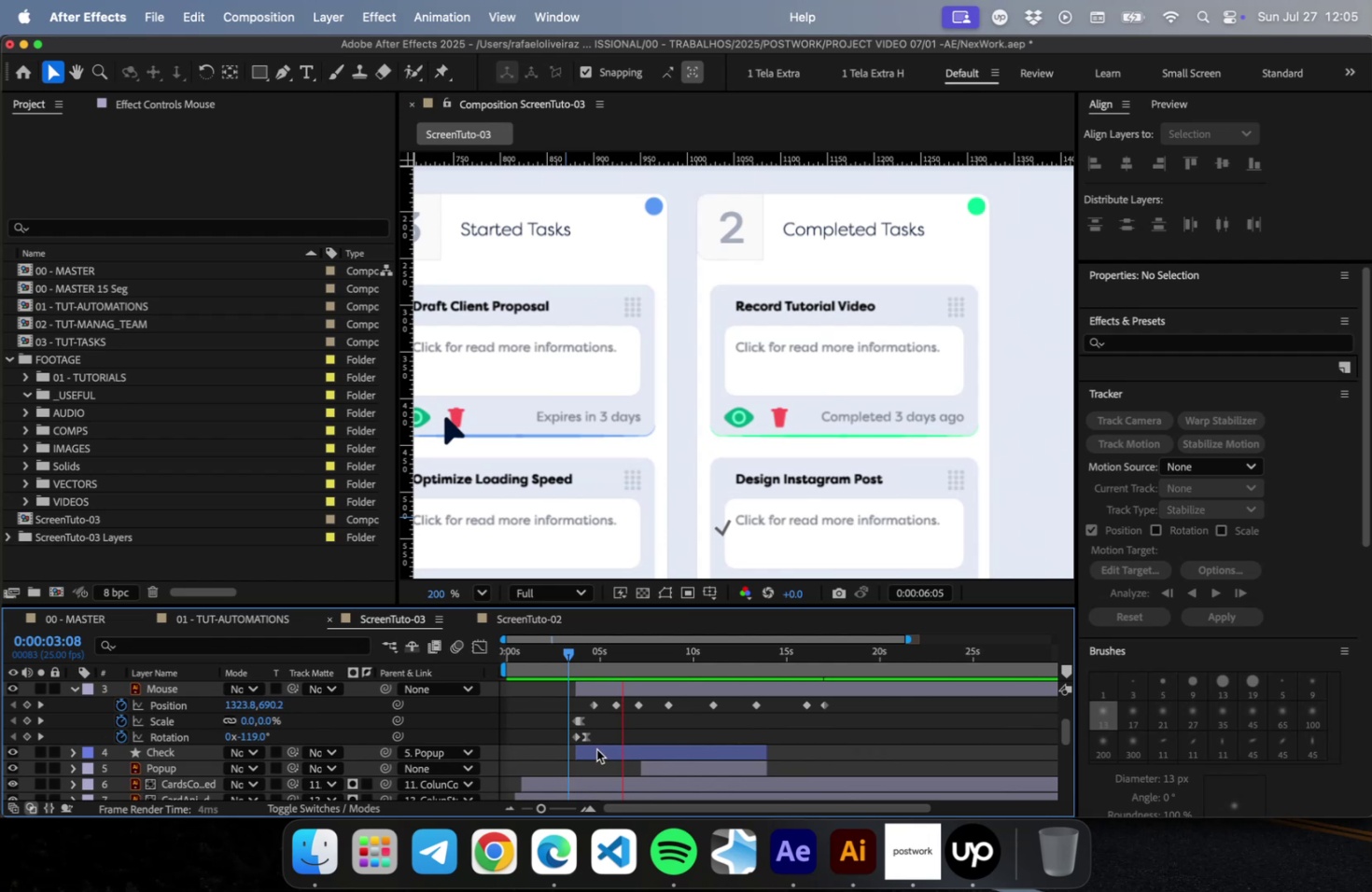 
left_click_drag(start_coordinate=[574, 754], to_coordinate=[638, 757])
 